 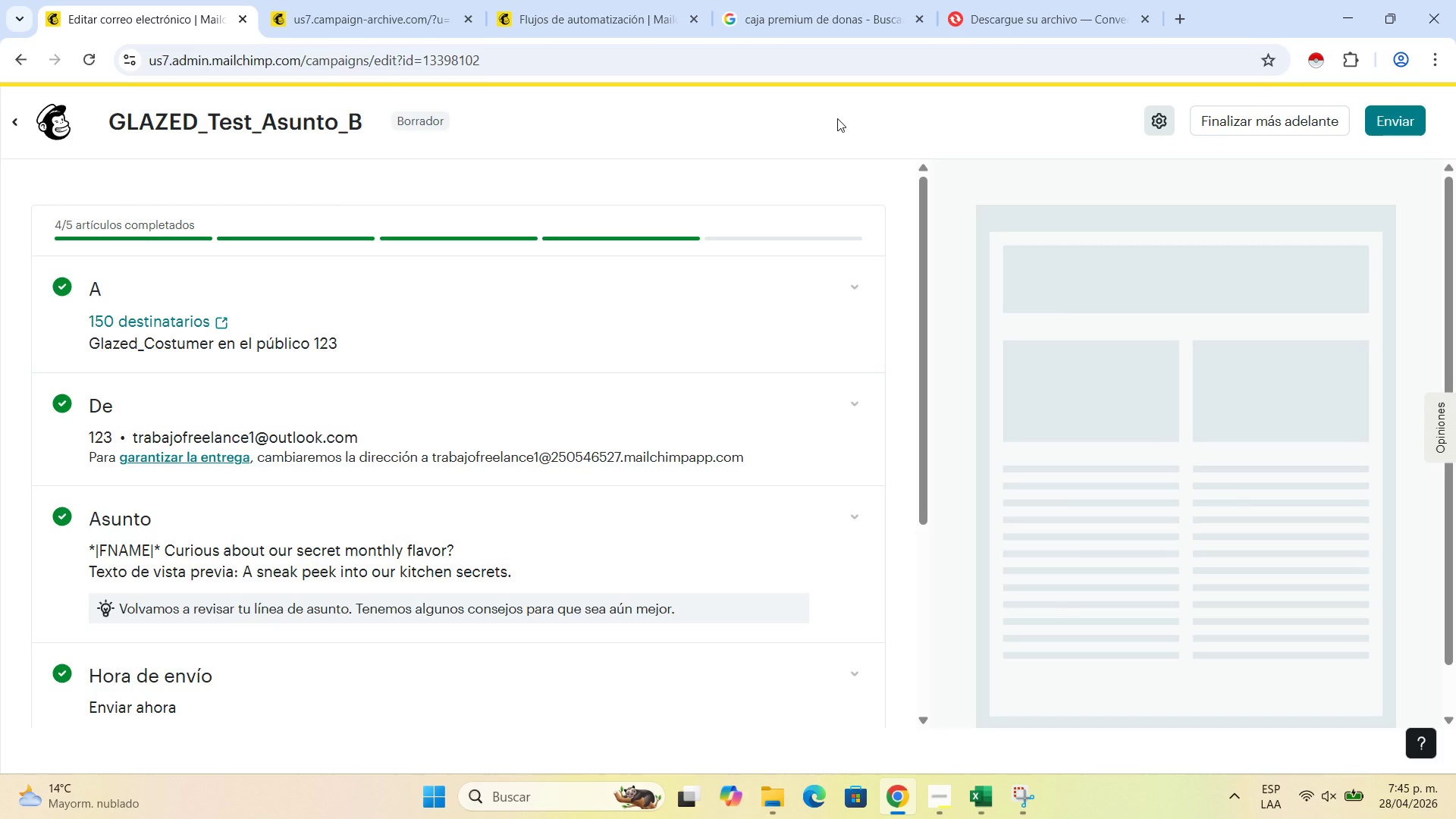 
left_click([1185, 17])
 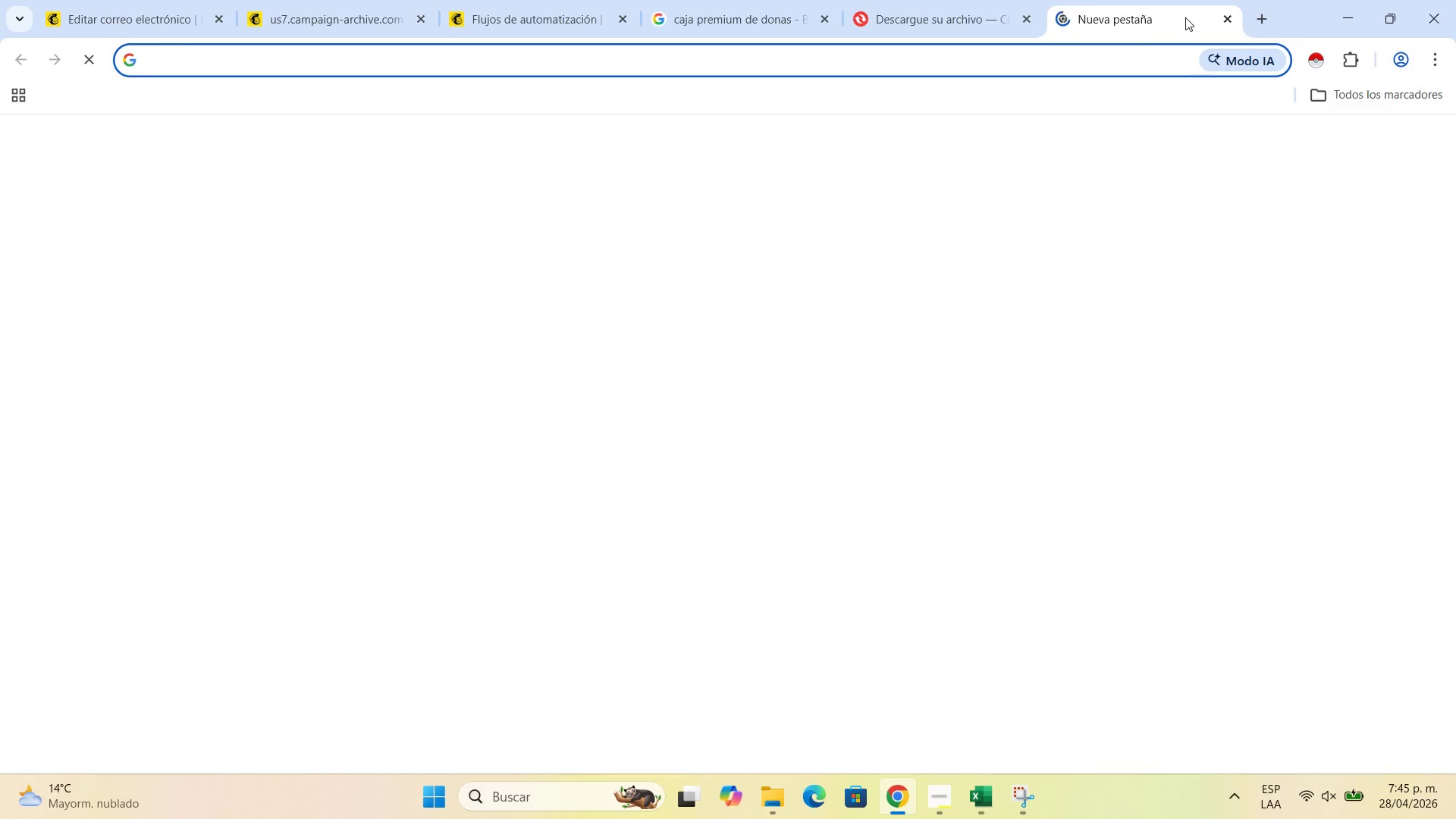 
type(word)
 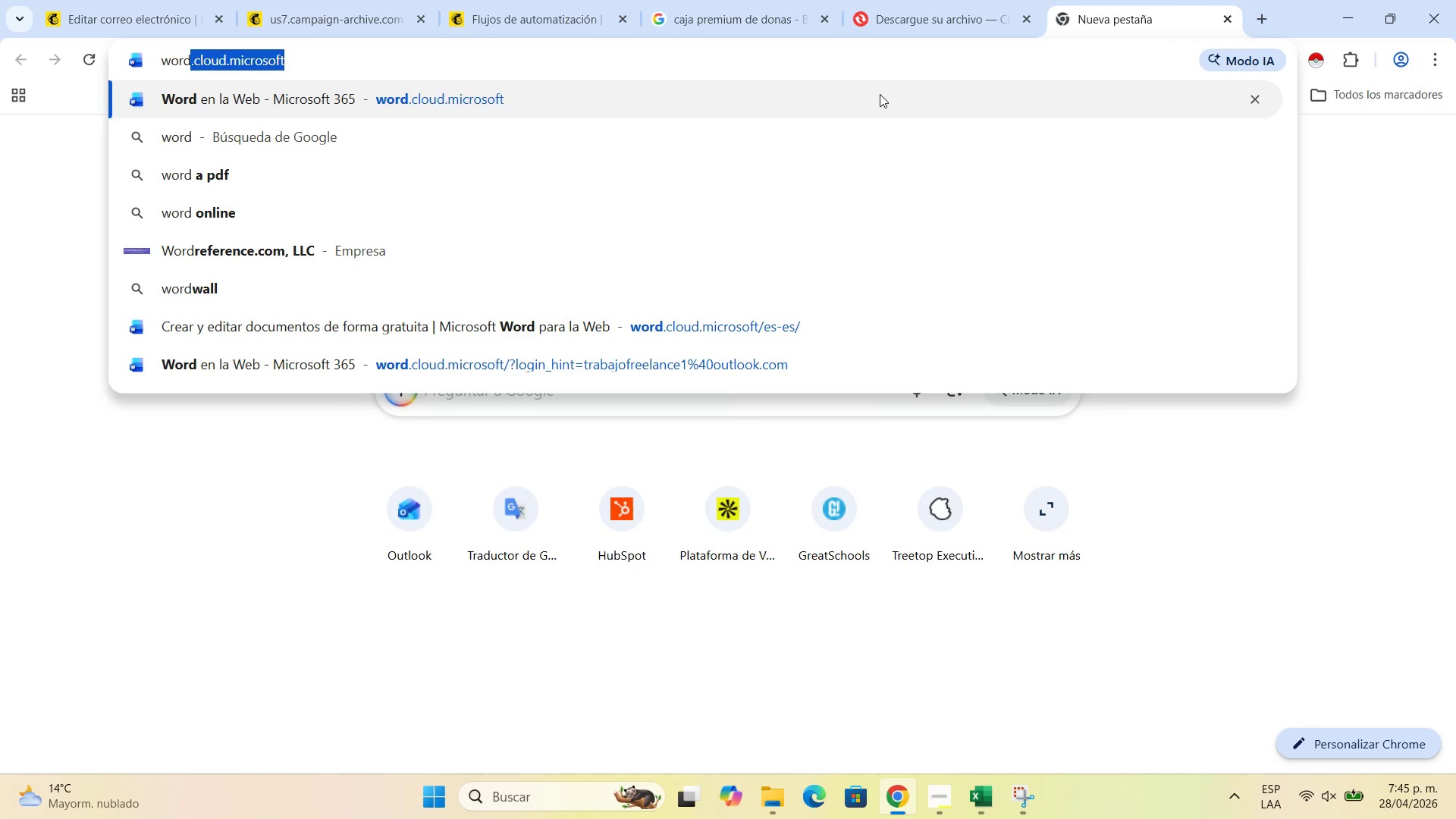 
left_click([880, 93])
 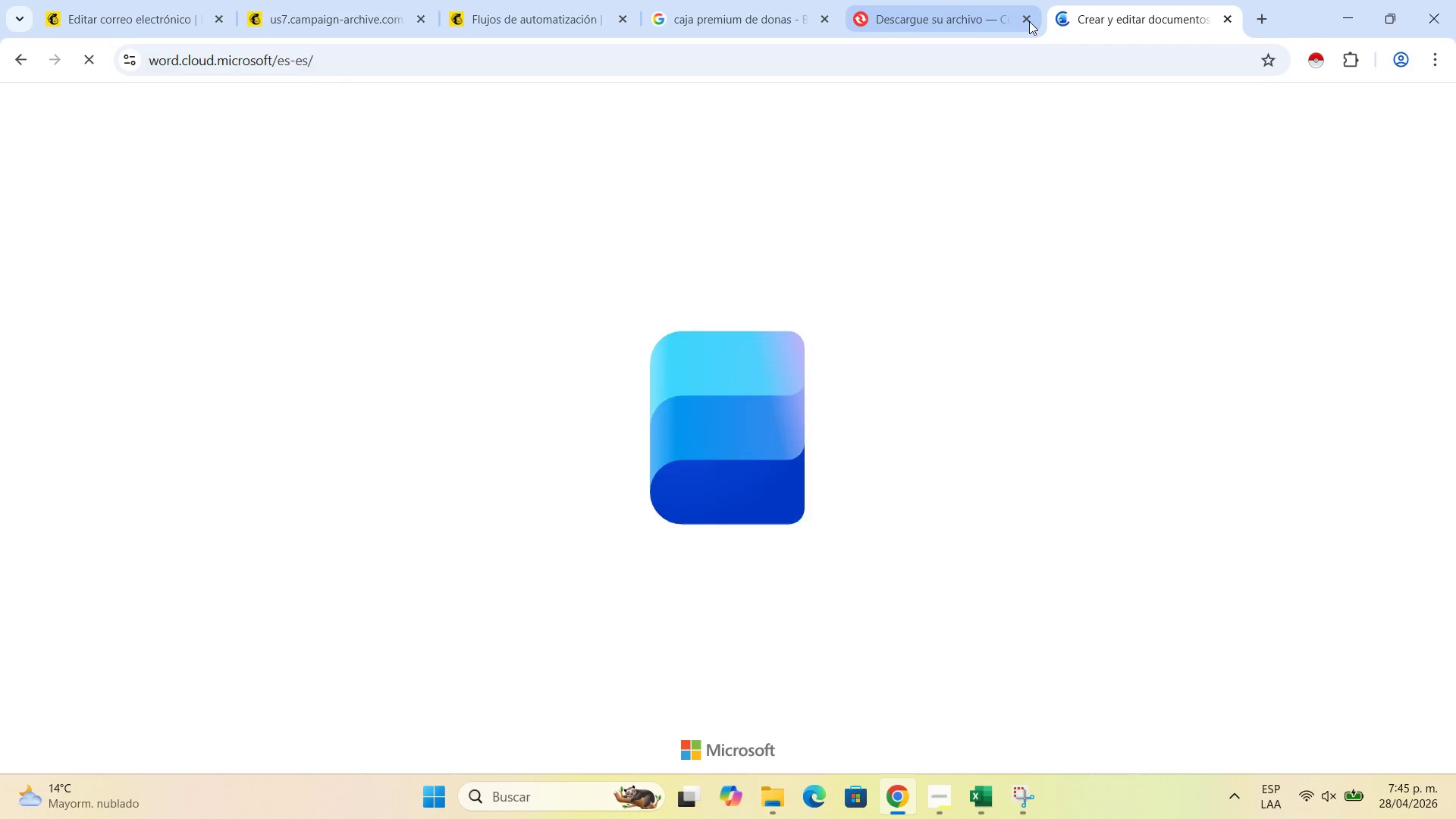 
left_click([1029, 21])
 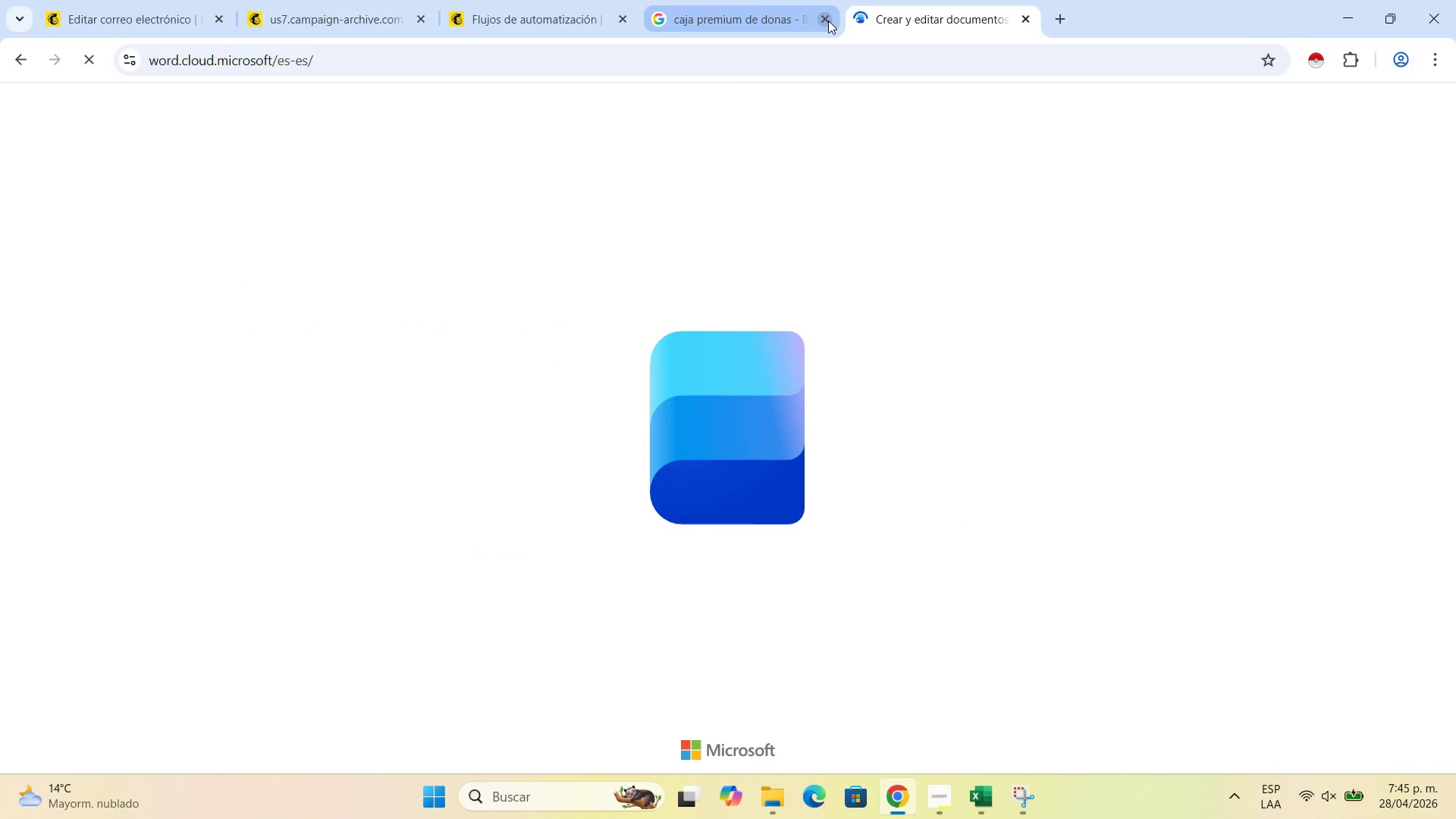 
left_click([828, 20])
 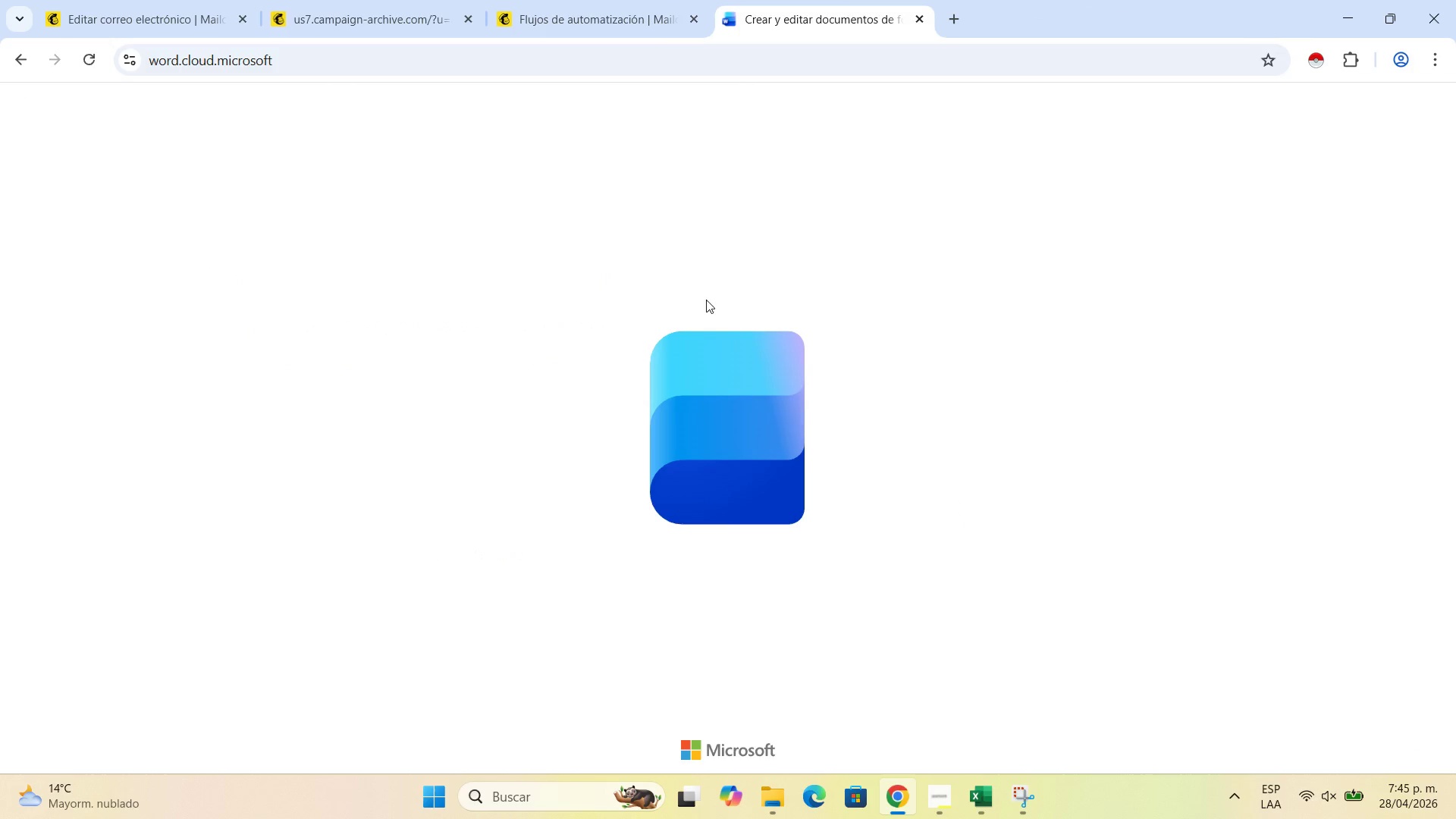 
wait(10.2)
 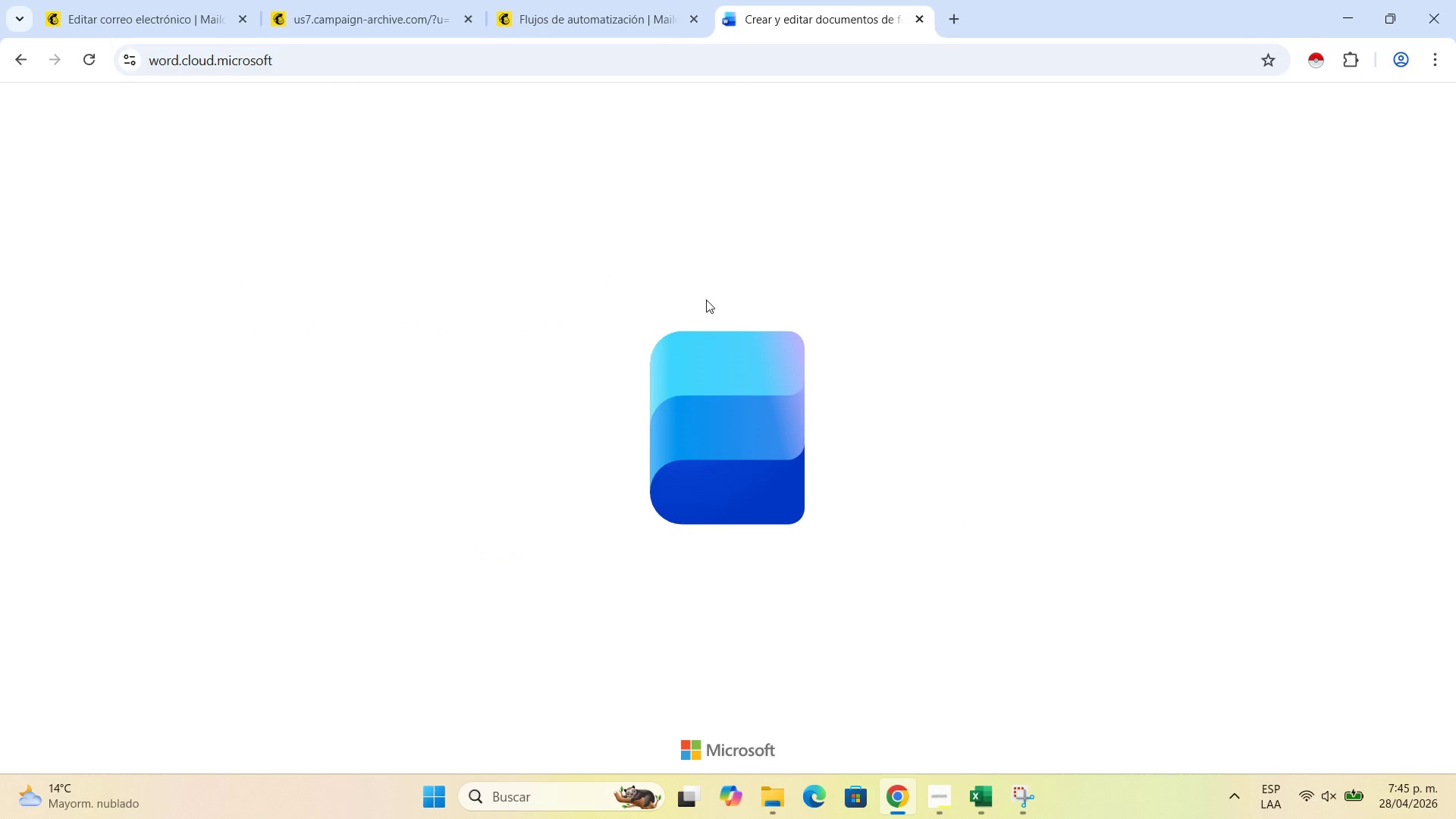 
left_click([240, 268])
 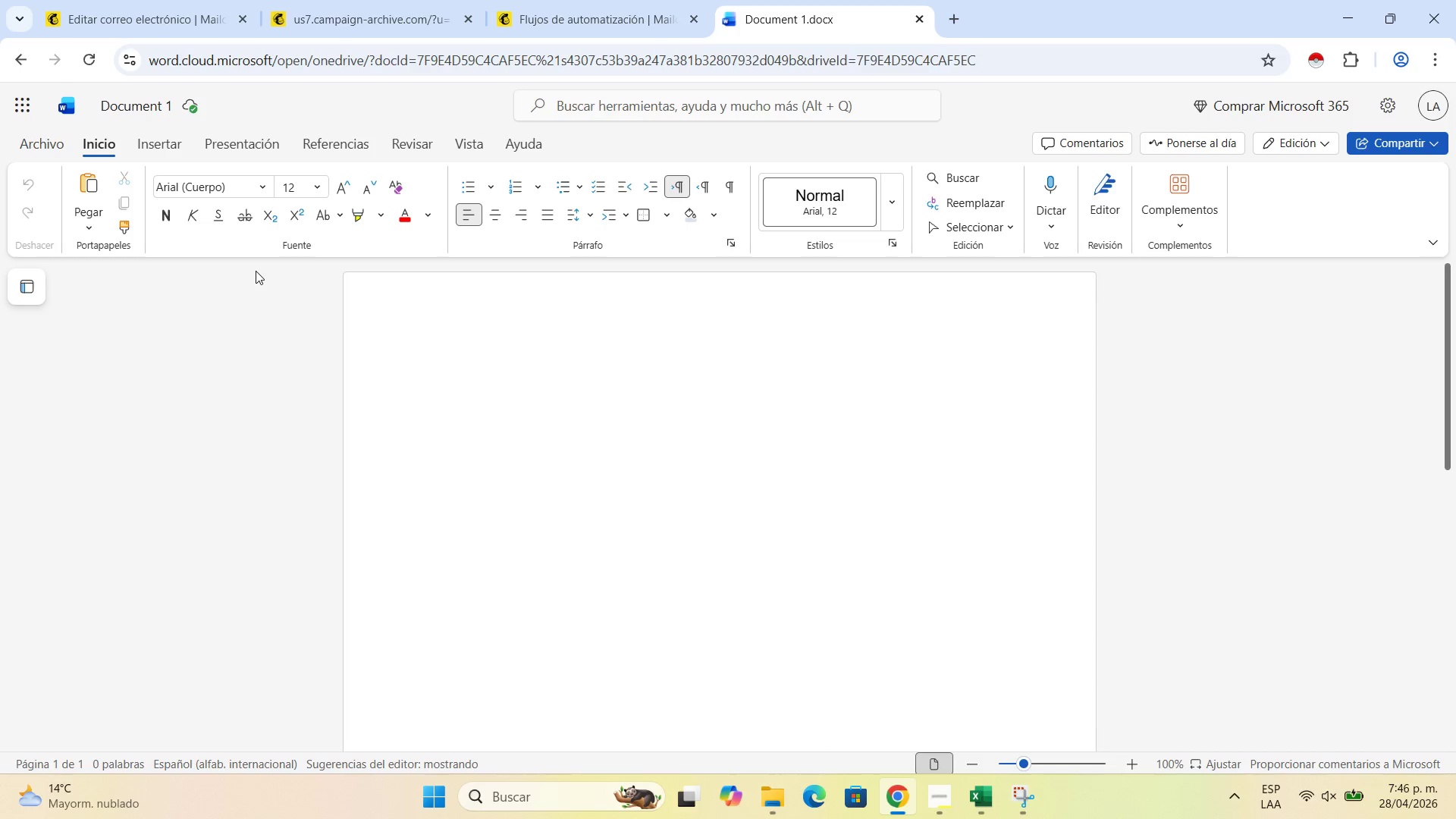 
wait(29.7)
 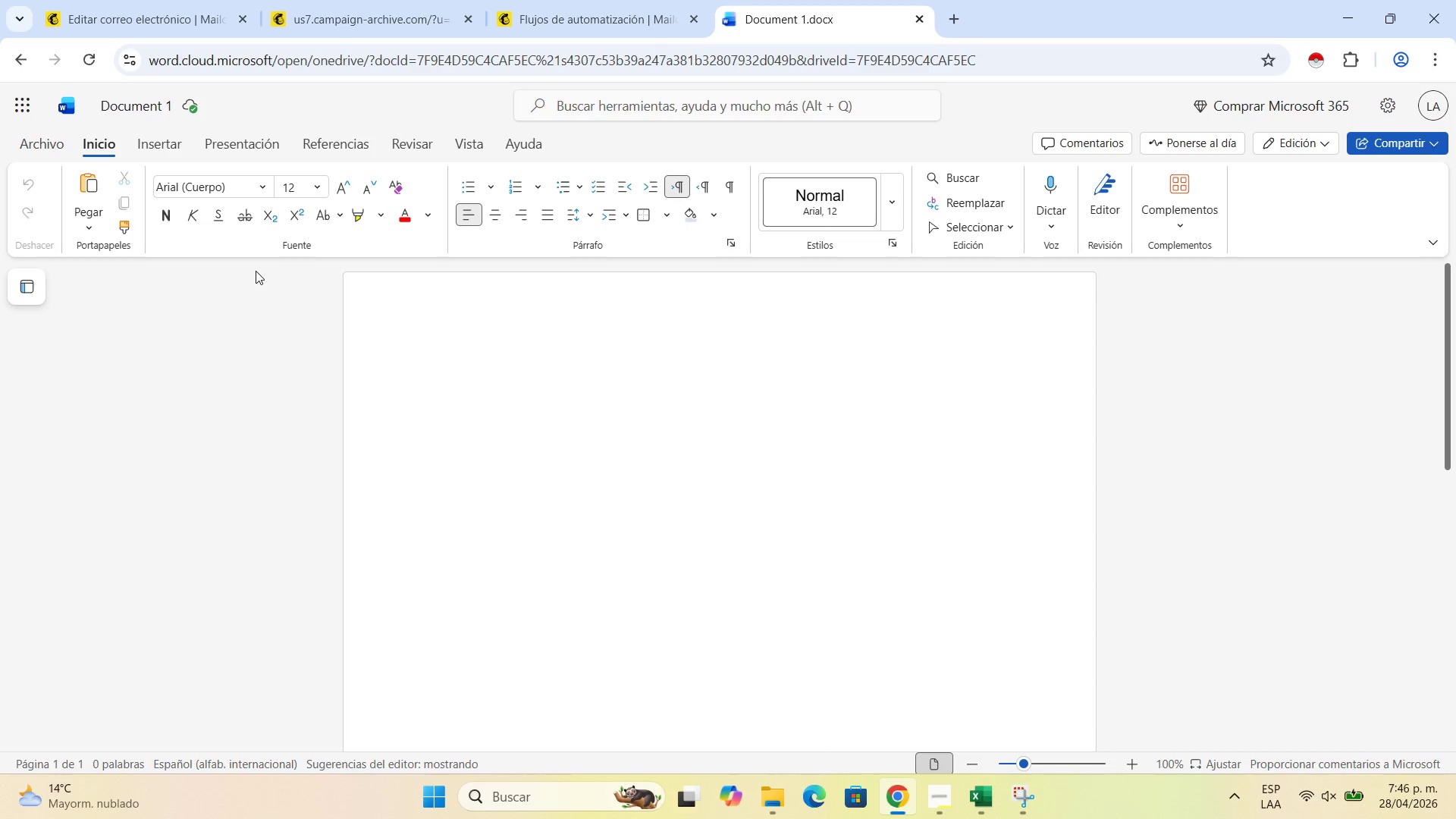 
left_click([155, 113])
 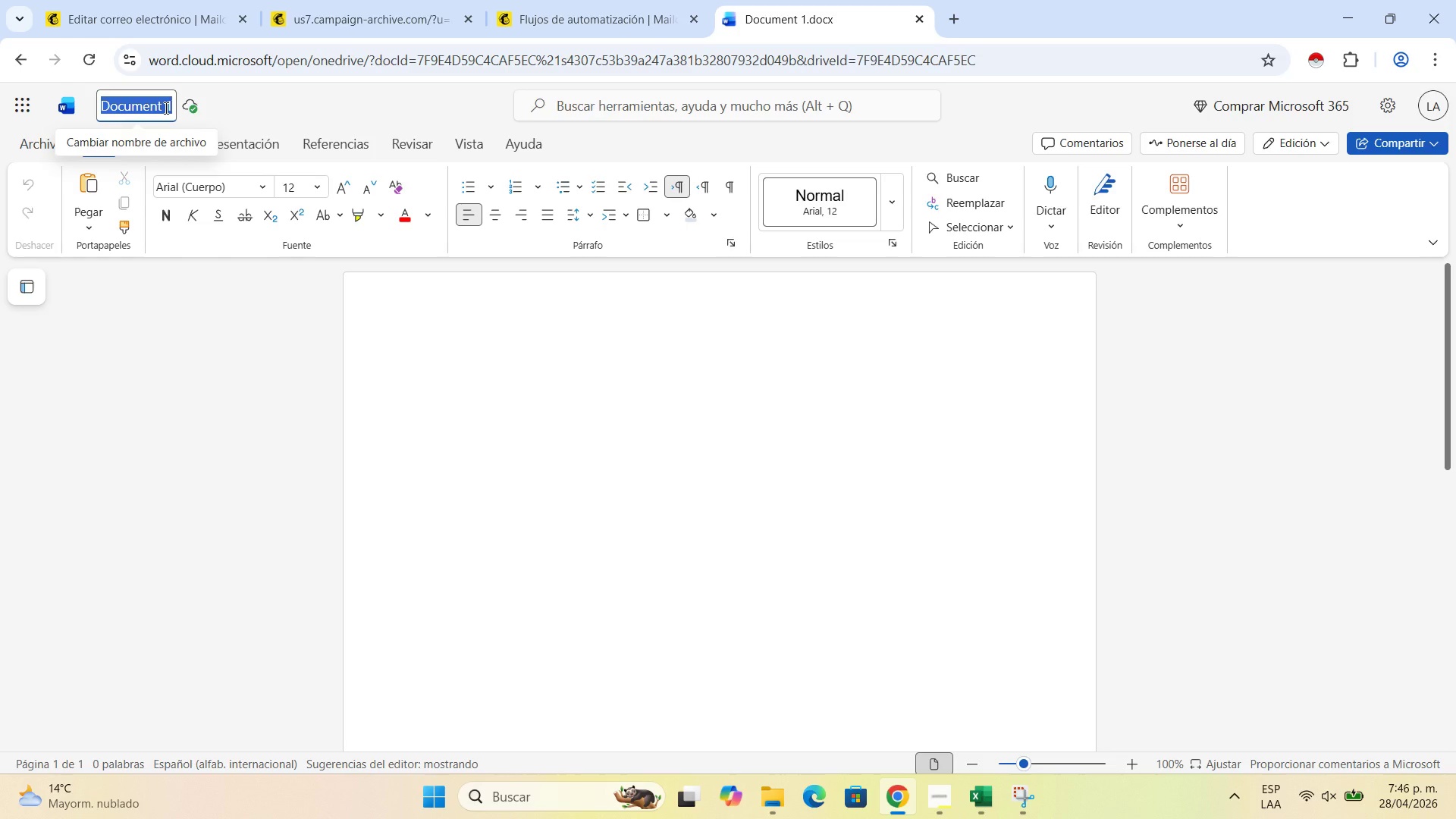 
type(Test A&B)
 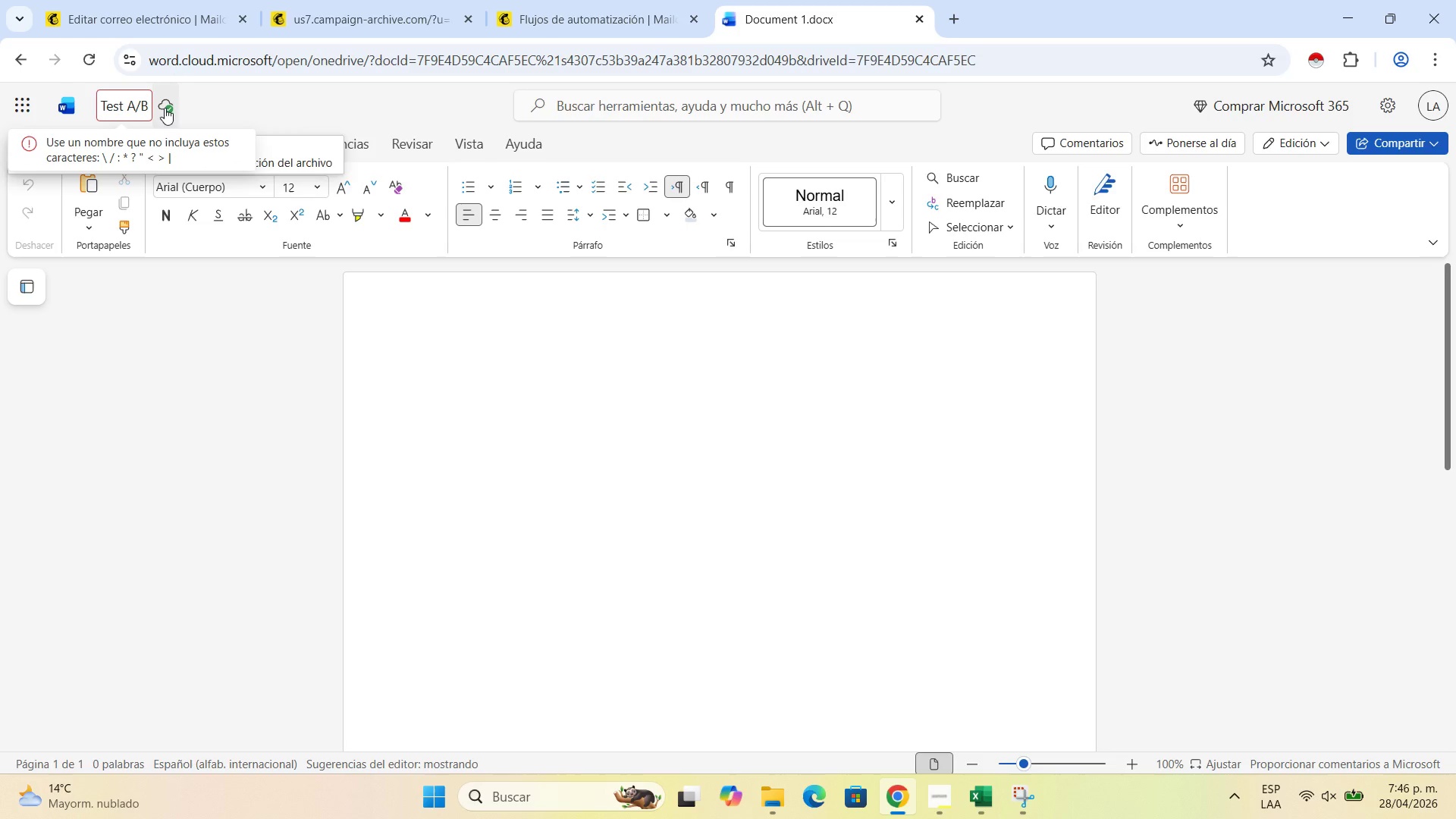 
key(Backspace)
 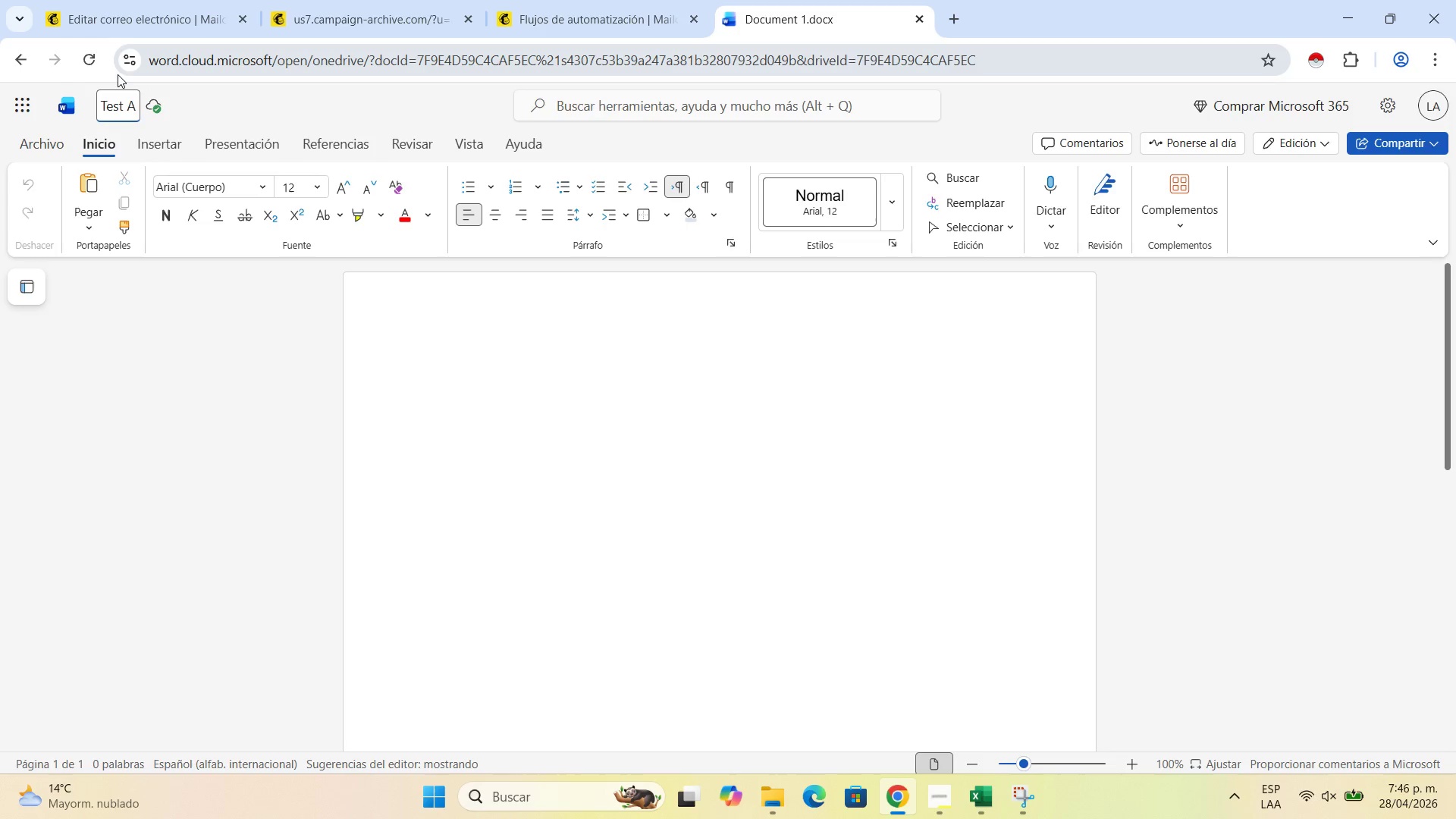 
key(Backspace)
 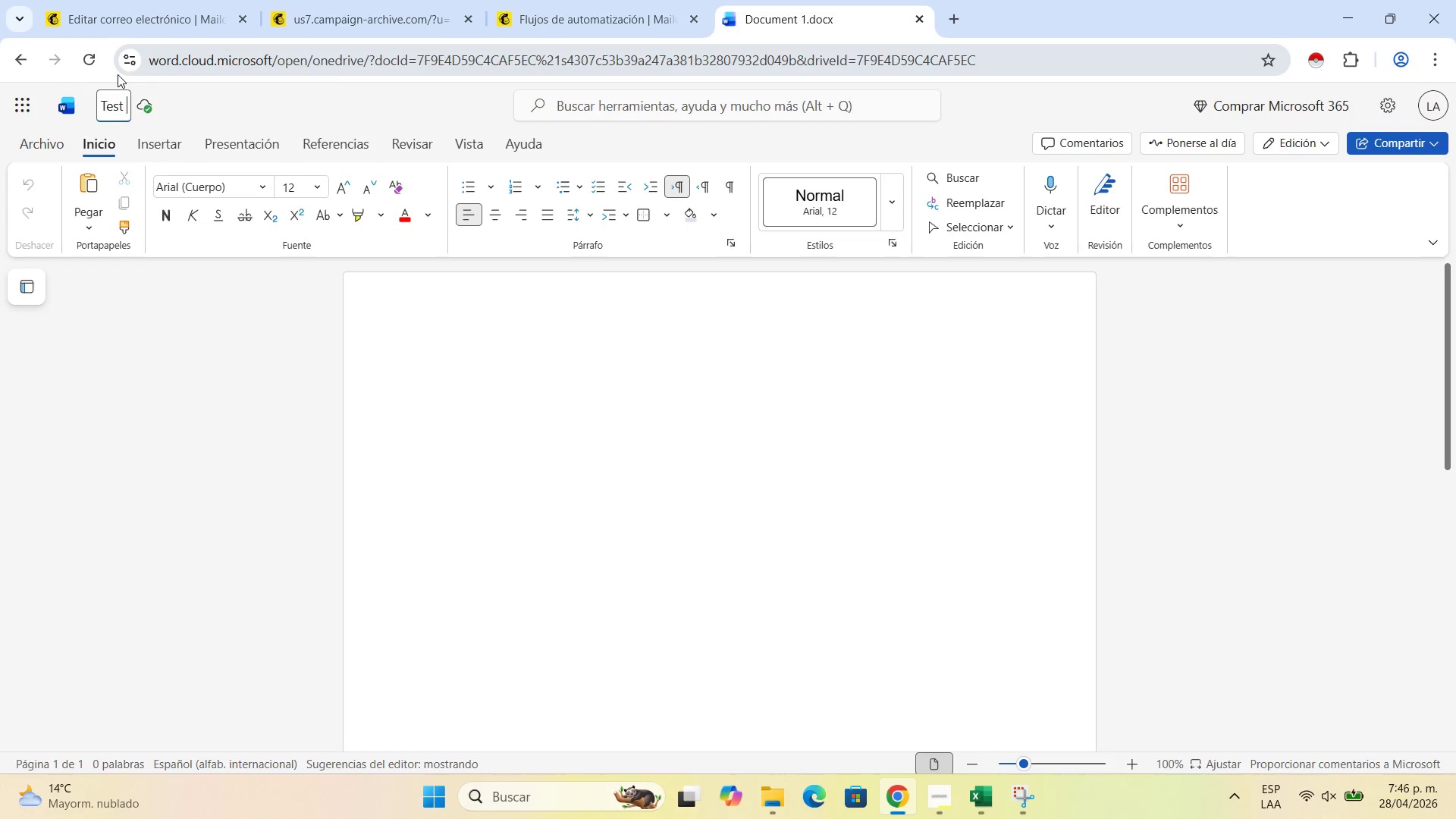 
key(Backspace)
 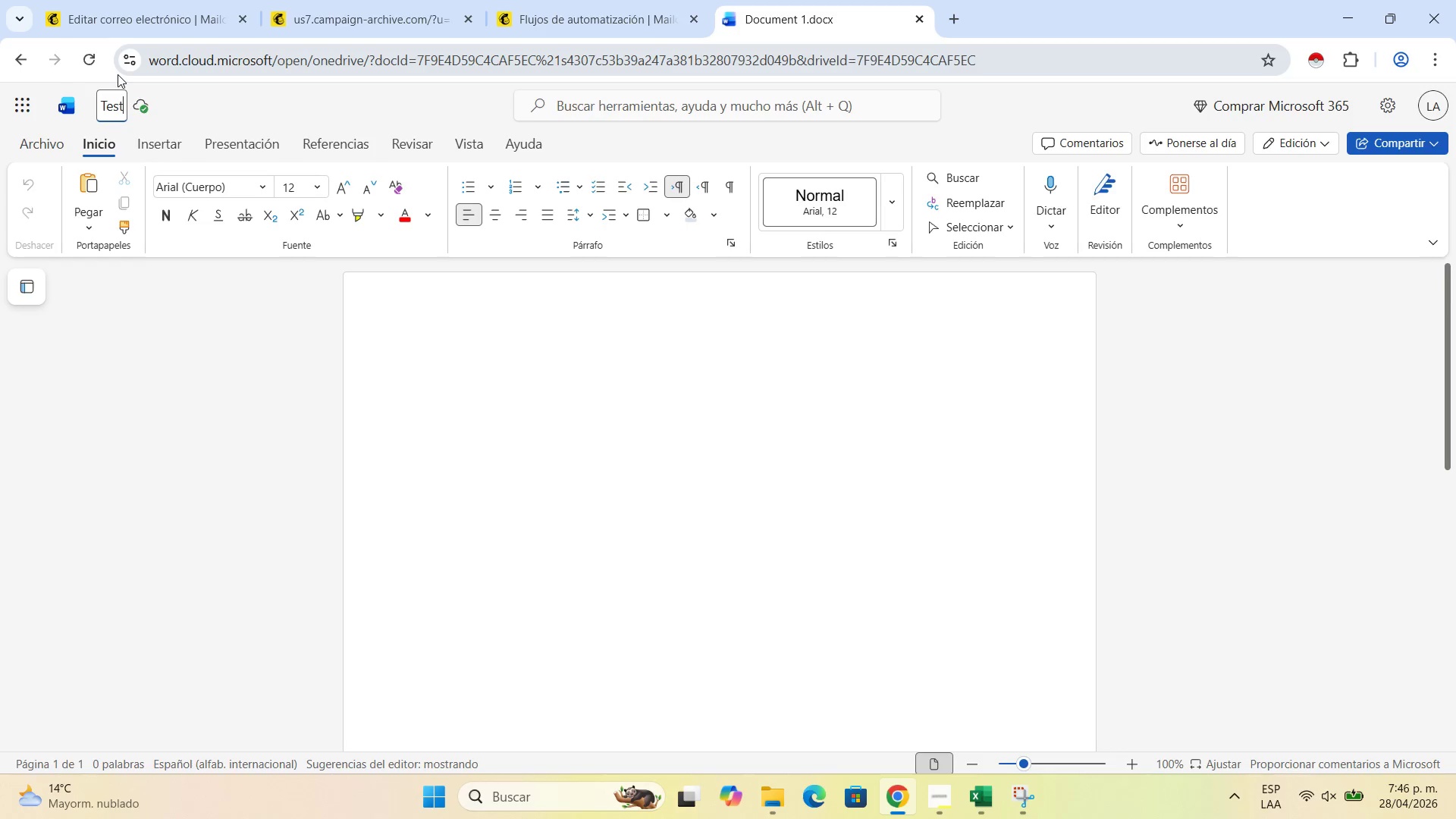 
key(Backspace)
 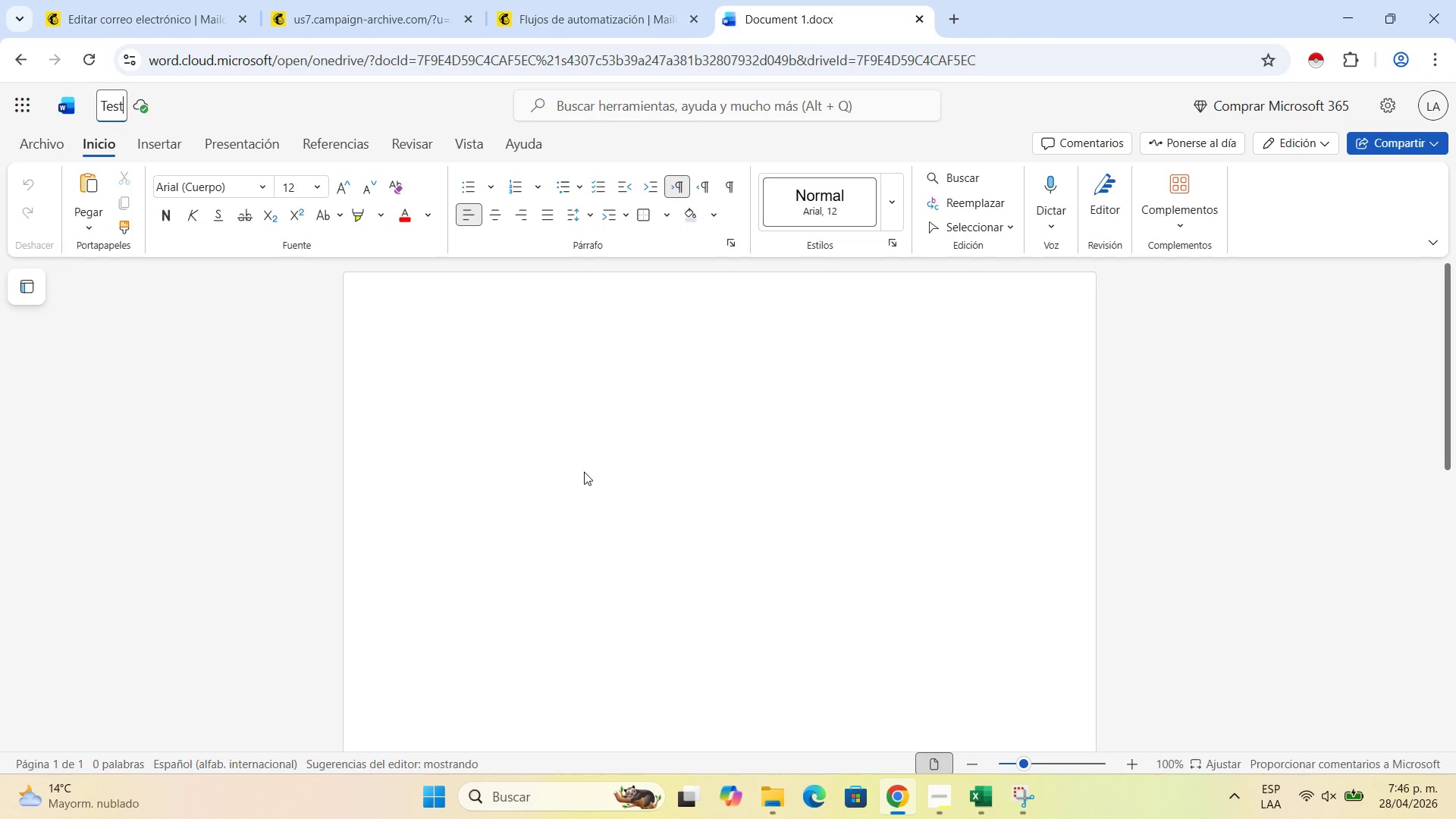 
left_click([584, 472])
 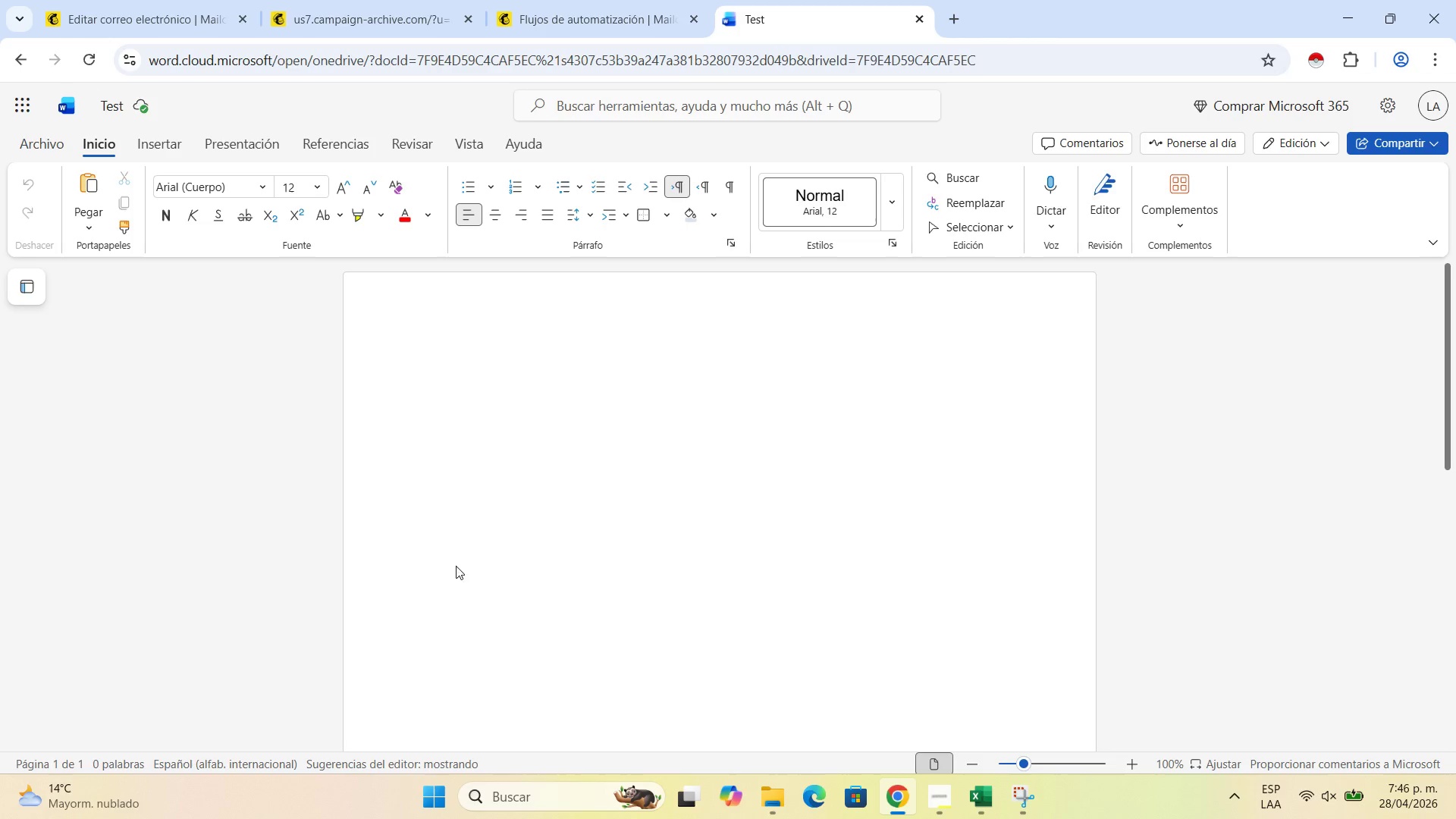 
wait(5.94)
 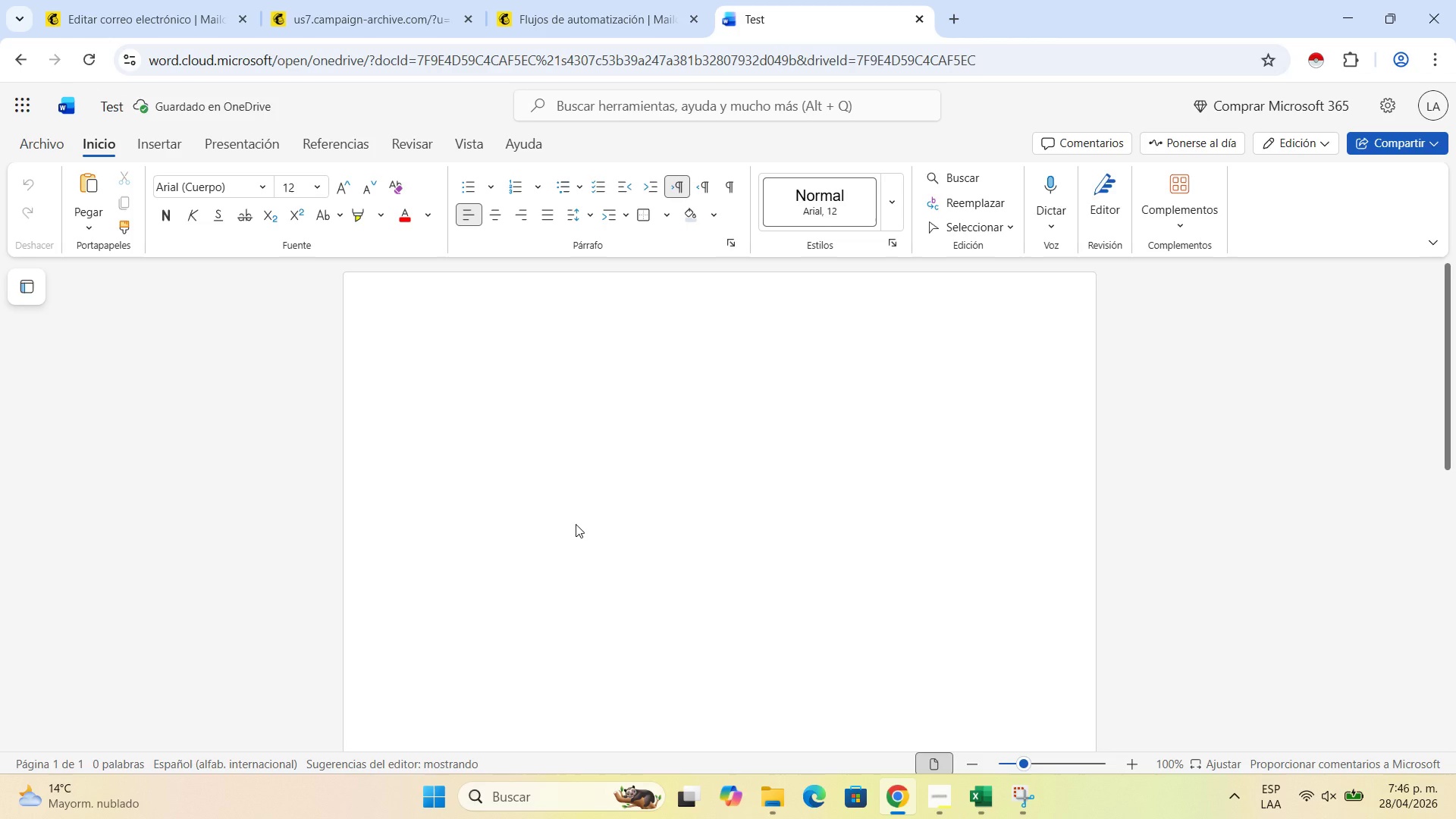 
left_click([455, 366])
 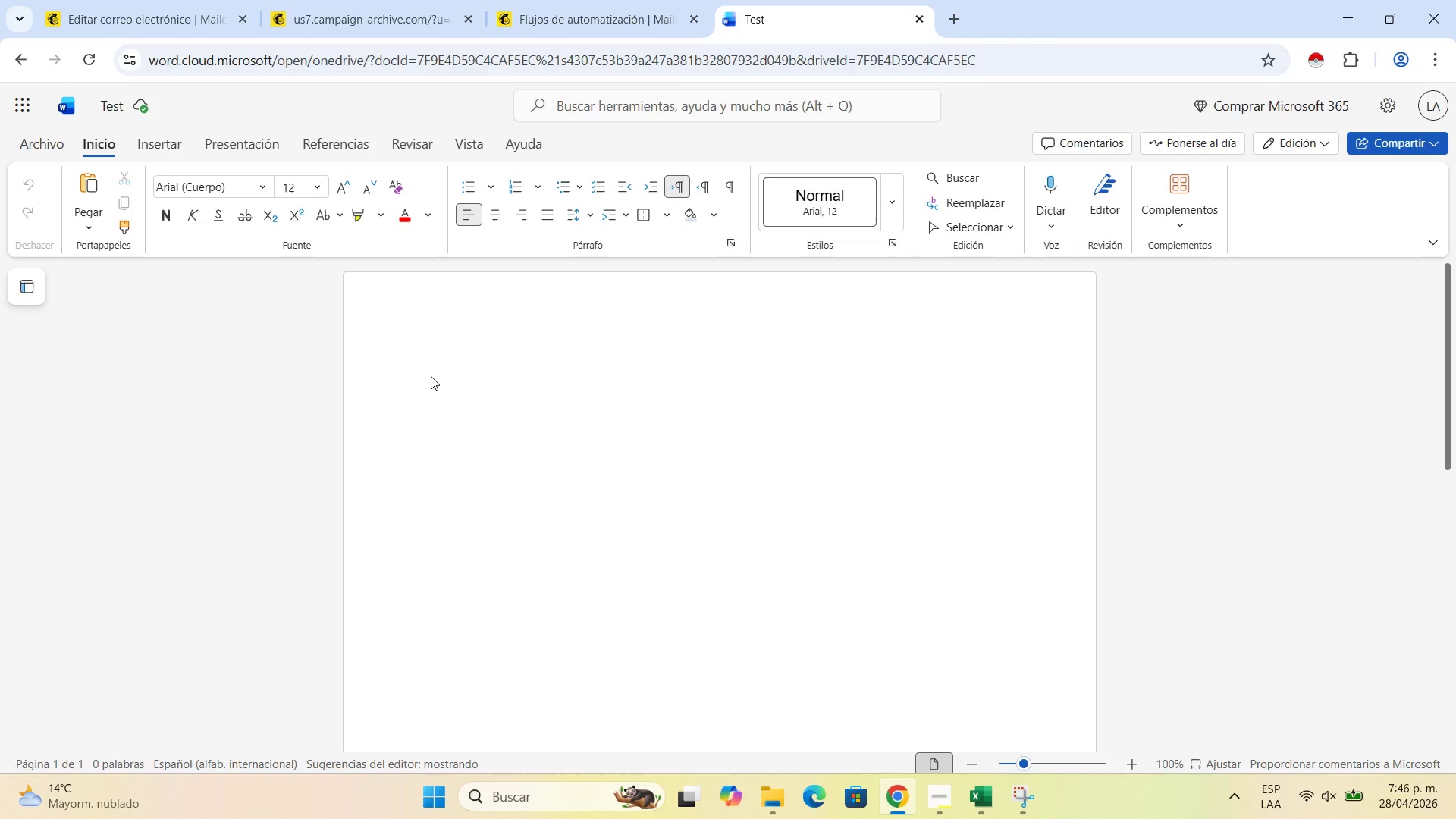 
double_click([431, 378])
 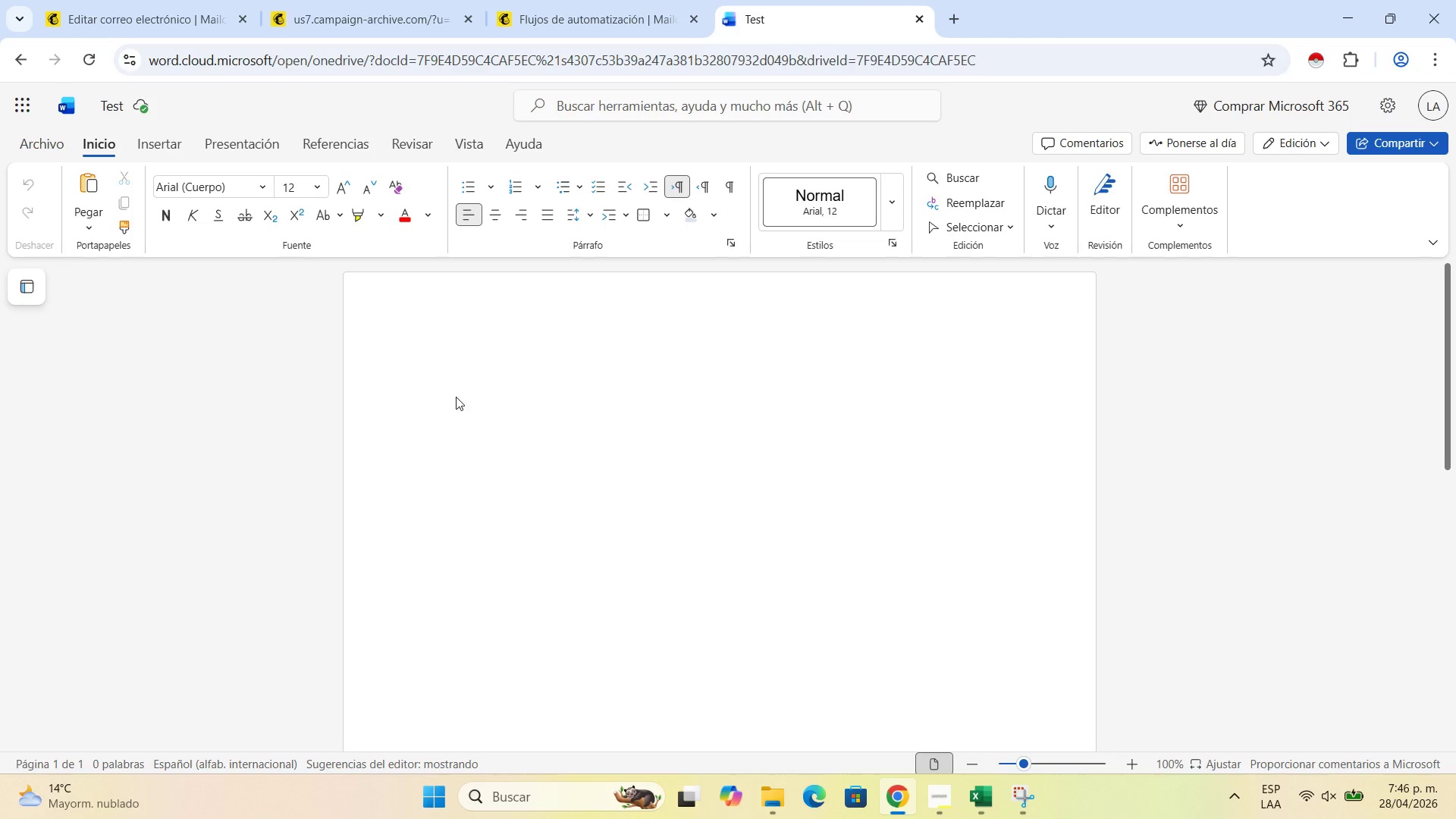 
triple_click([434, 406])
 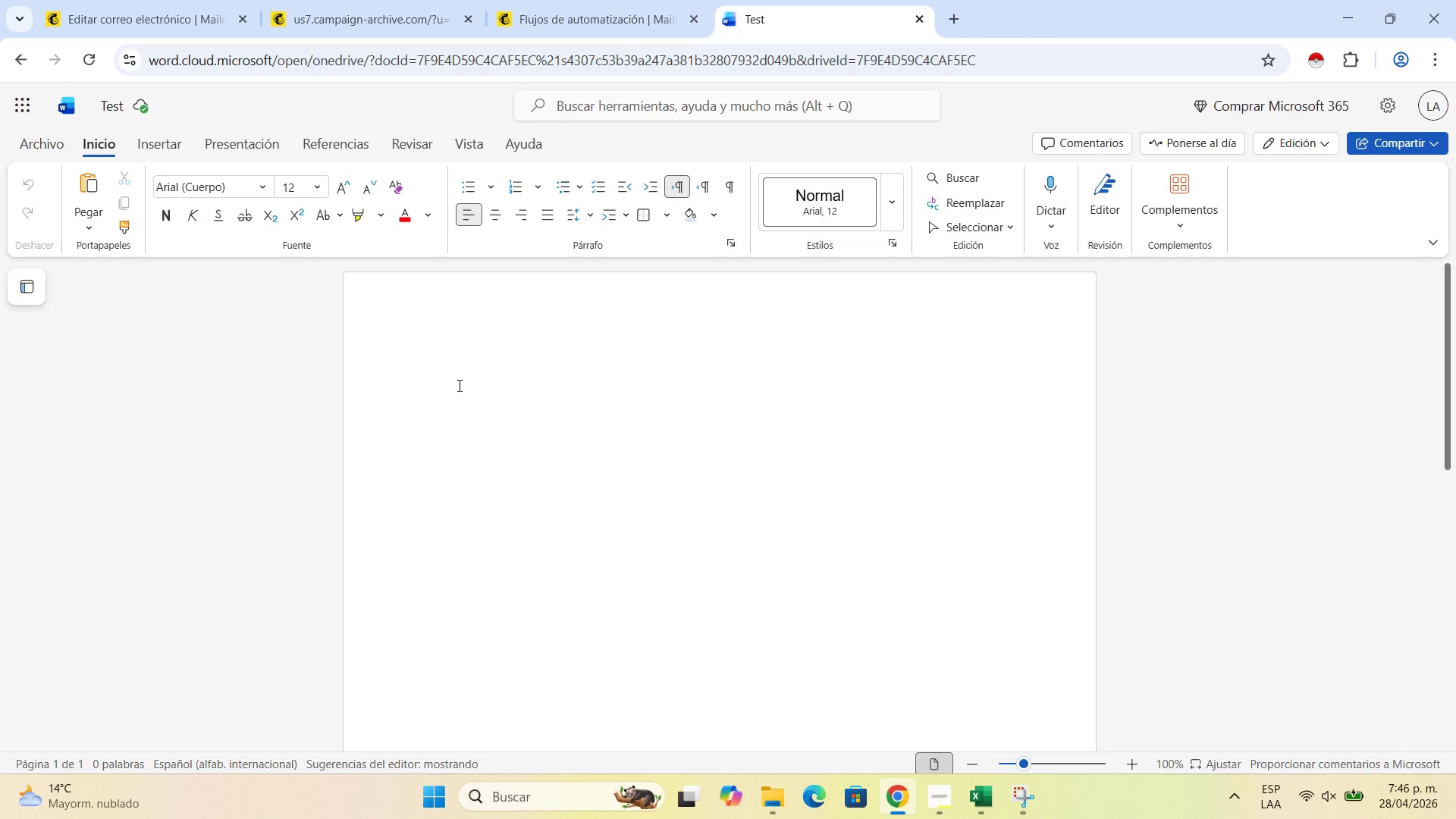 
double_click([458, 385])
 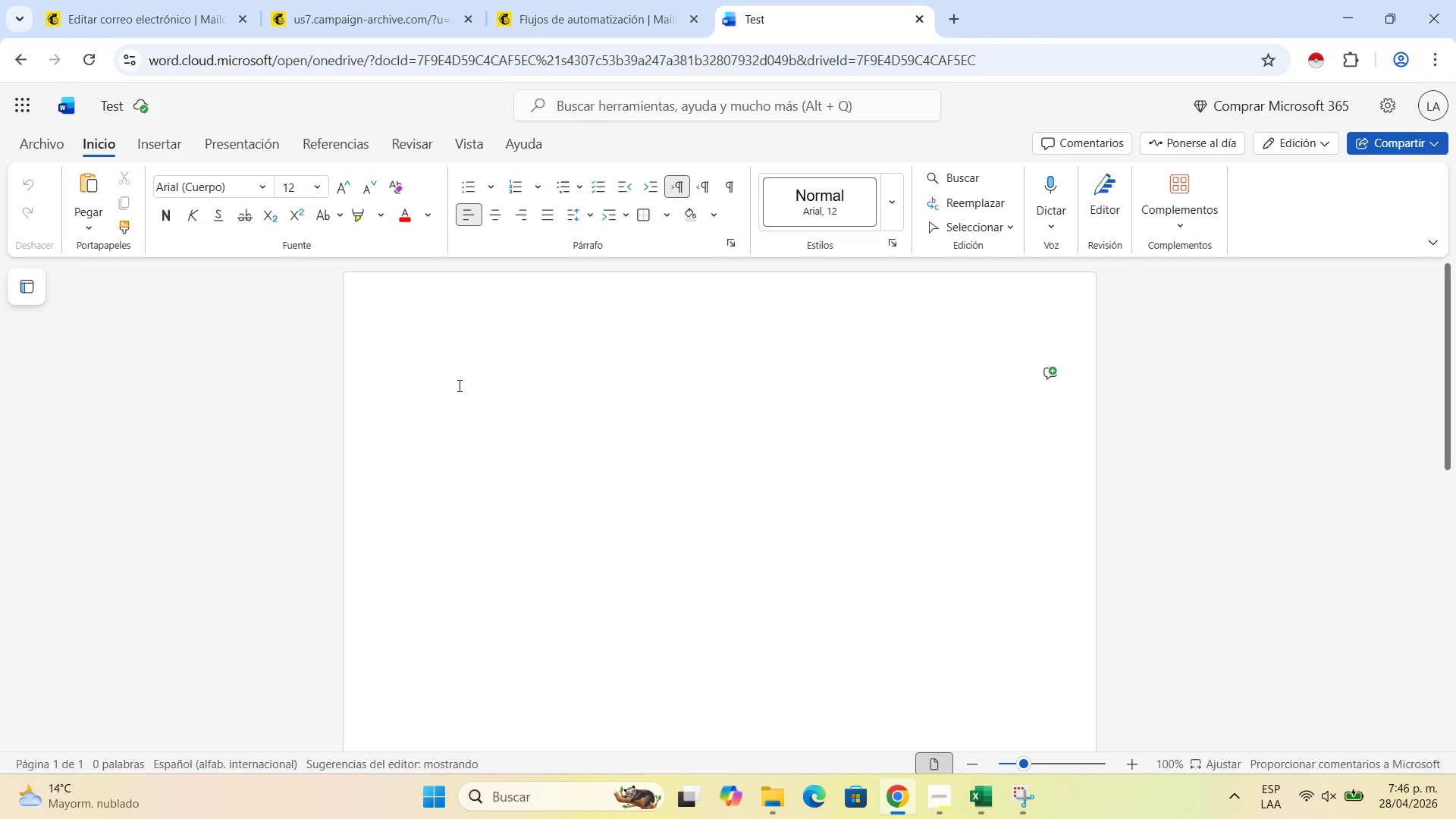 
triple_click([458, 385])
 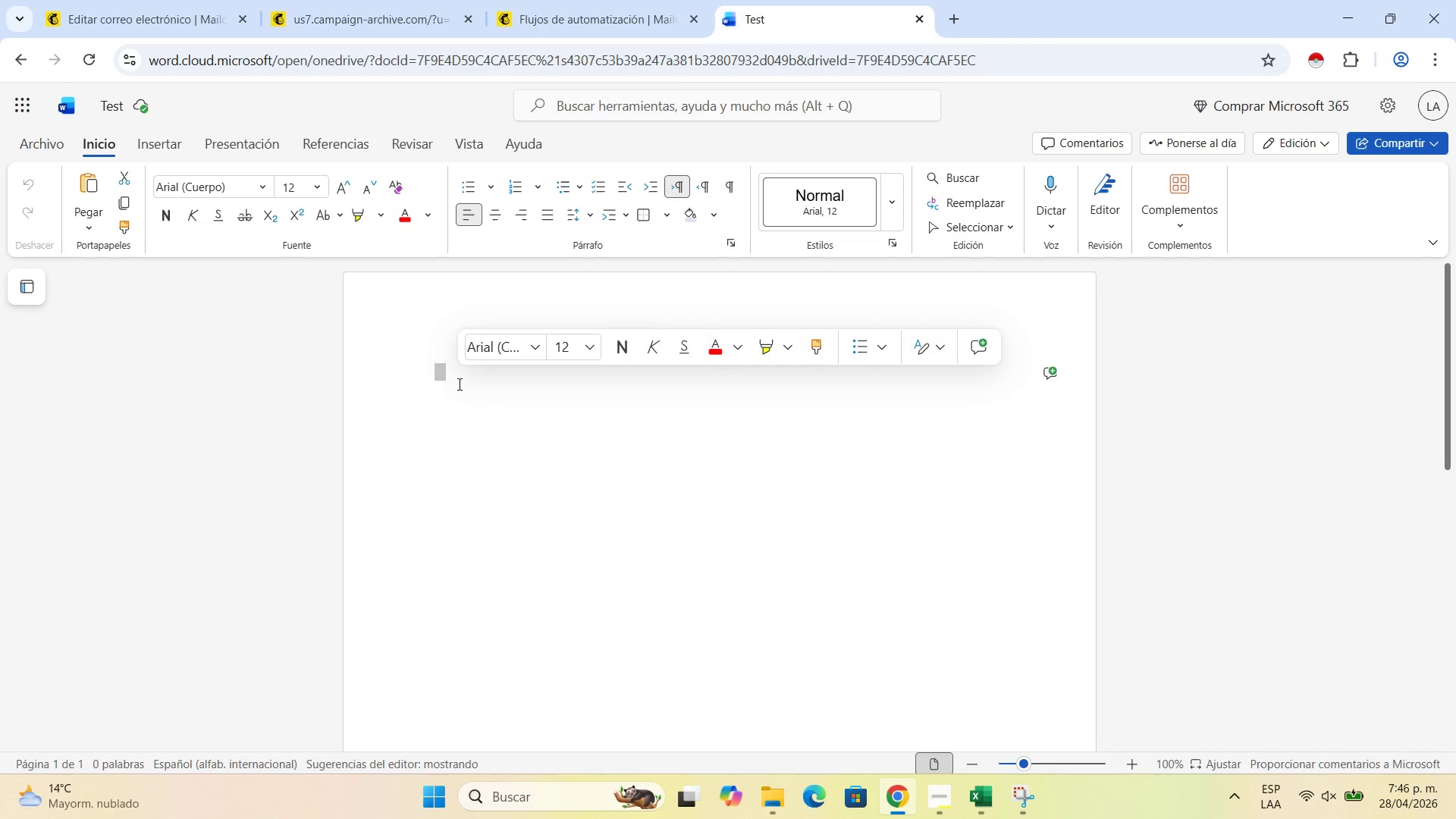 
left_click([458, 384])
 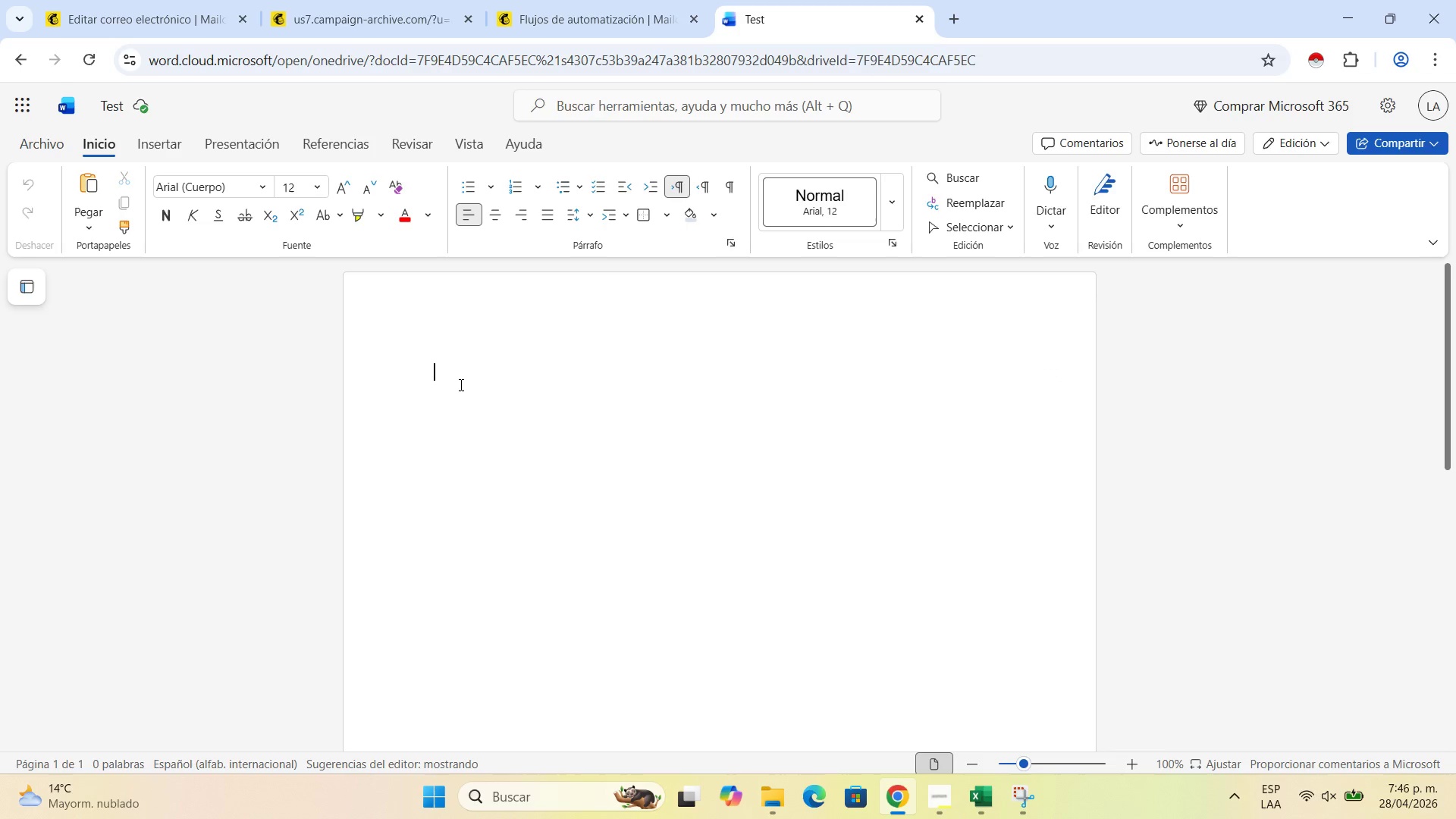 
type(A&A)
key(Backspace)
type(B )
 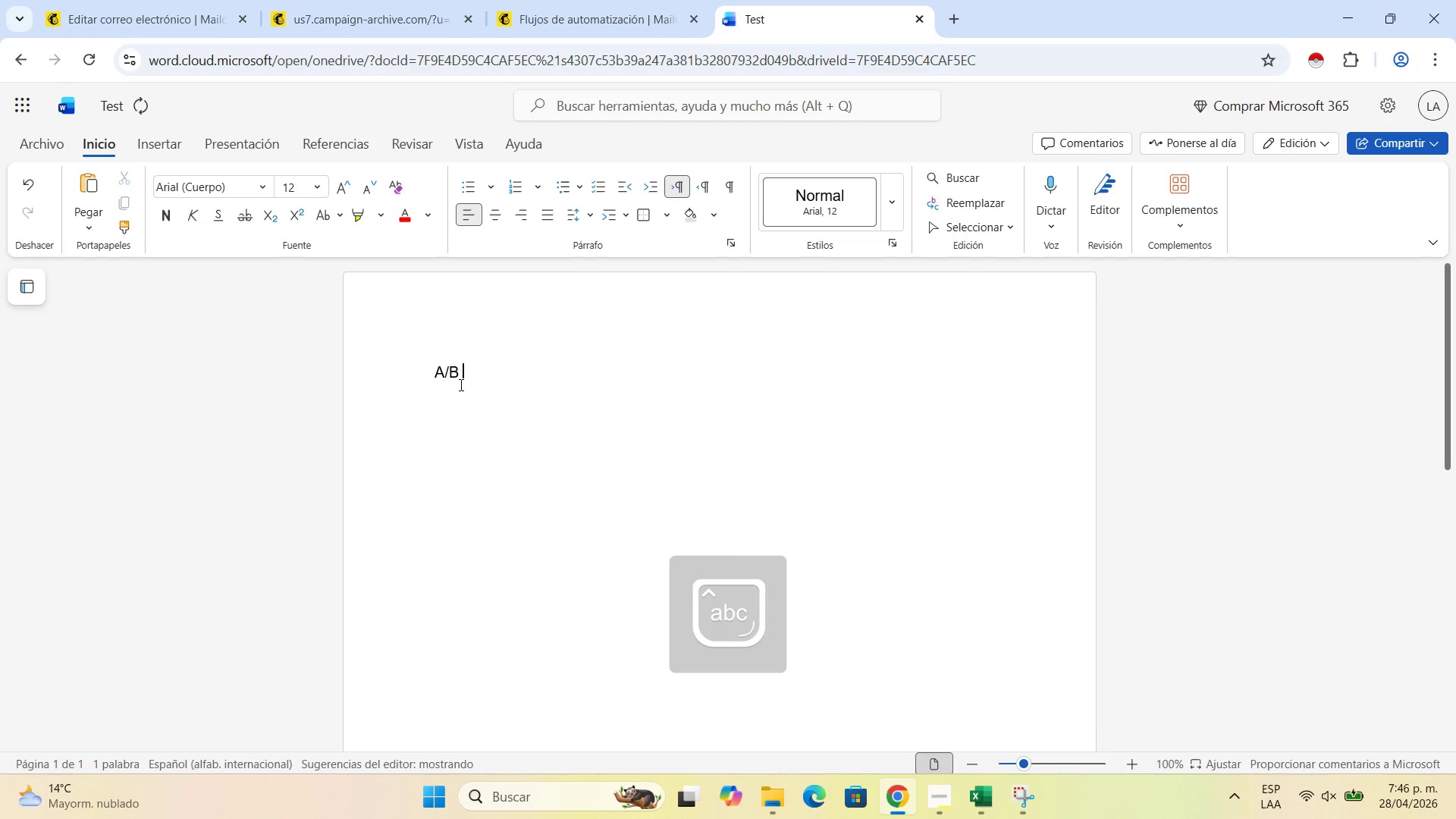 
type(Testing Strategy> Subject Line )
 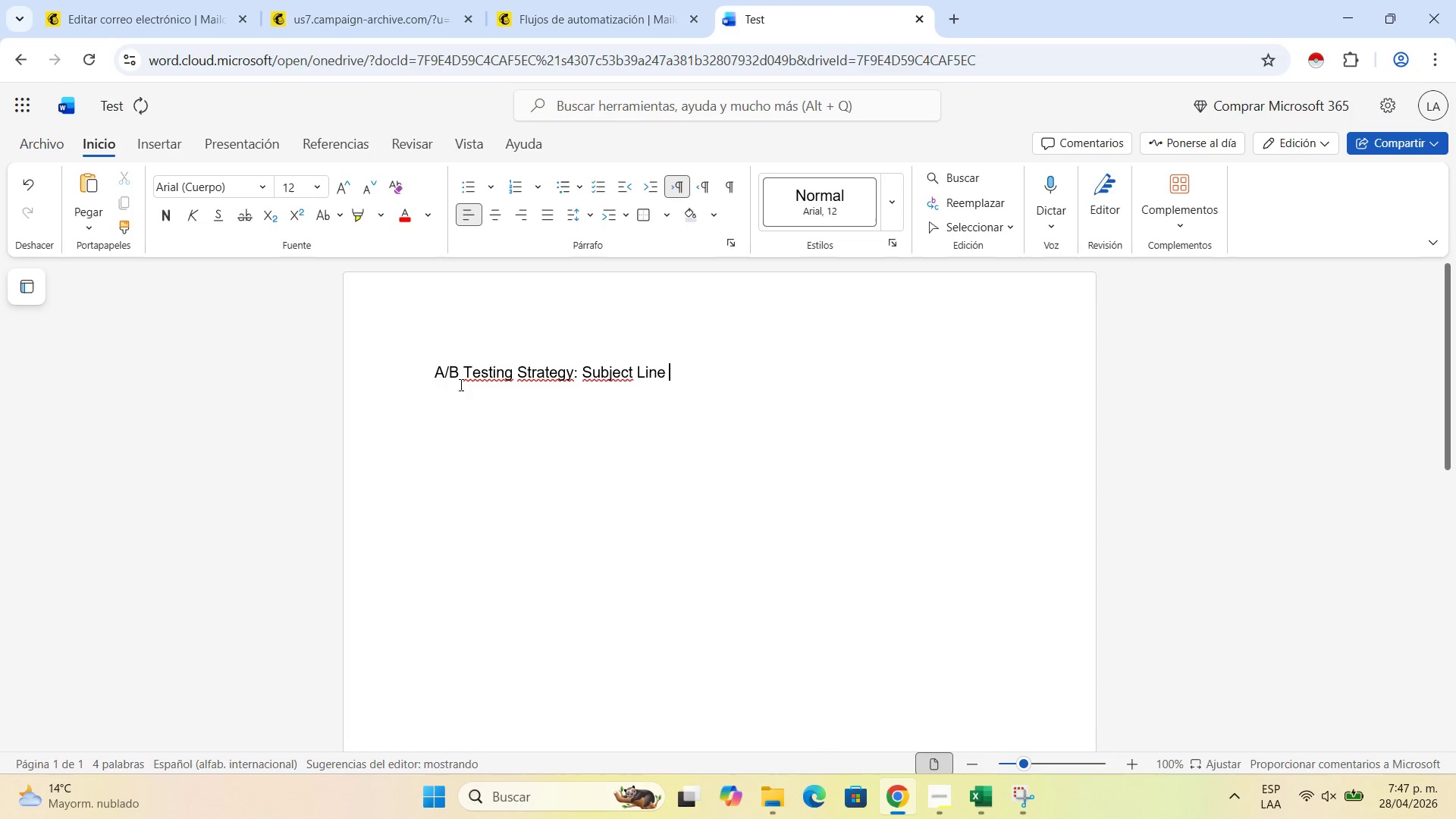 
wait(5.67)
 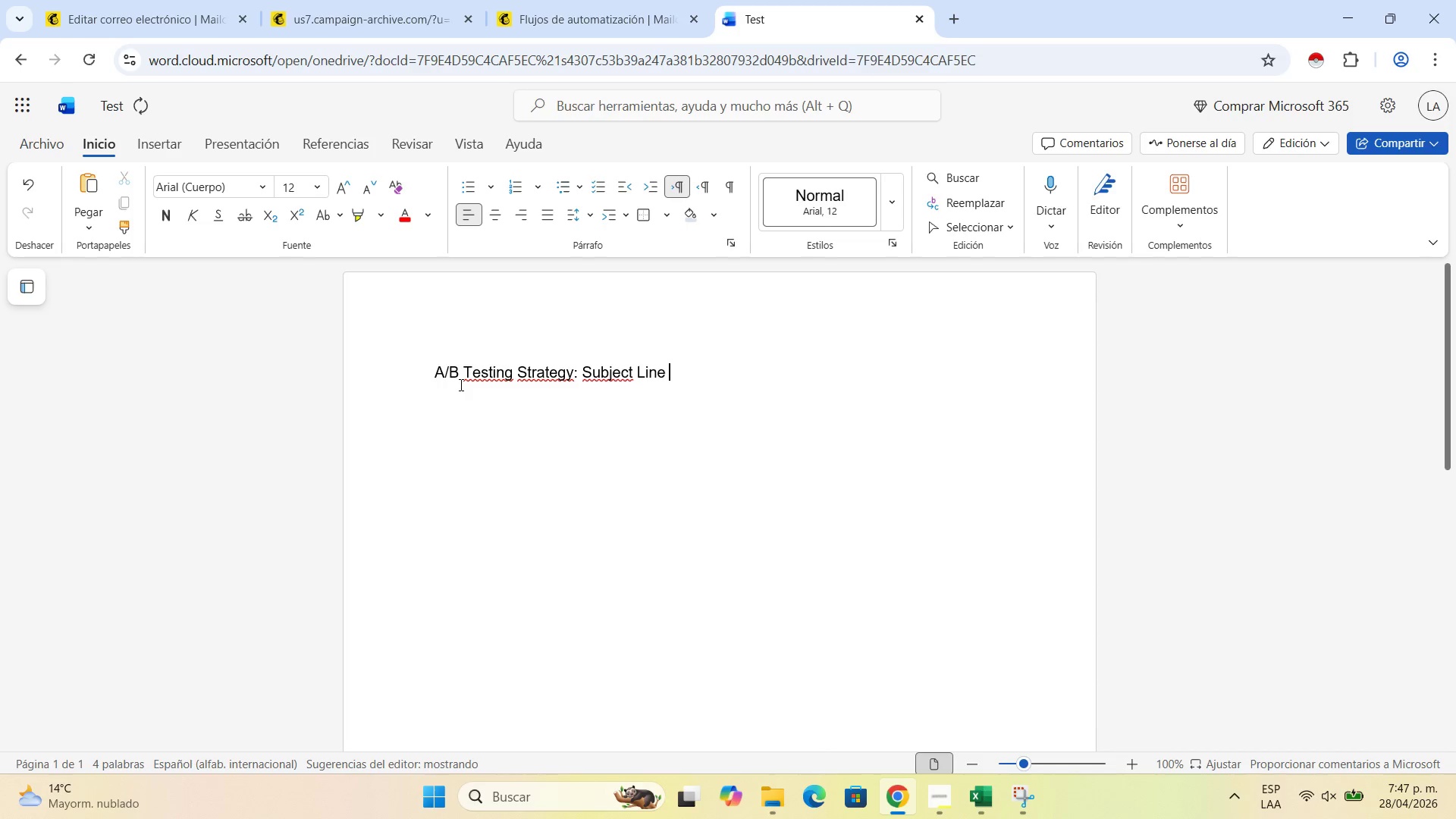 
type(Optimizato)
key(Backspace)
type(ion)
 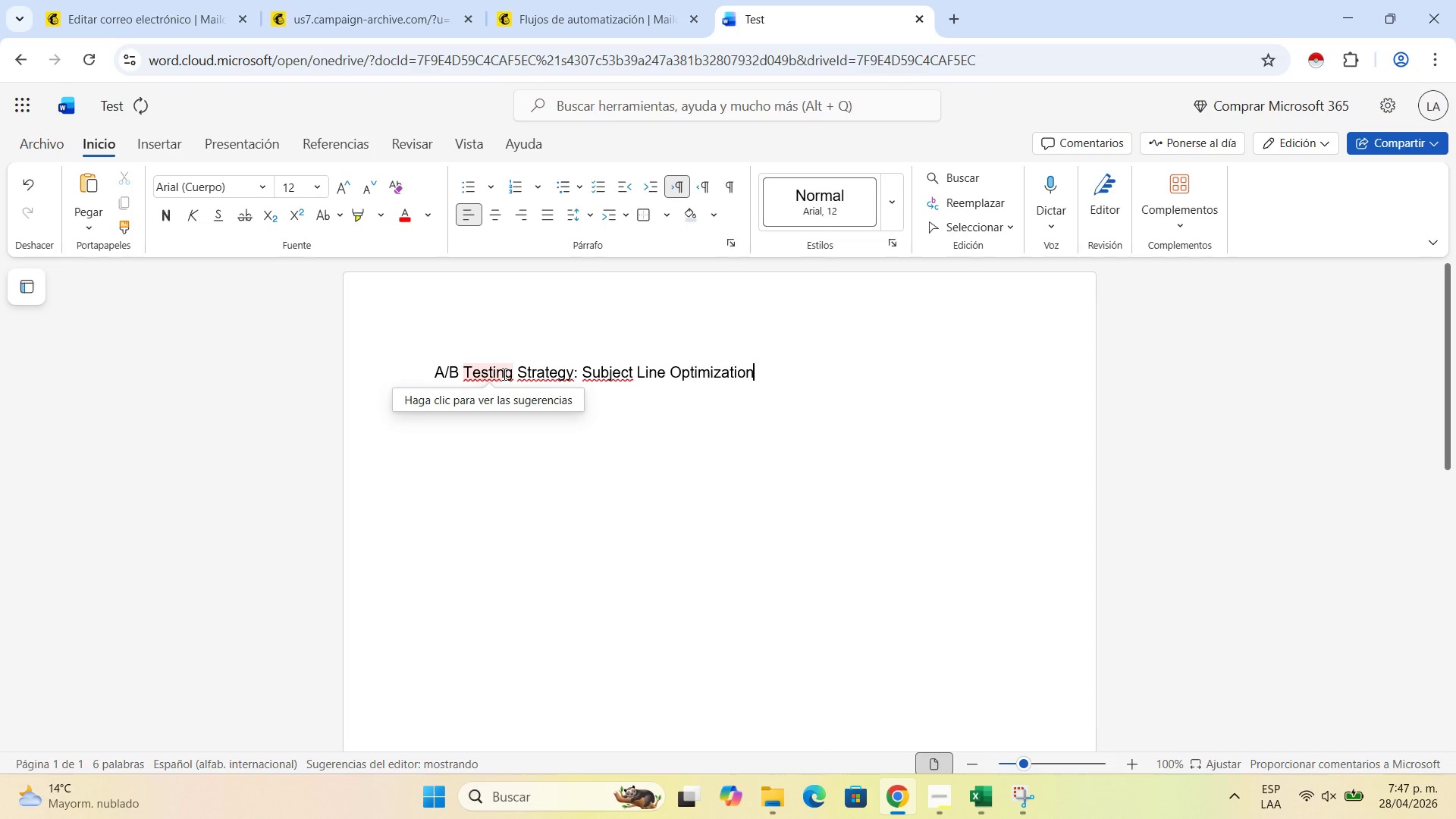 
key(Enter)
 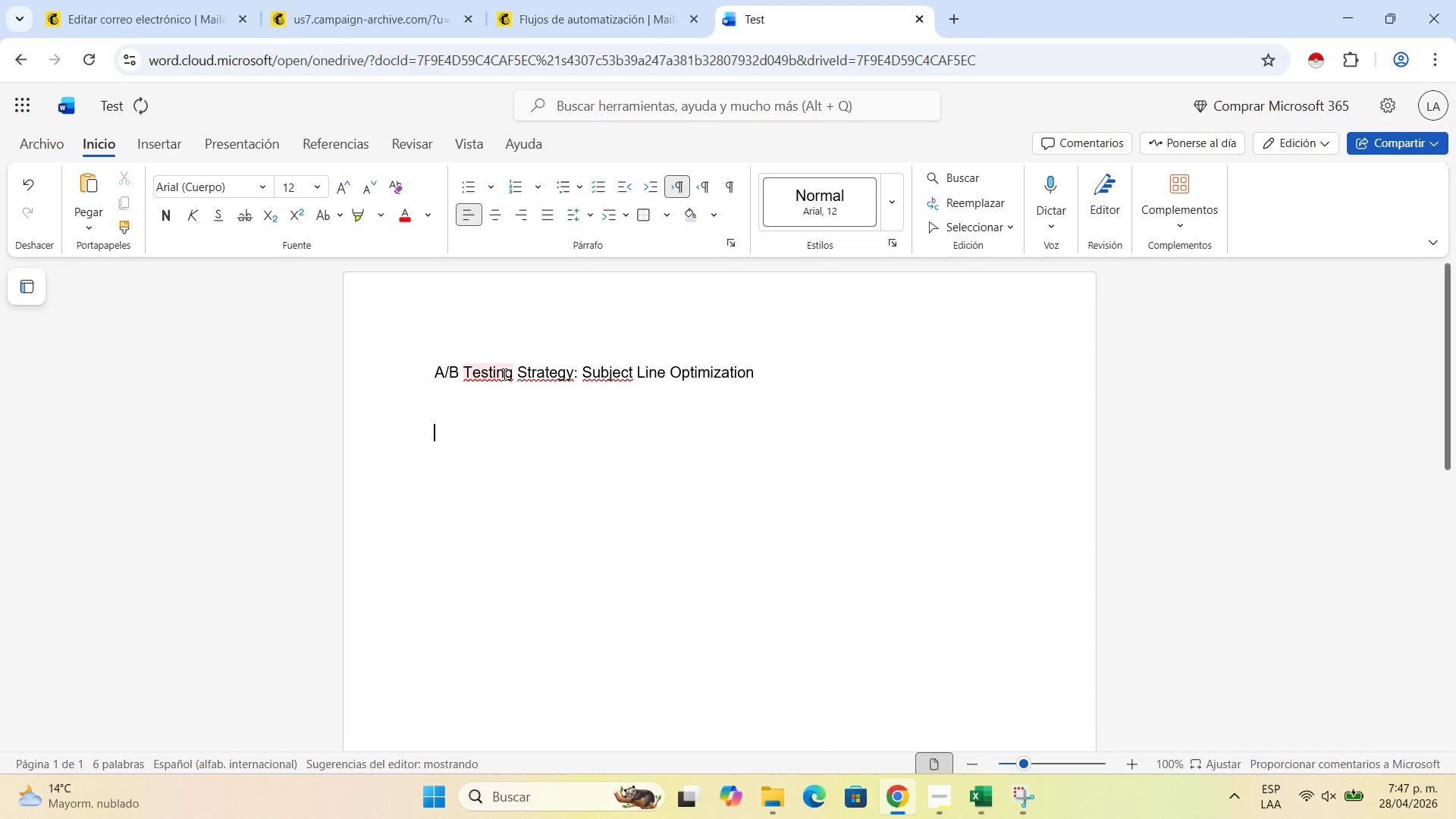 
key(Enter)
 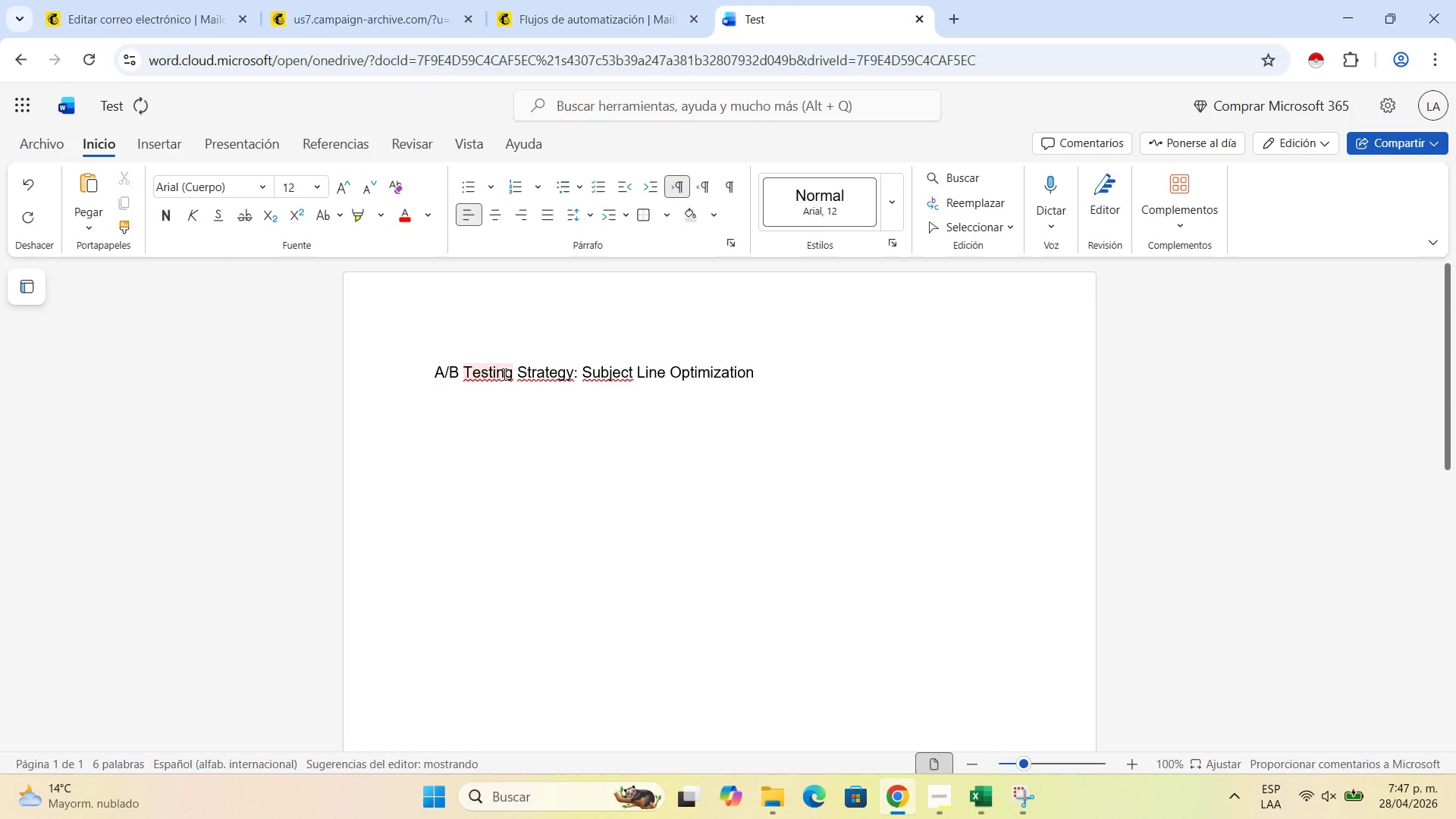 
type(Objective> )
 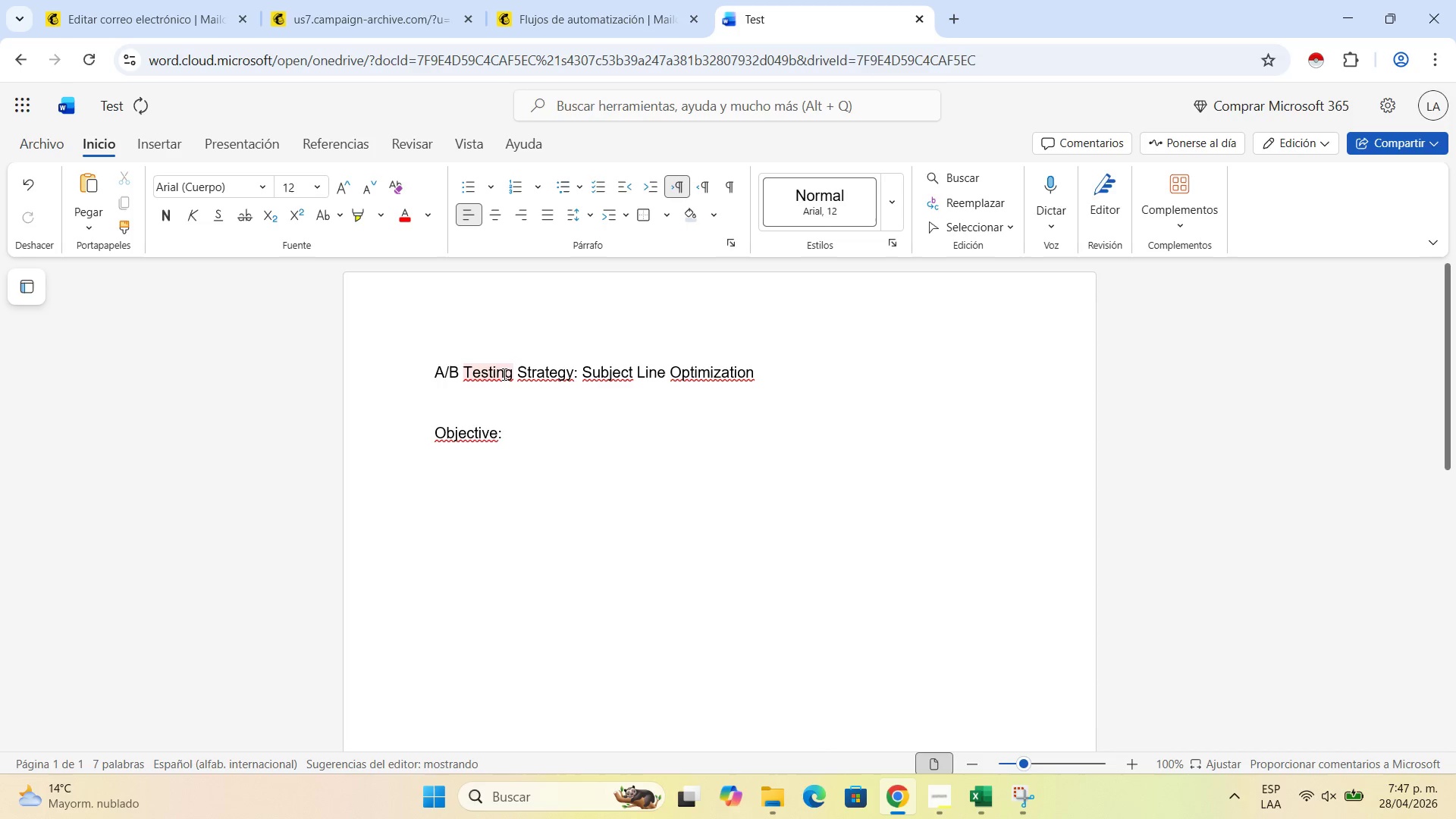 
key(Enter)
 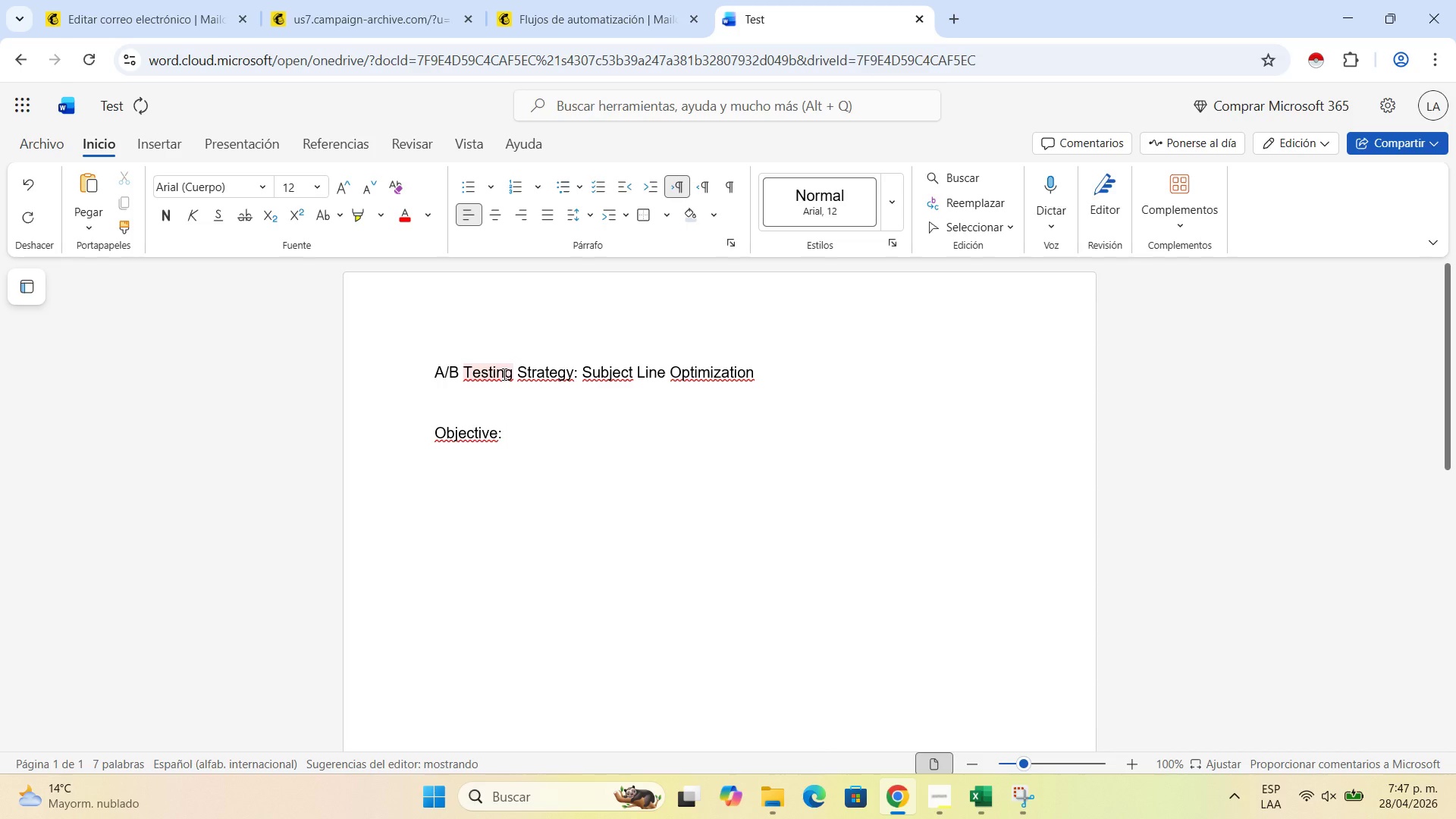 
type(To optimize open rates for the @Mystery b)
key(Backspace)
type(Box@ product launh)
key(Backspace)
type(ch campaign. Wr aim to identify which psychological trigger )
 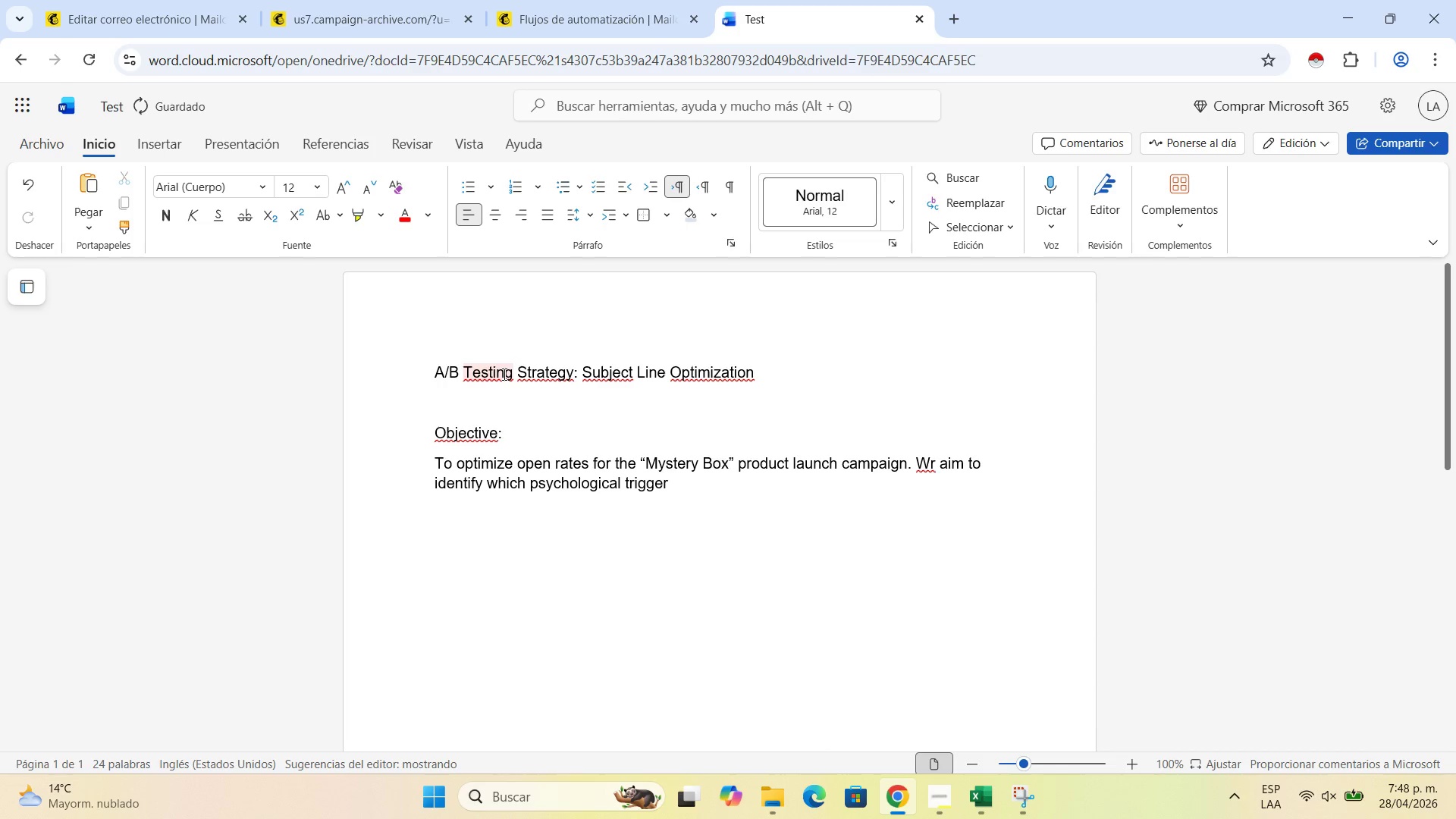 
wait(19.67)
 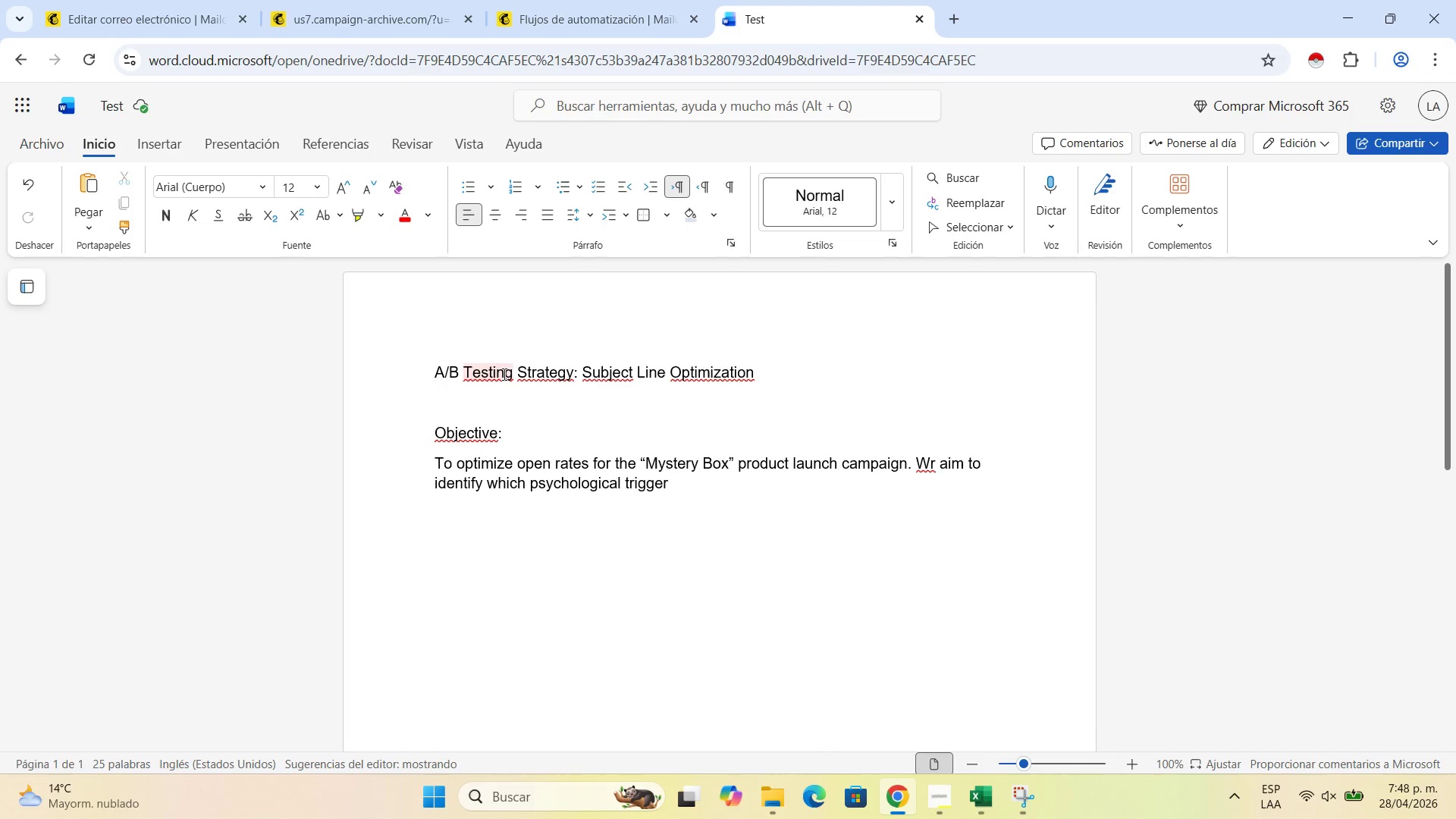 
type(- curiosity)
 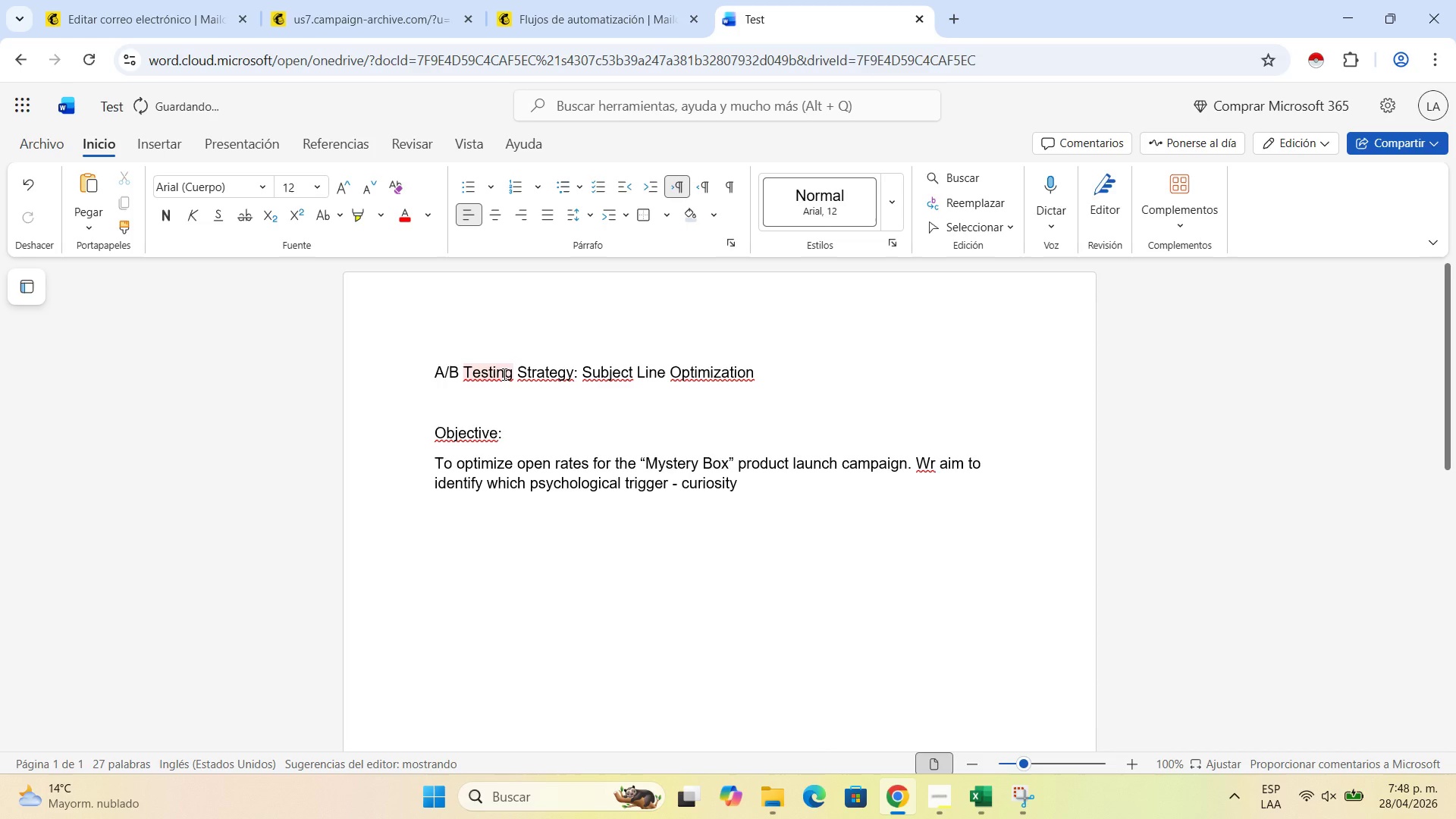 
hold_key(key=Backspace, duration=0.67)
 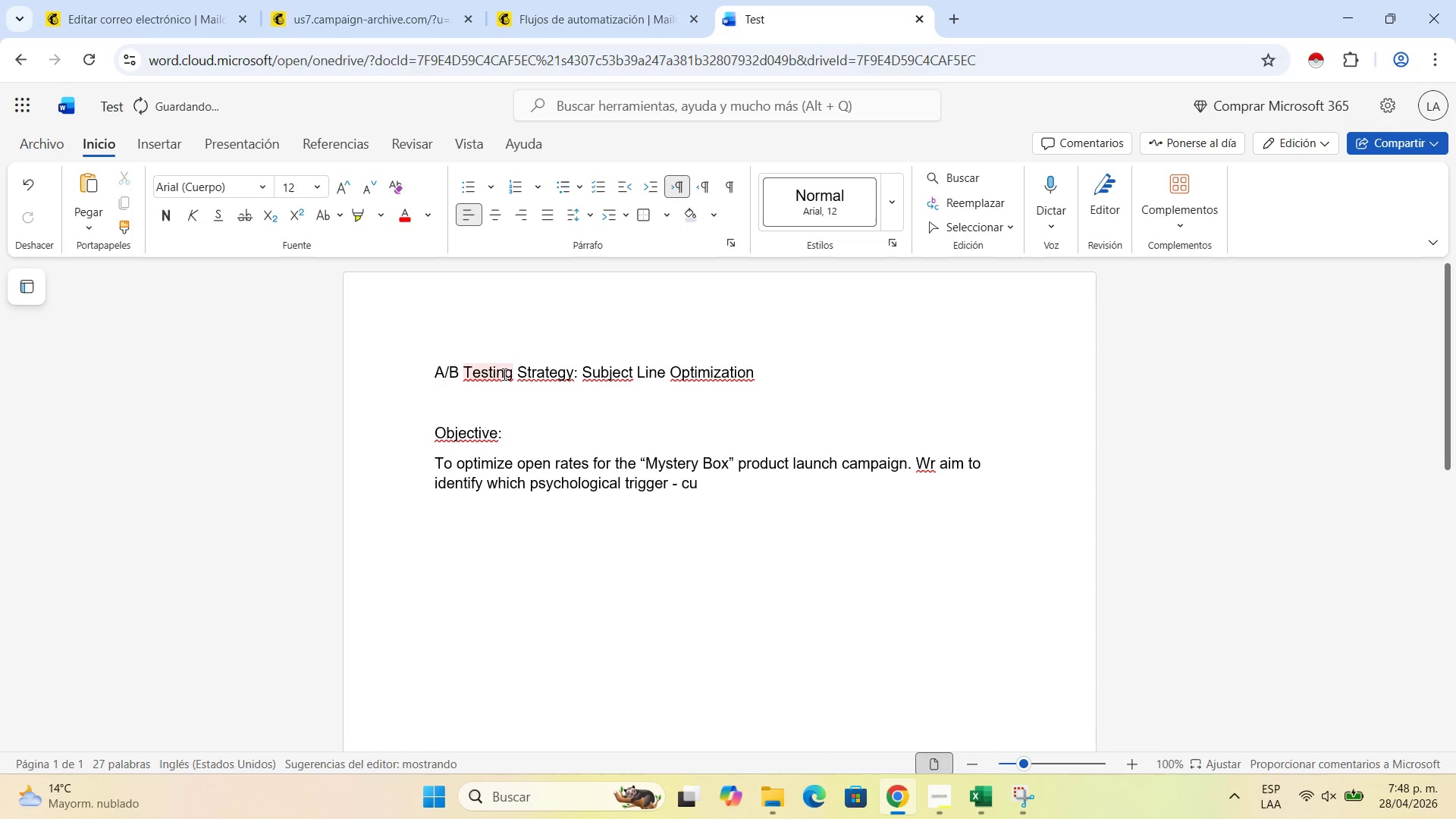 
key(Backspace)
key(Backspace)
key(Backspace)
type(Curiosity)
 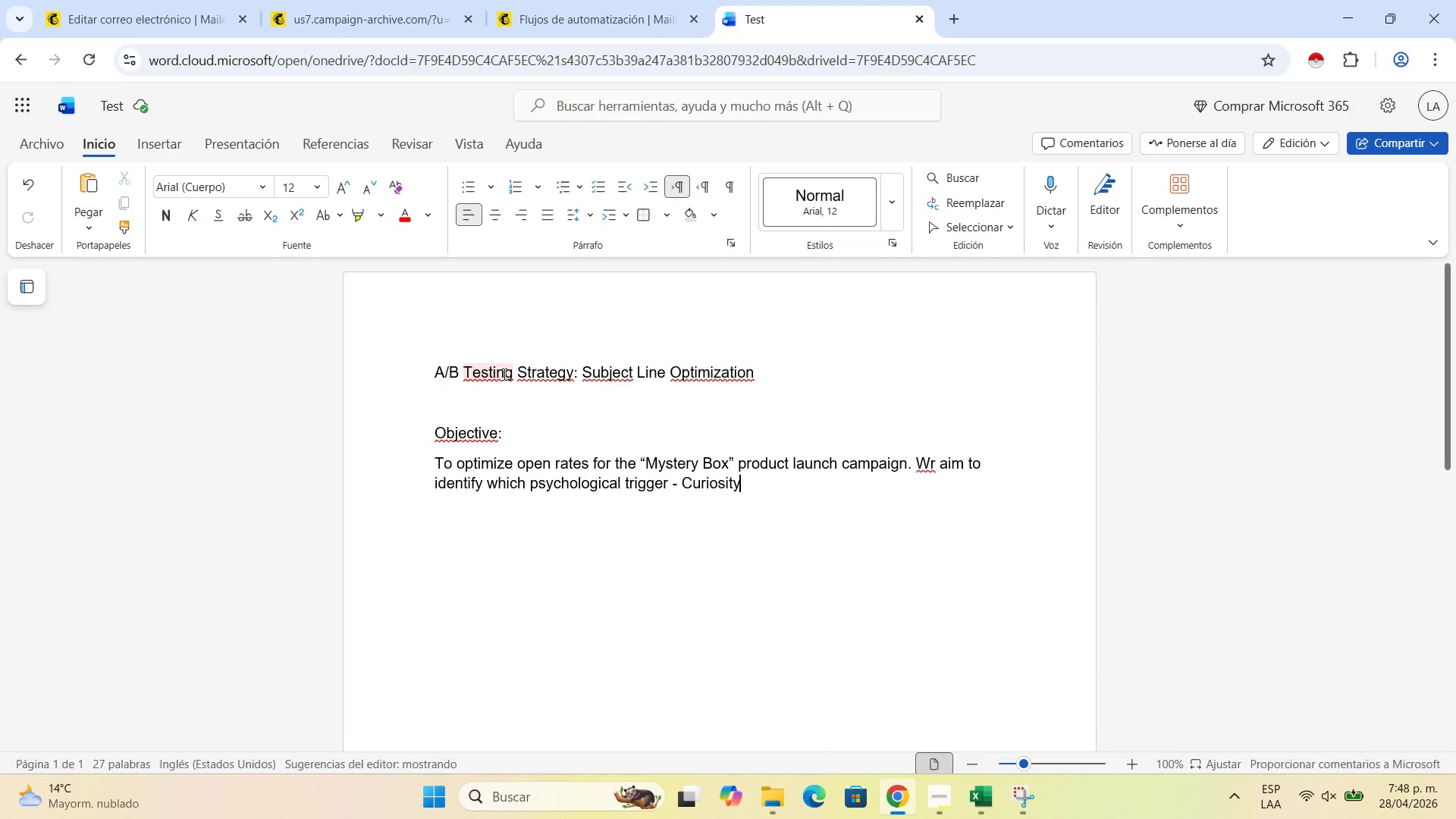 
wait(23.86)
 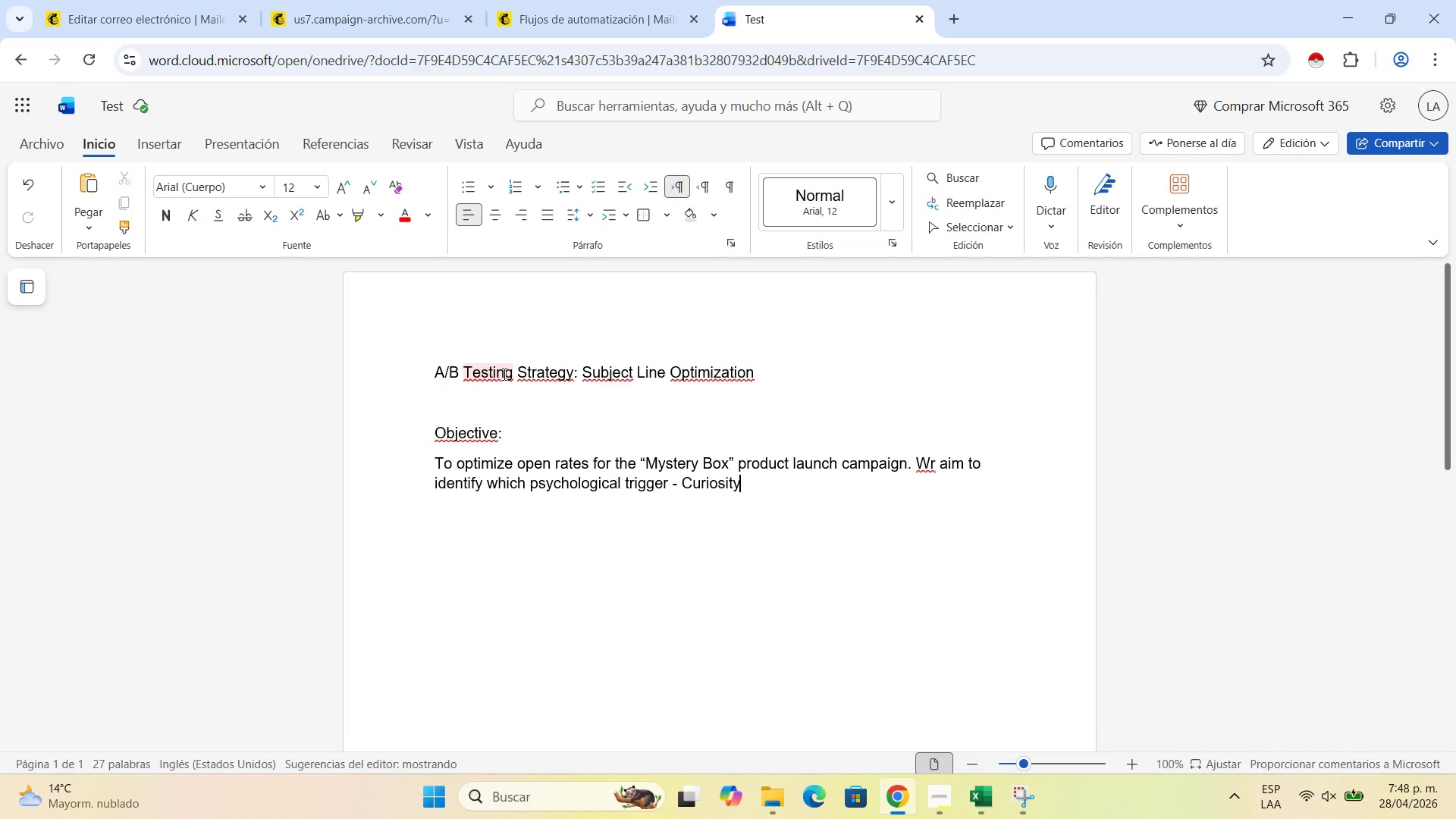 
type(or)
key(Backspace)
key(Backspace)
type( or Scarcity)
 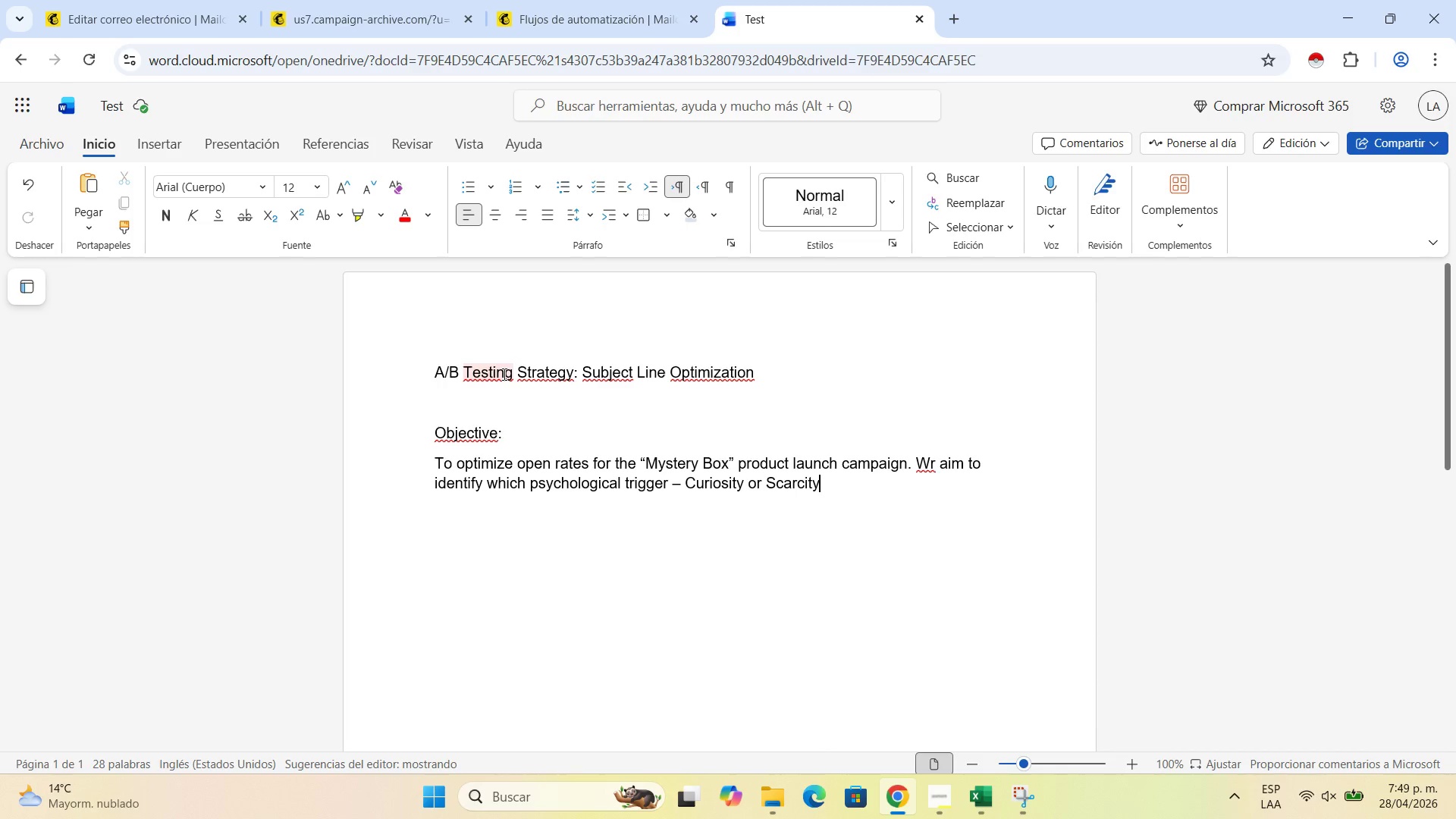 
wait(23.84)
 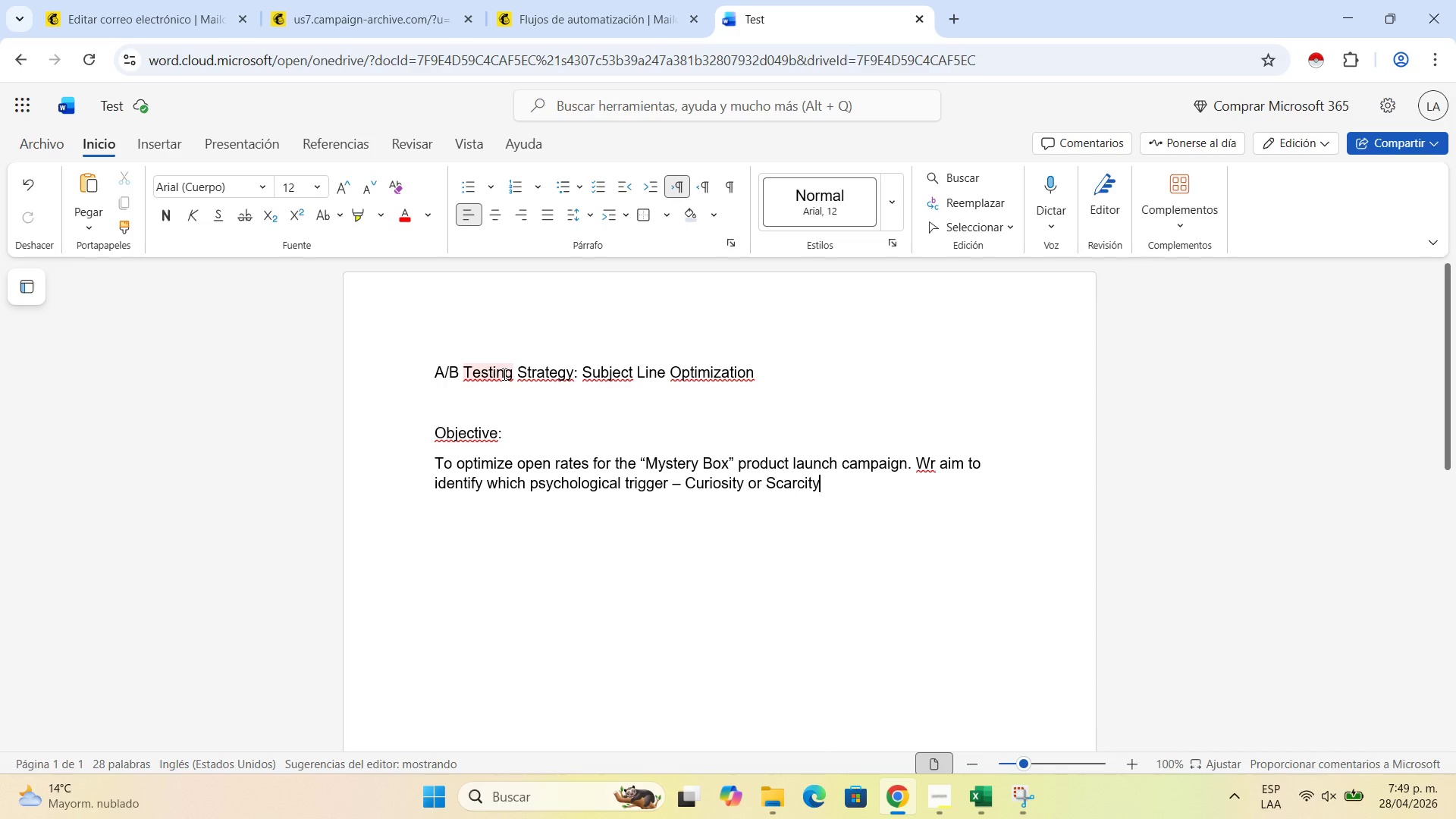 
key(Space)
 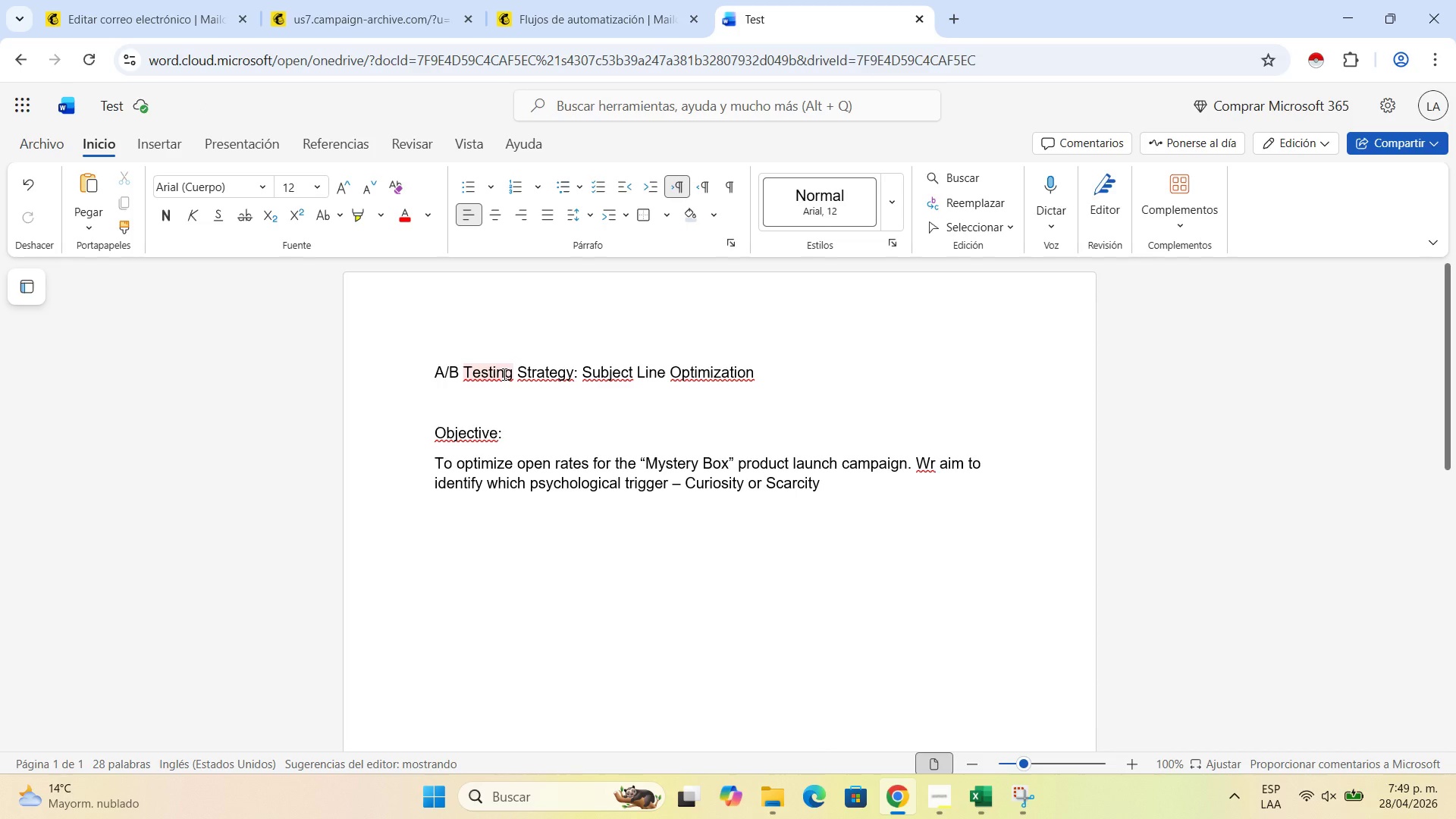 
wait(10.86)
 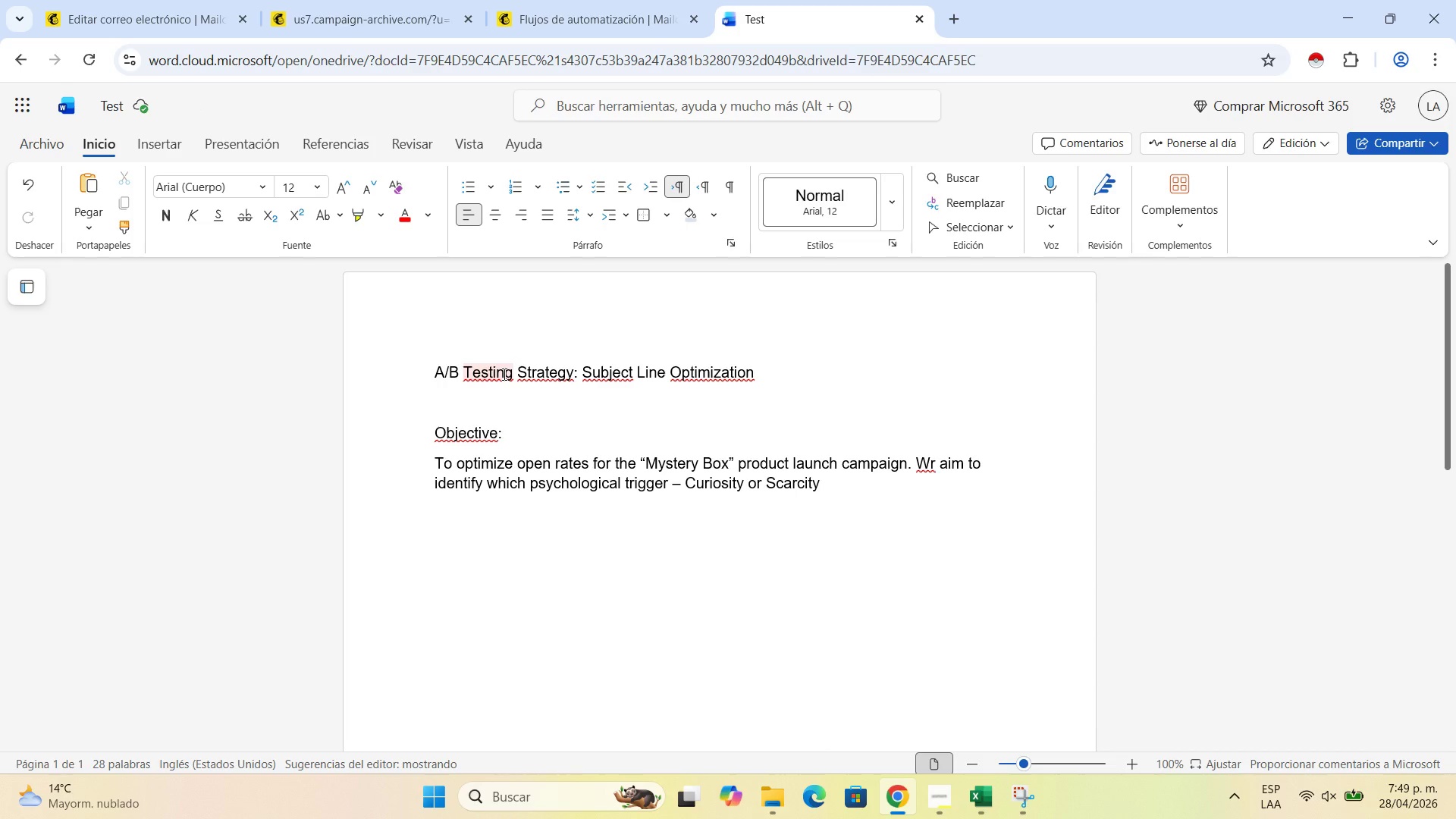 
type(- resonates mo)
key(Backspace)
type(ost effectively with our high value)
key(Backspace)
key(Backspace)
key(Backspace)
key(Backspace)
key(Backspace)
key(Backspace)
type(- )
key(Backspace)
key(Backspace)
type( - value segment)
 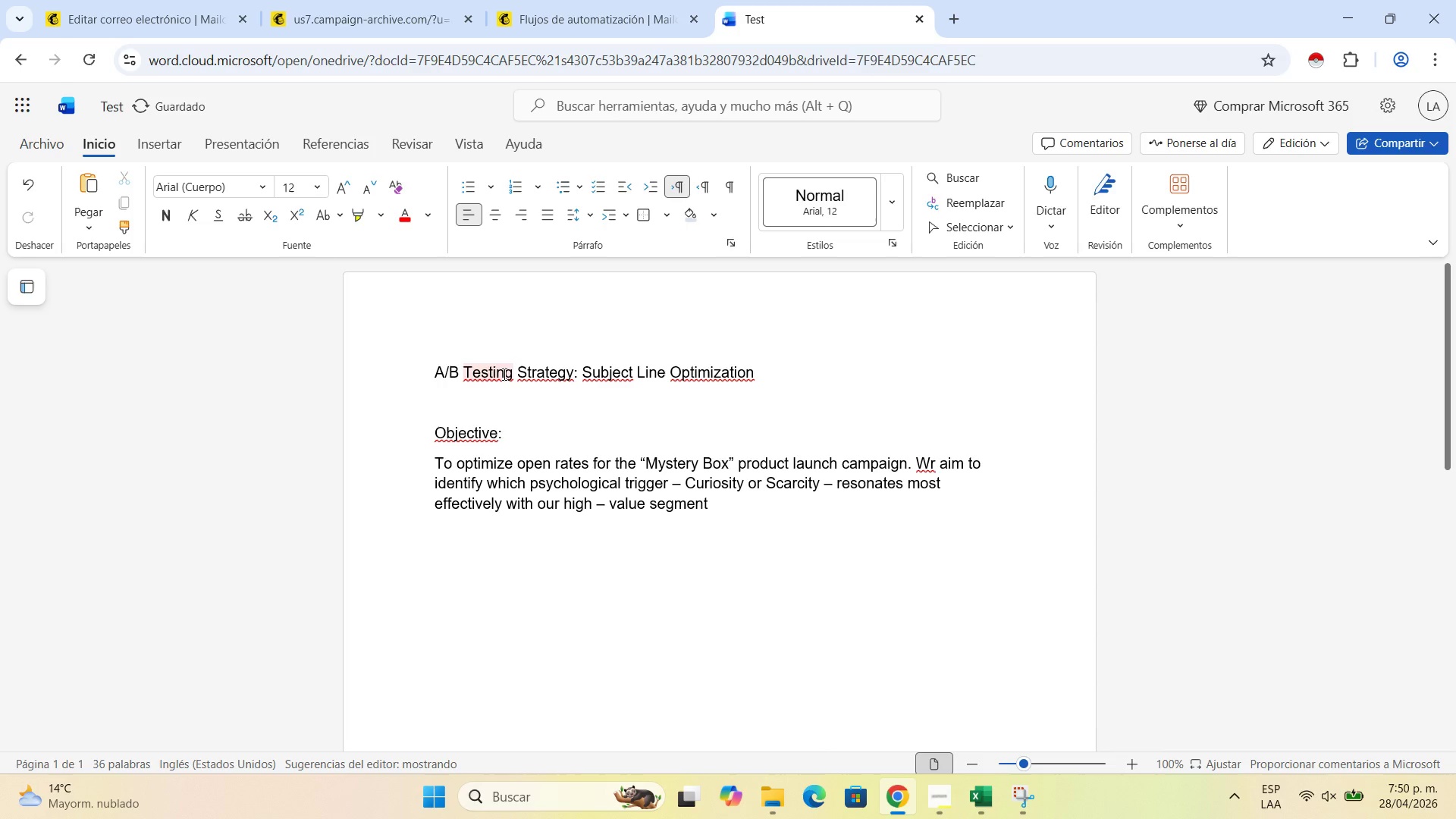 
key(Minus)
 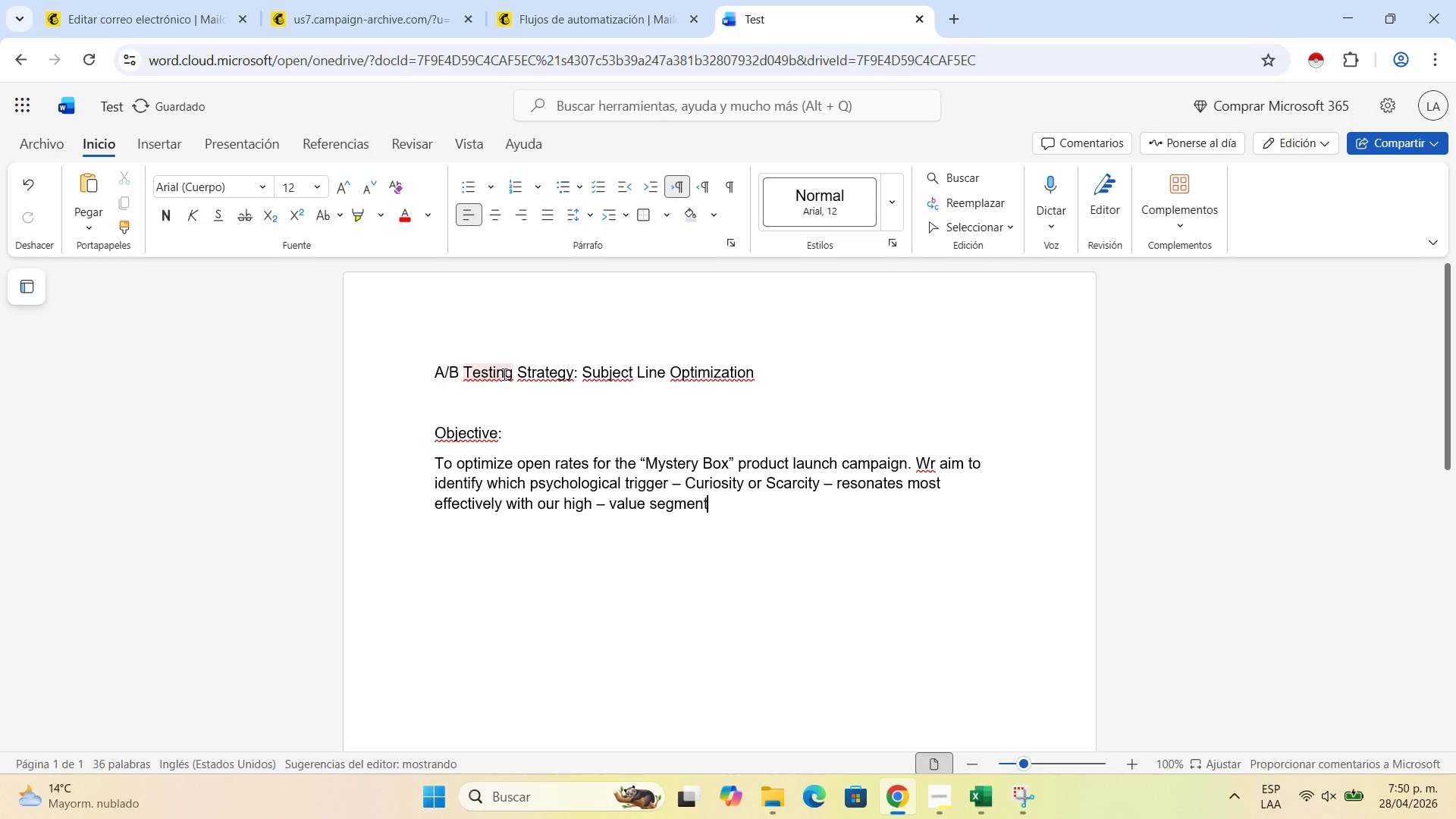 
key(Backspace)
 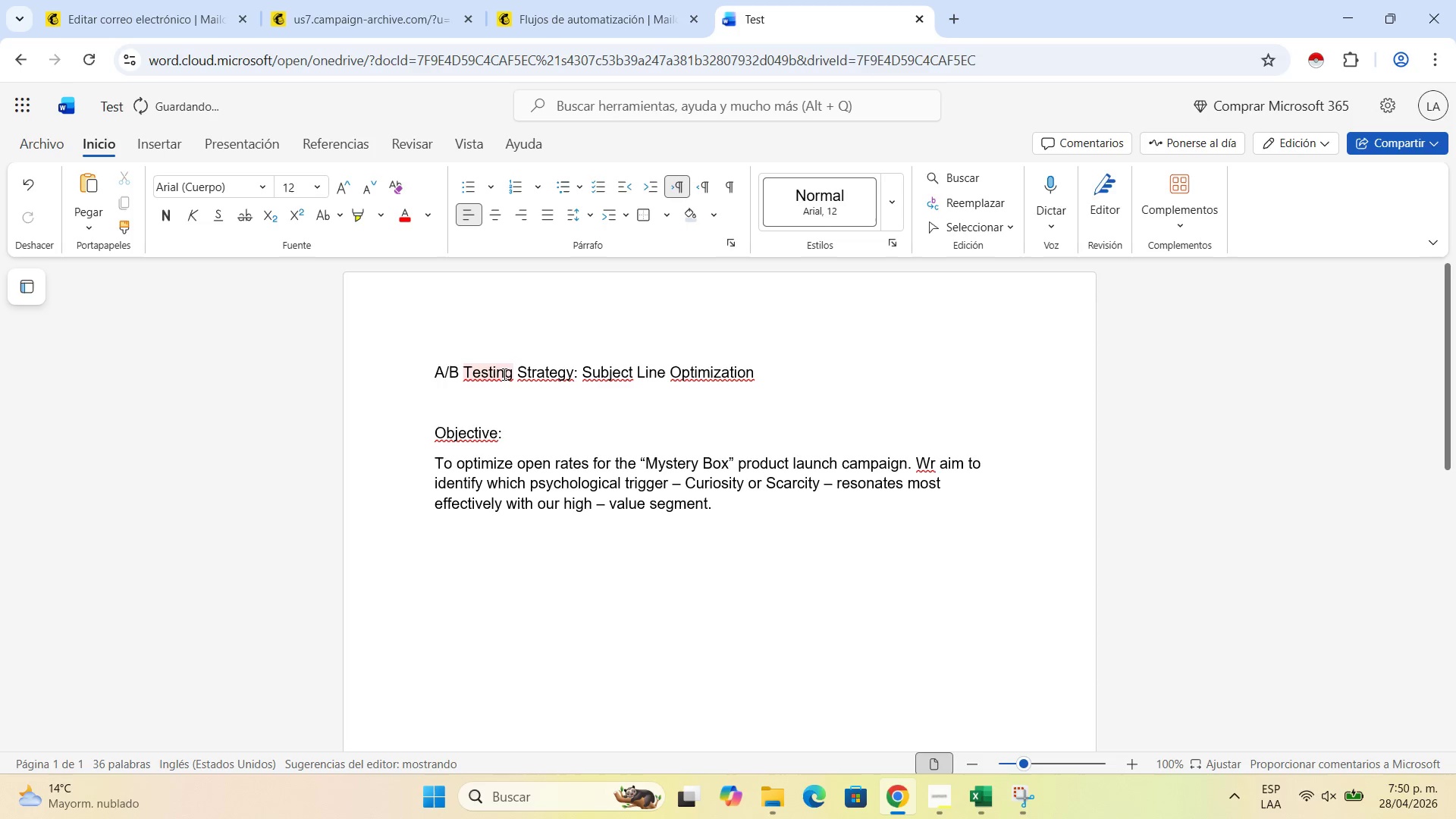 
key(Period)
 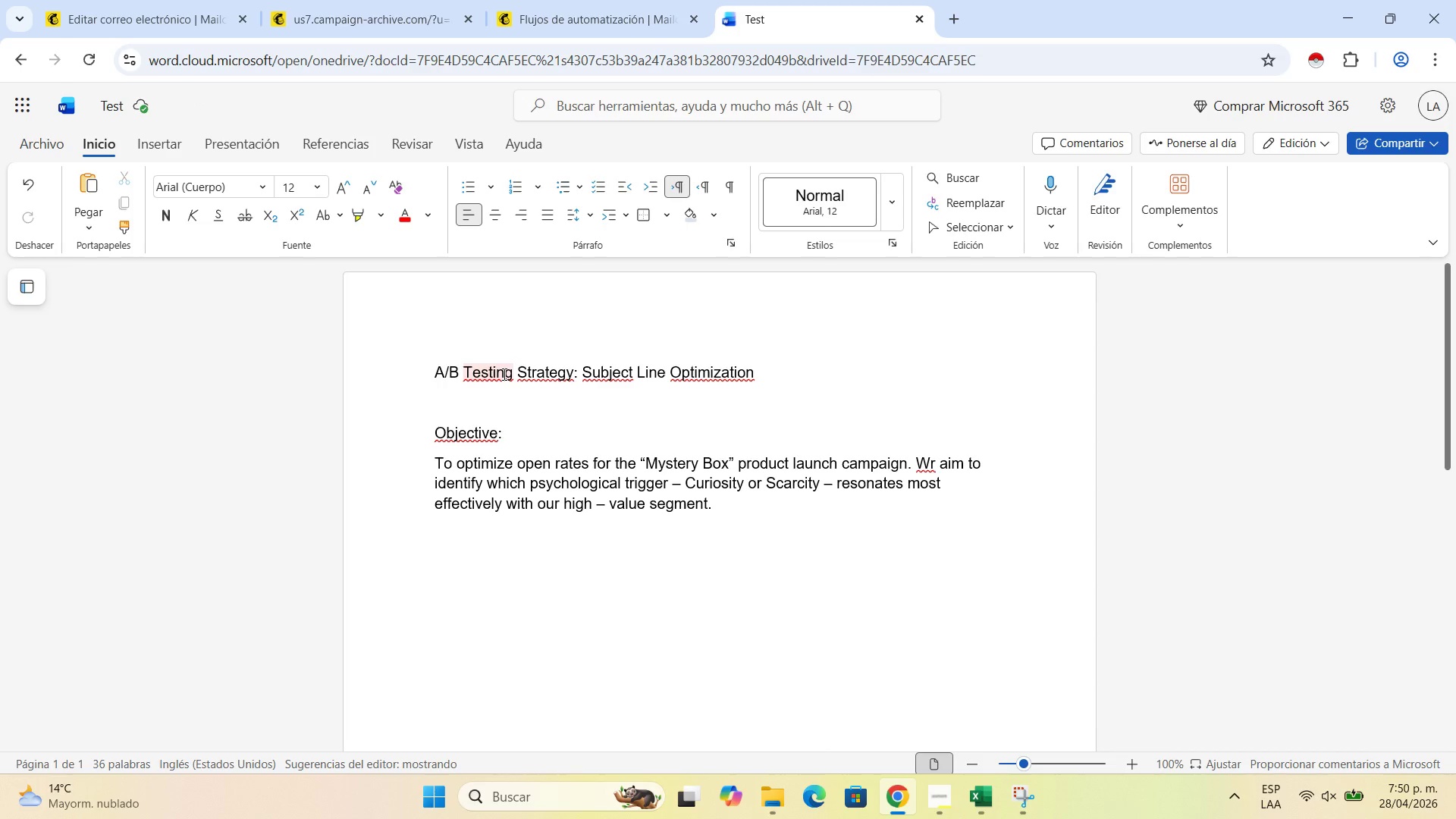 
wait(7.64)
 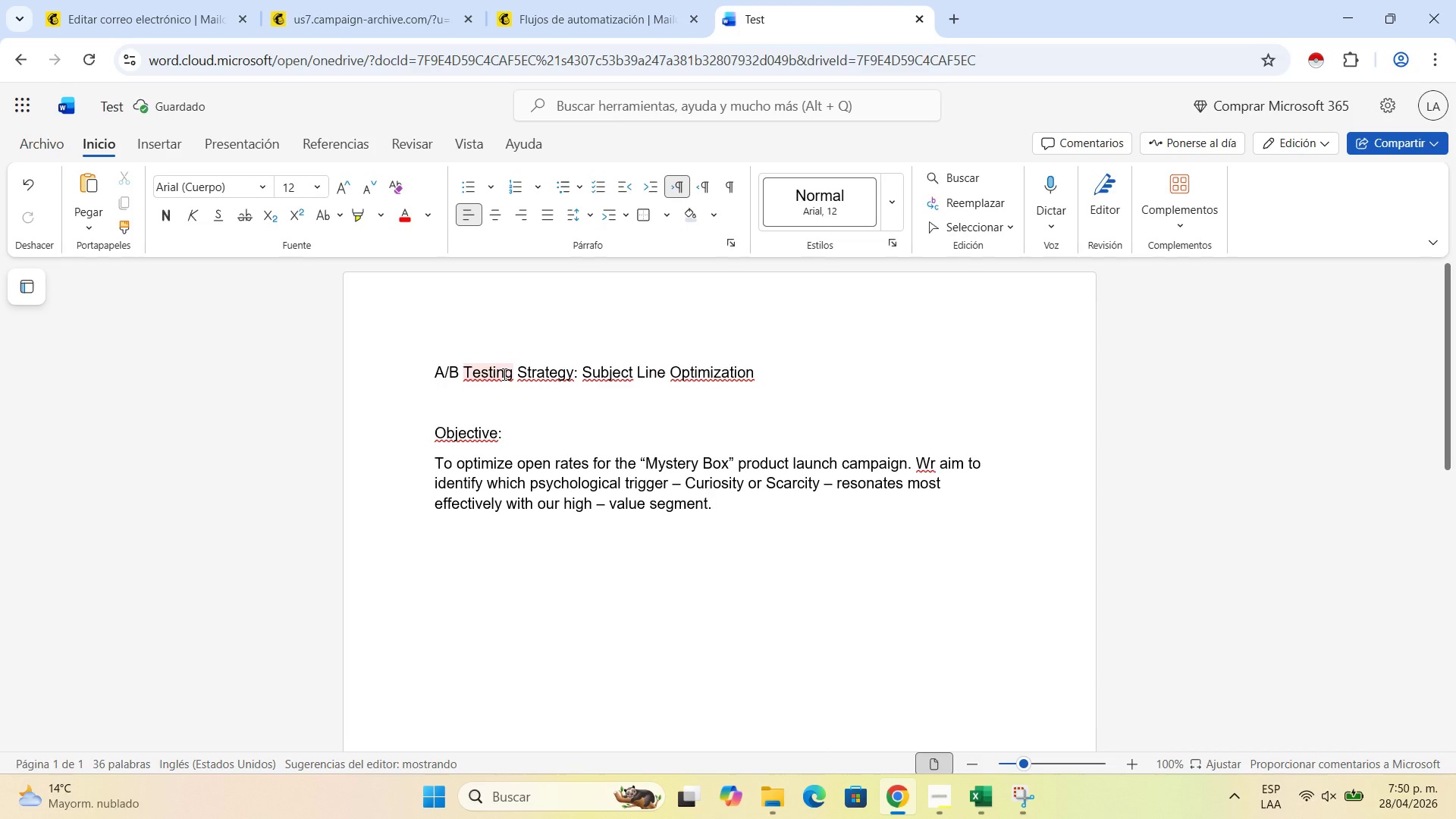 
key(Shift+Enter)
 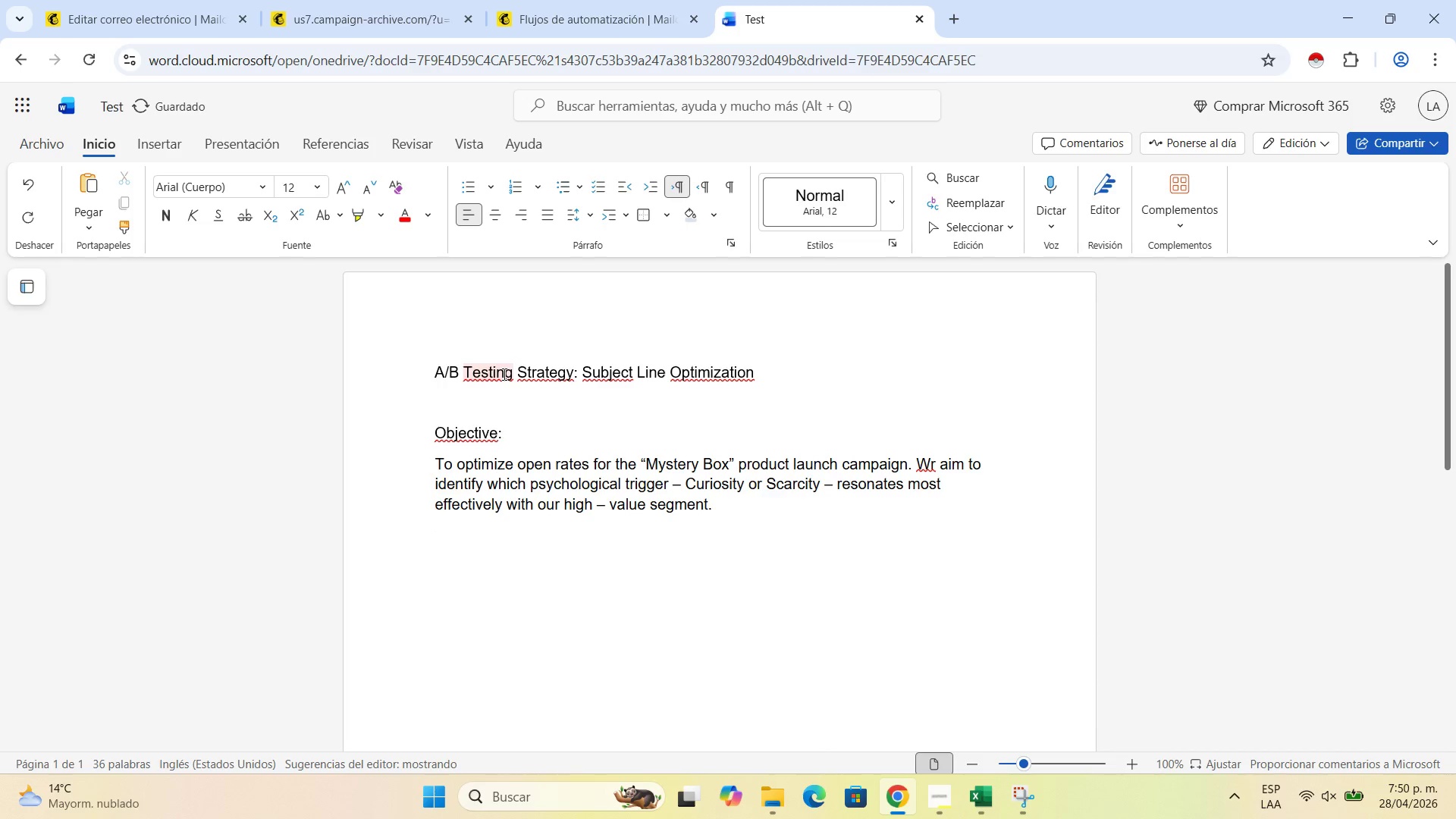 
key(Shift+Enter)
 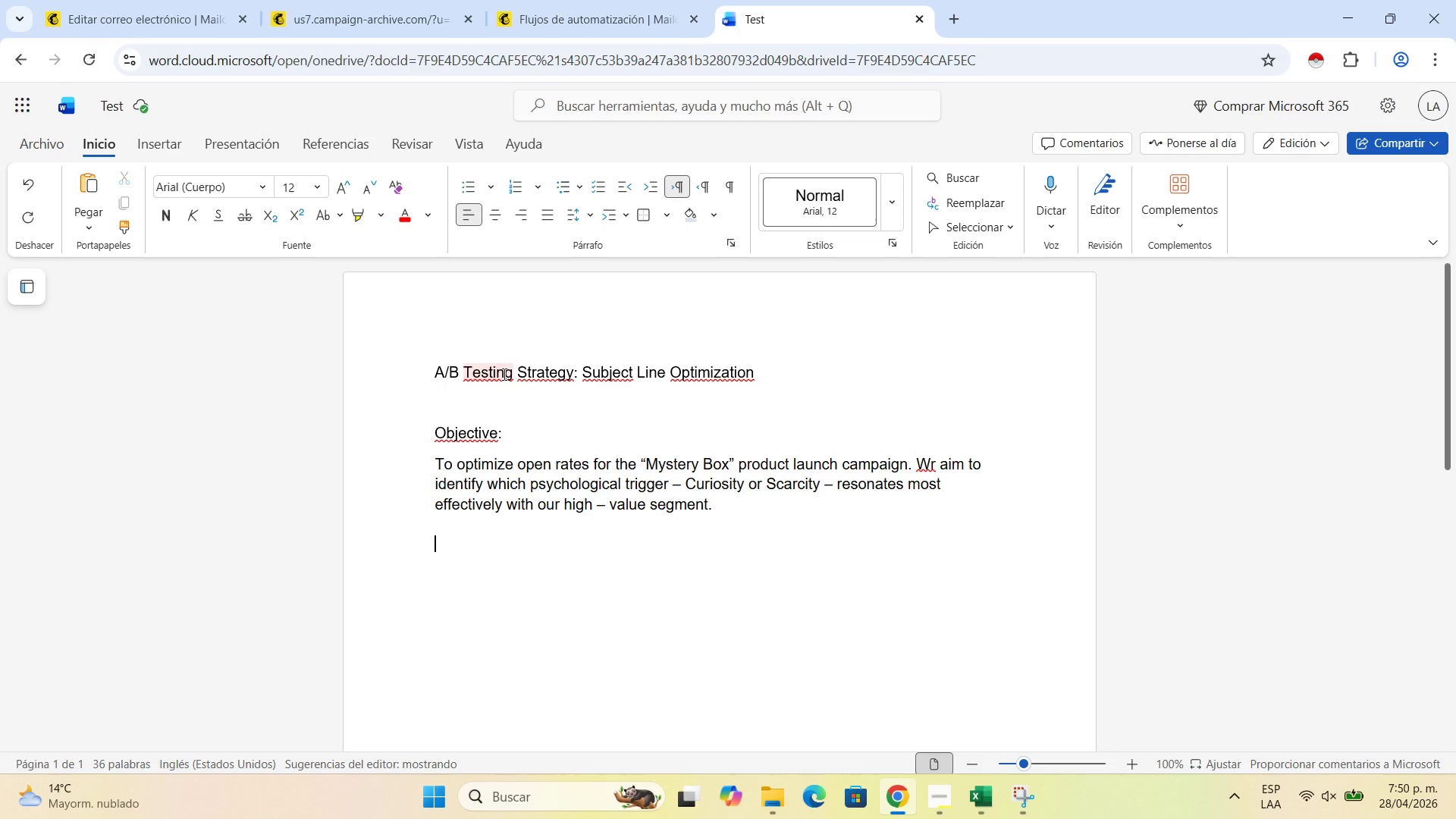 
wait(5.53)
 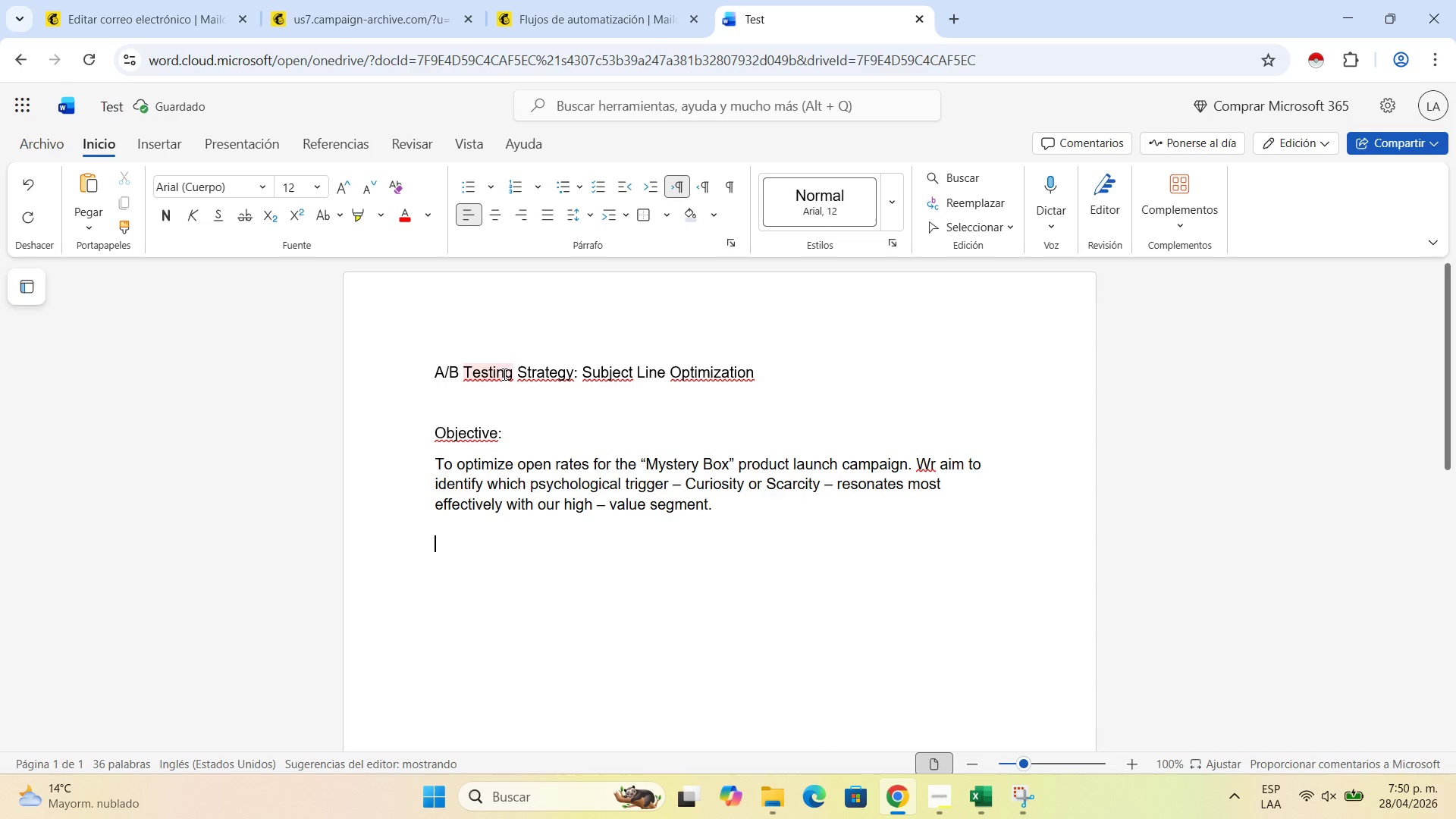 
type(Test Variabe)
key(Backspace)
type(les> )
 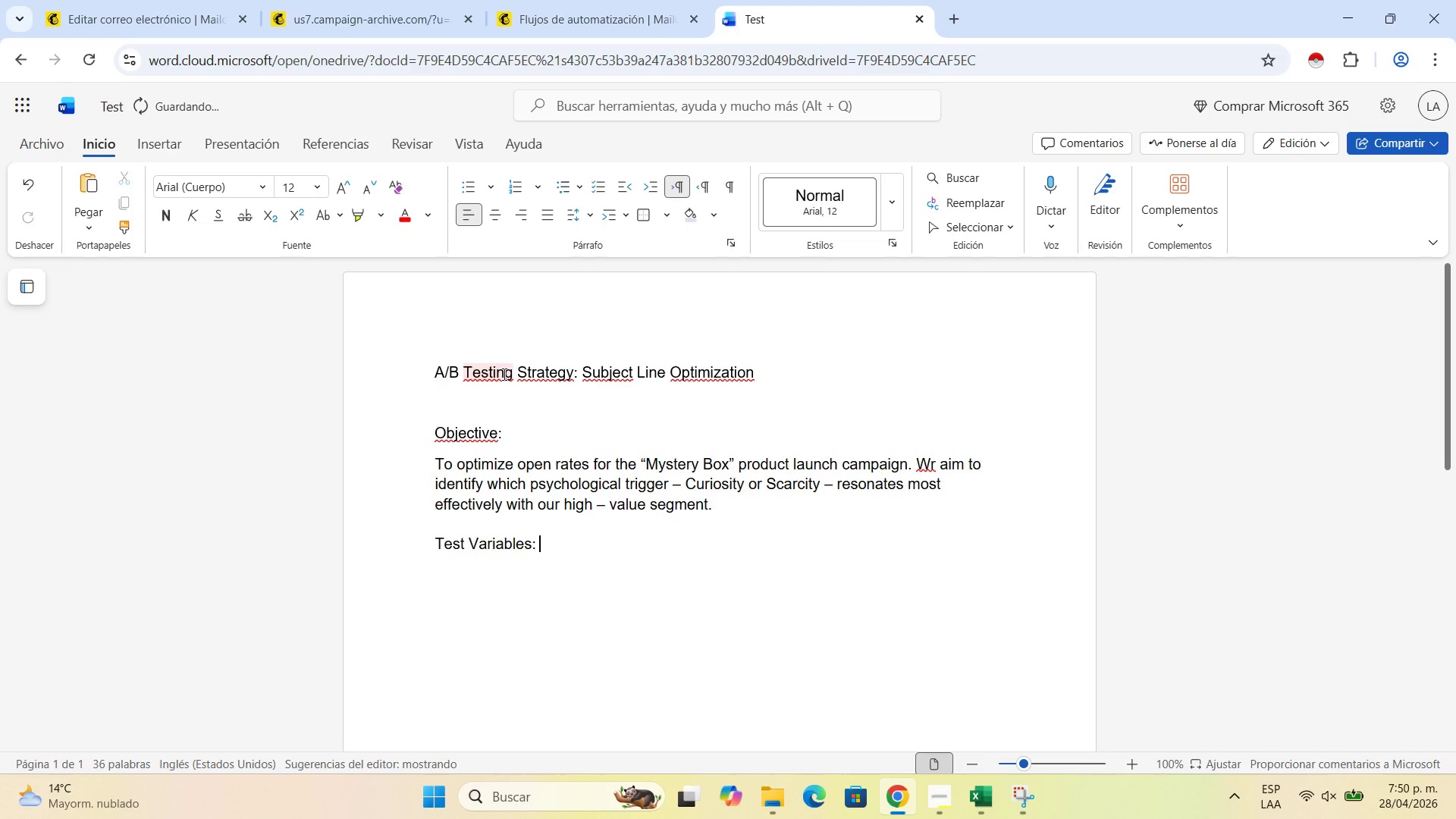 
key(Shift+Enter)
 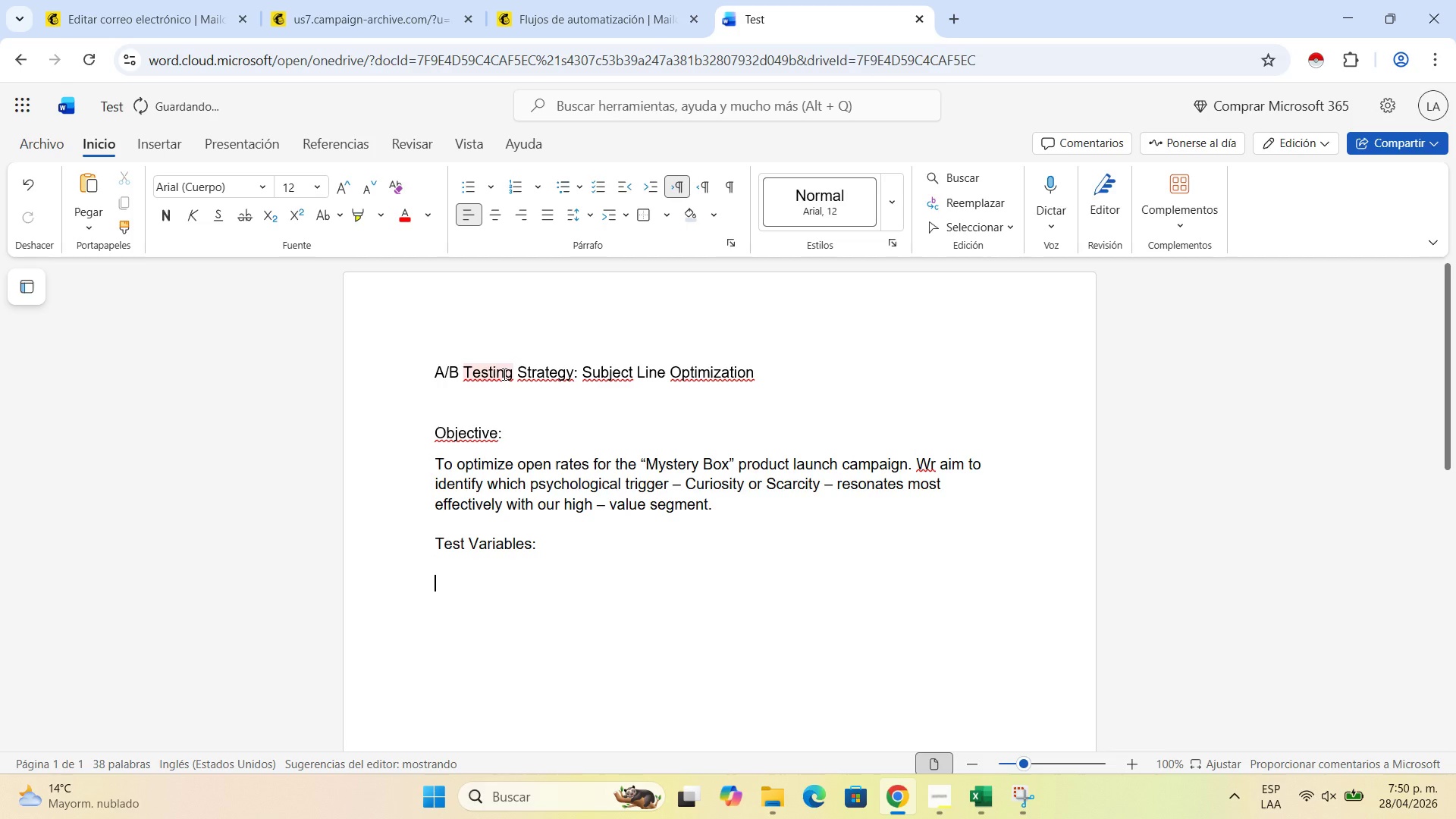 
key(Shift+Enter)
 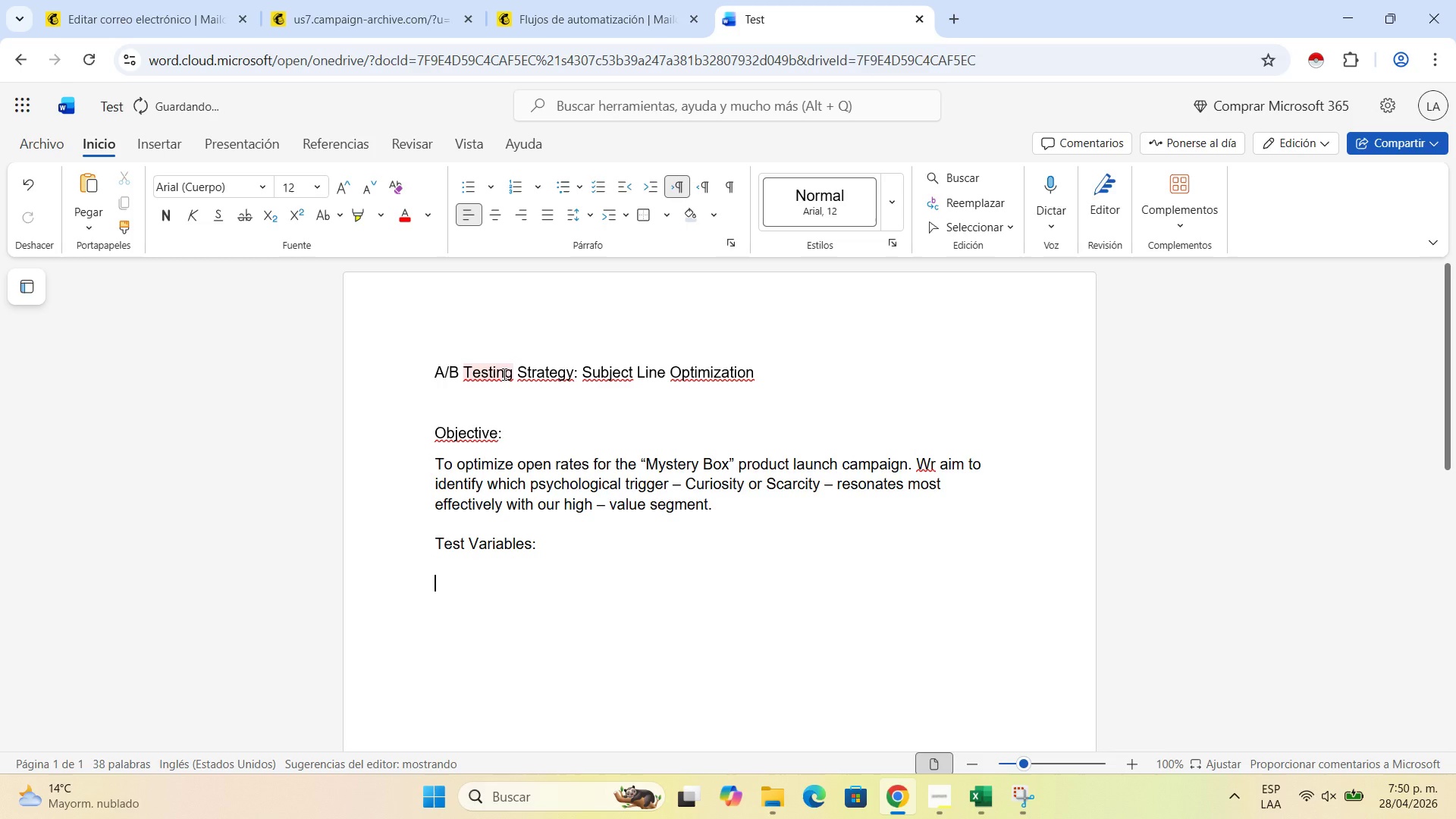 
type(T)
key(Backspace)
type(Versio)
key(Backspace)
type(Version A *Curiosity-driven()
key(Backspace)
key(Backspace)
key(Backspace)
key(Backspace)
key(Backspace)
key(Backspace)
key(Backspace)
type(Driven(>)
 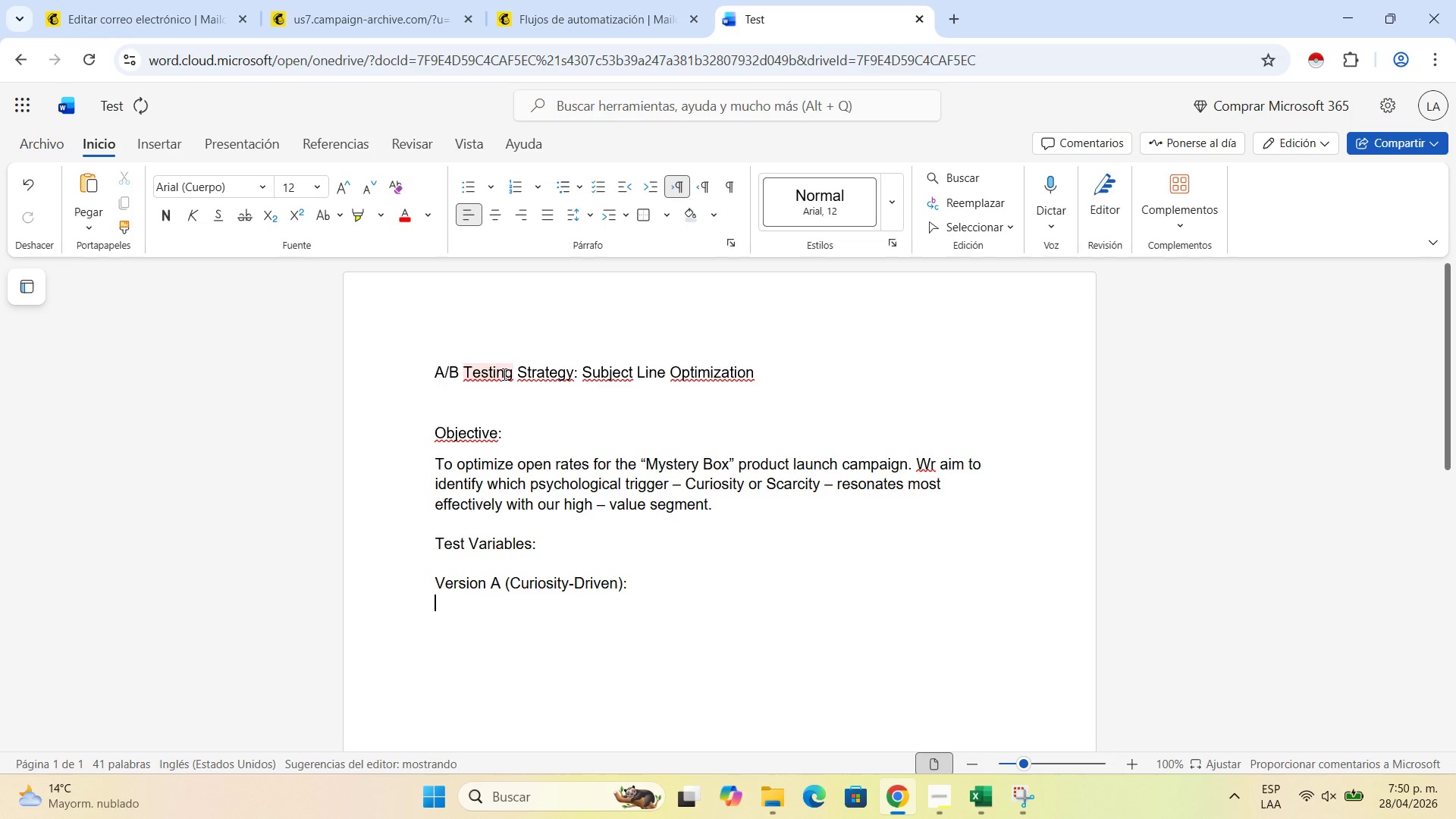 
key(Shift+Enter)
 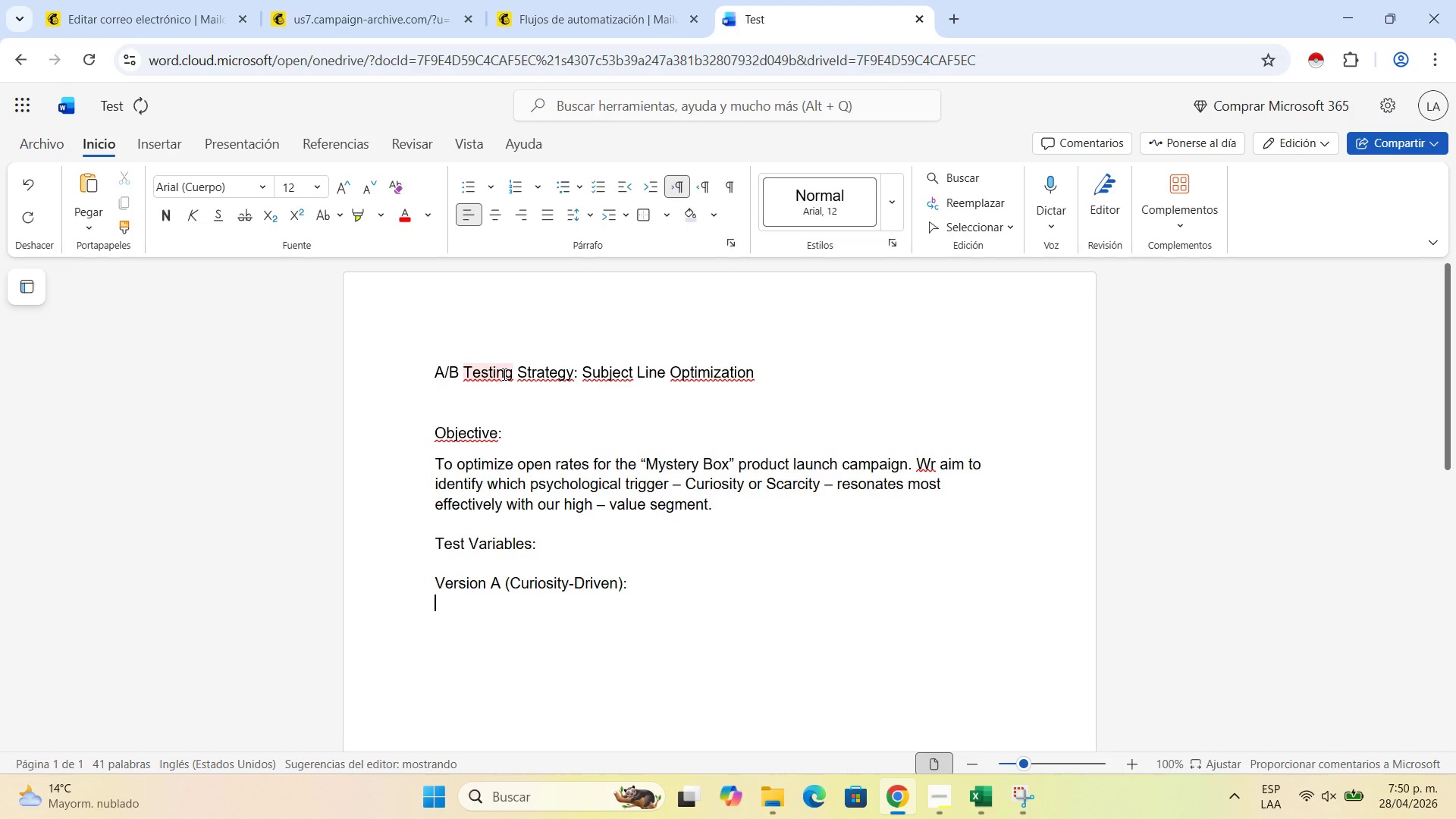 
key(Shift+ShiftLeft)
 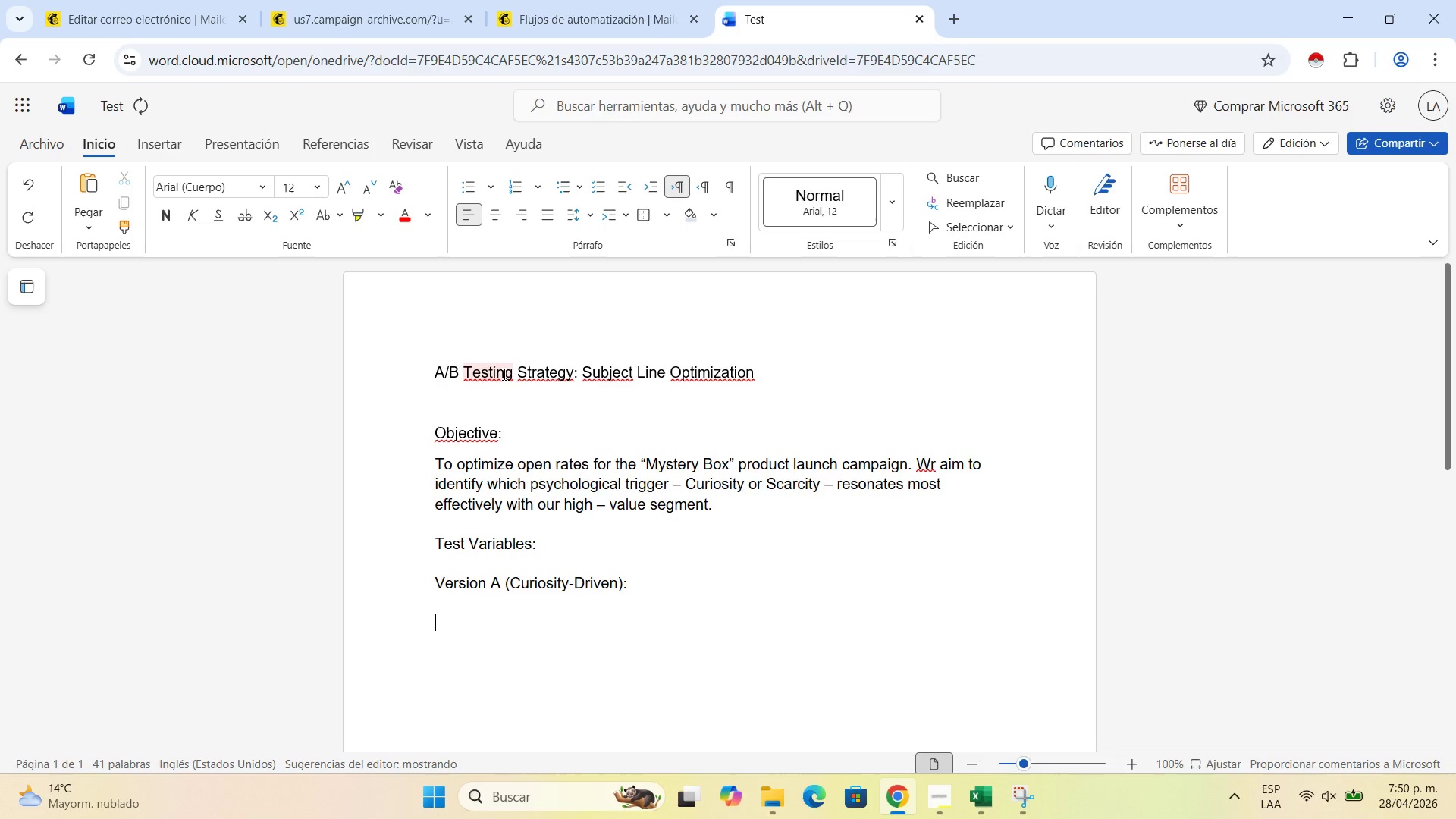 
key(Shift+Enter)
 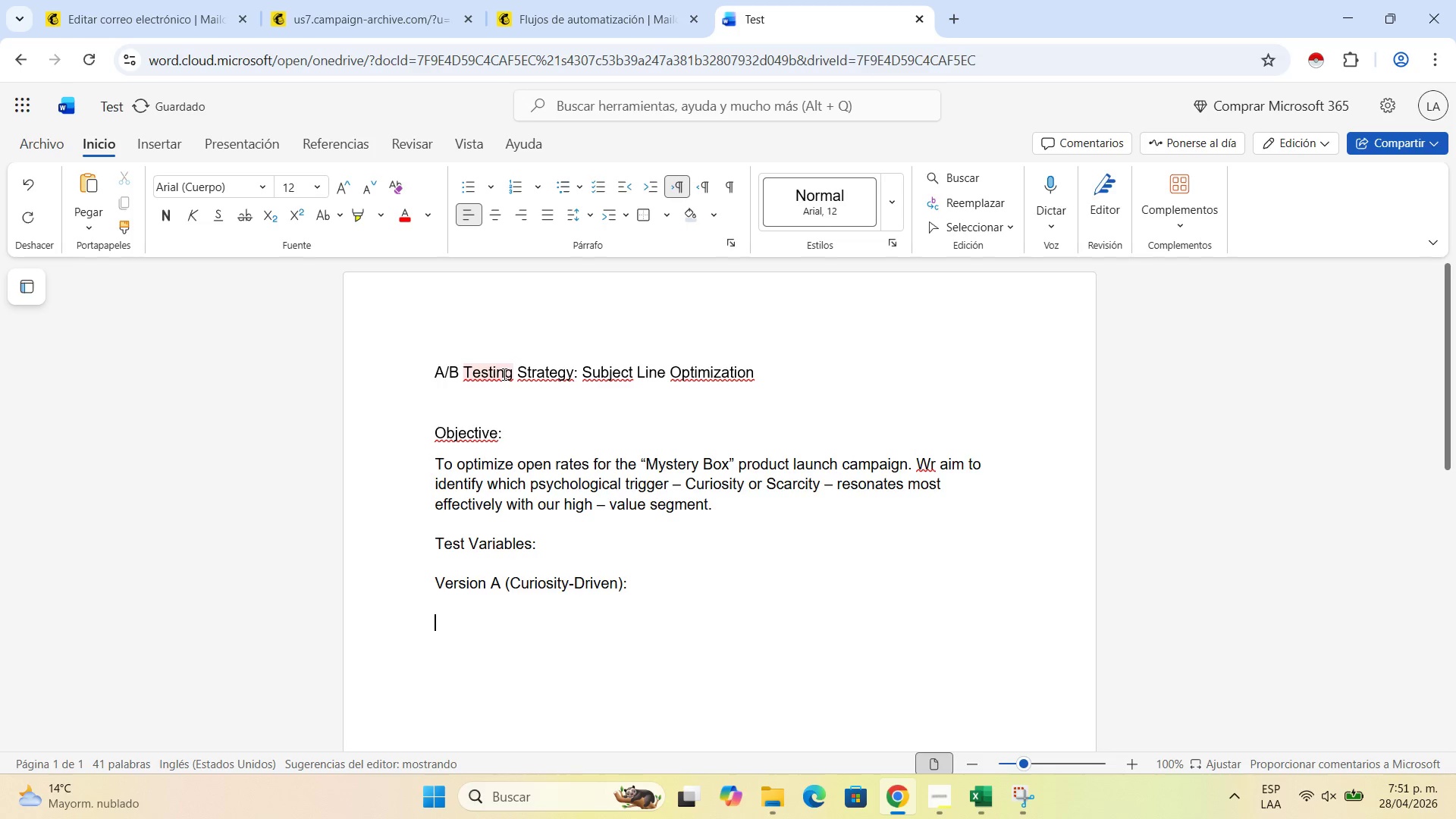 
type(+\FNAME\+ , )
key(Backspace)
key(Backspace)
key(Backspace)
type(, )
 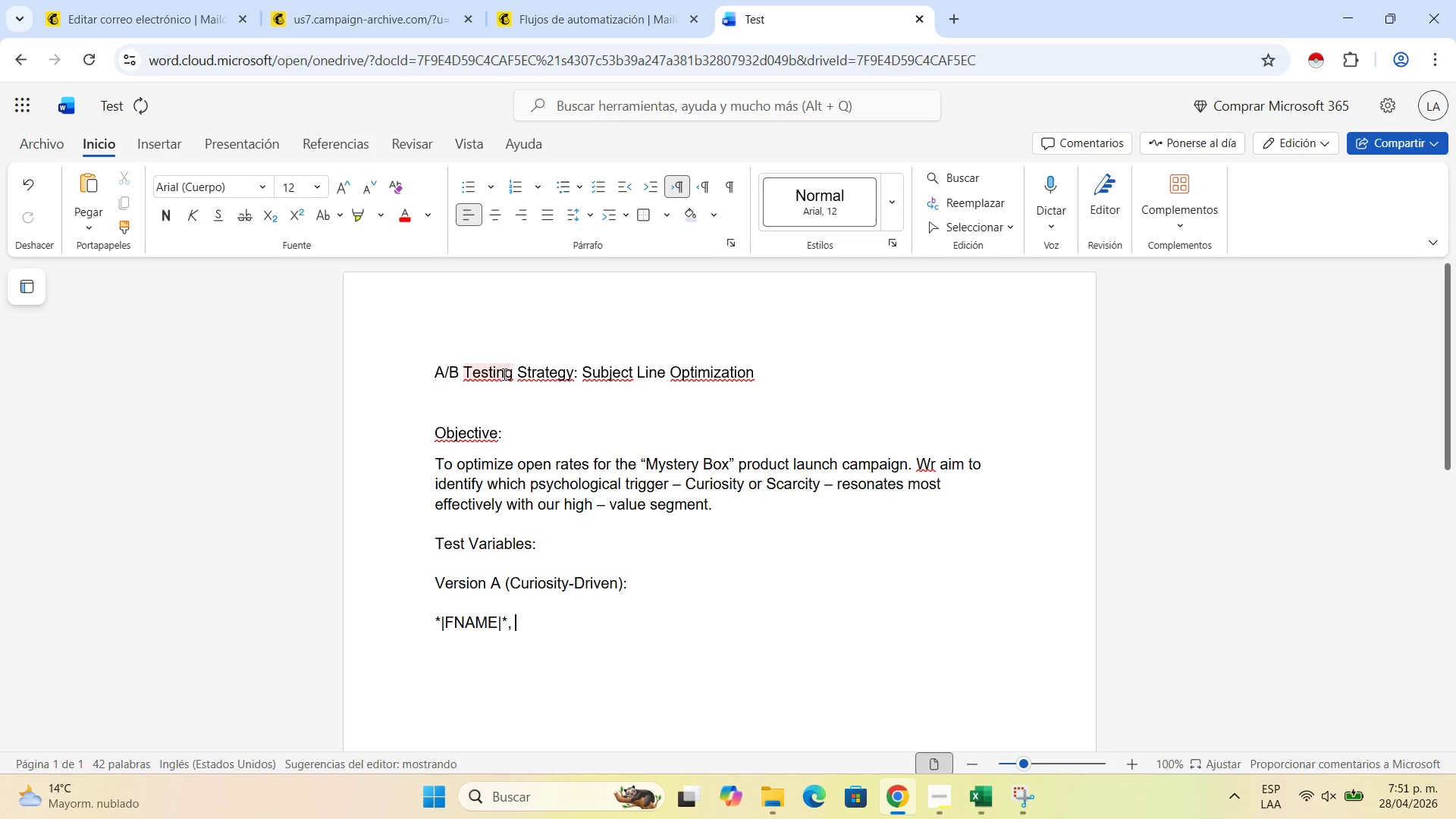 
wait(16.34)
 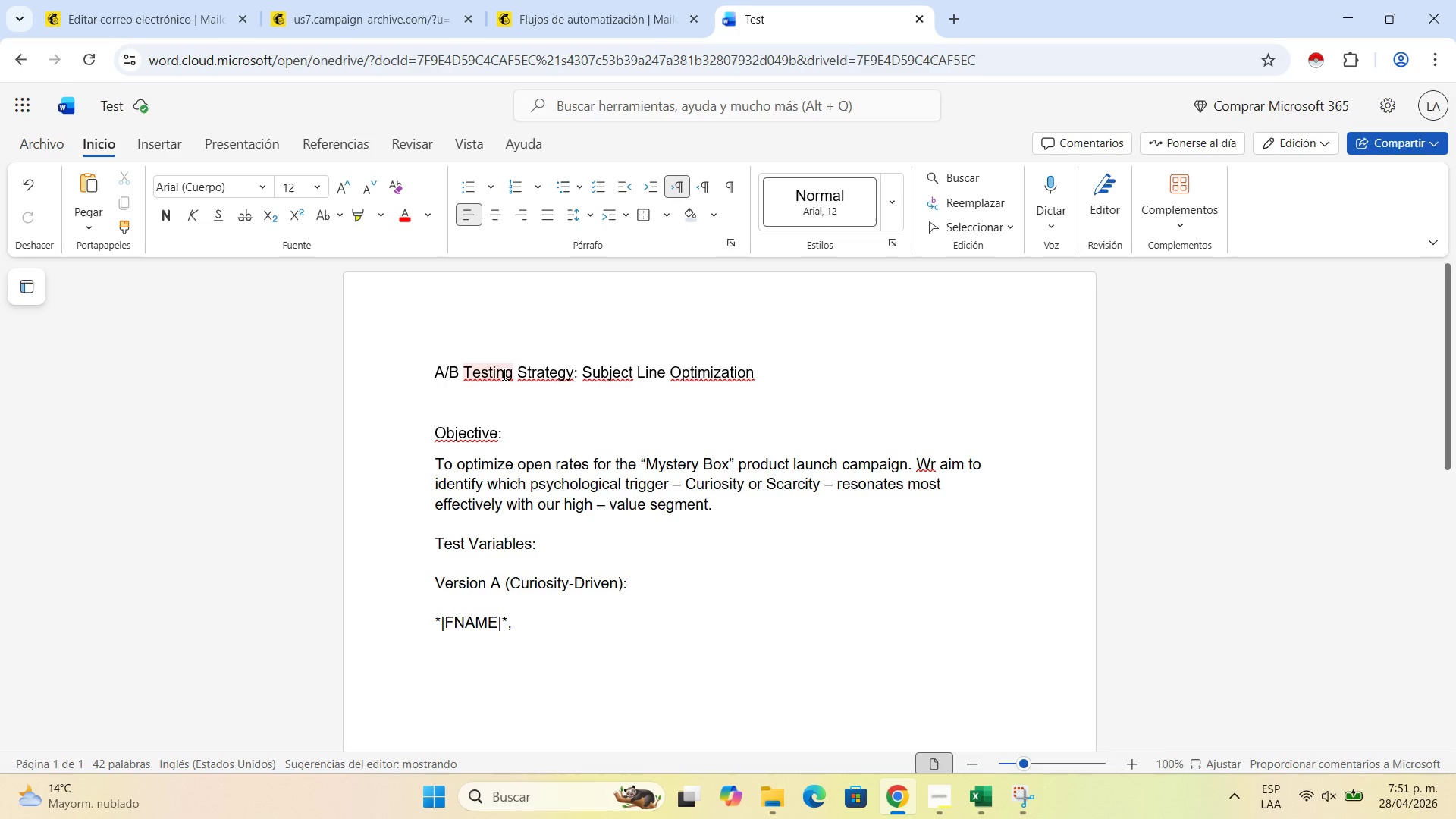 
type(Something secret is baking)
 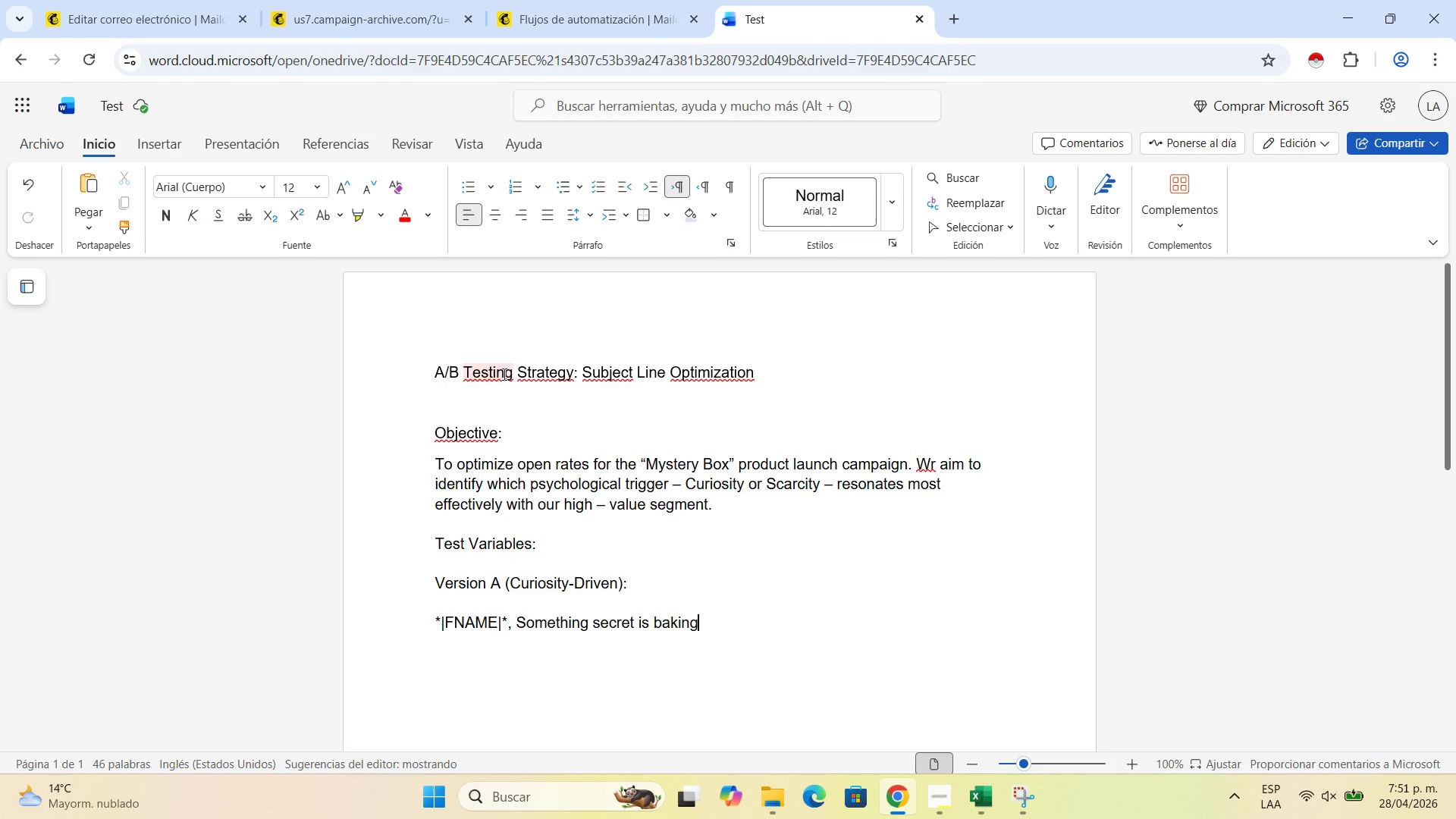 
wait(8.64)
 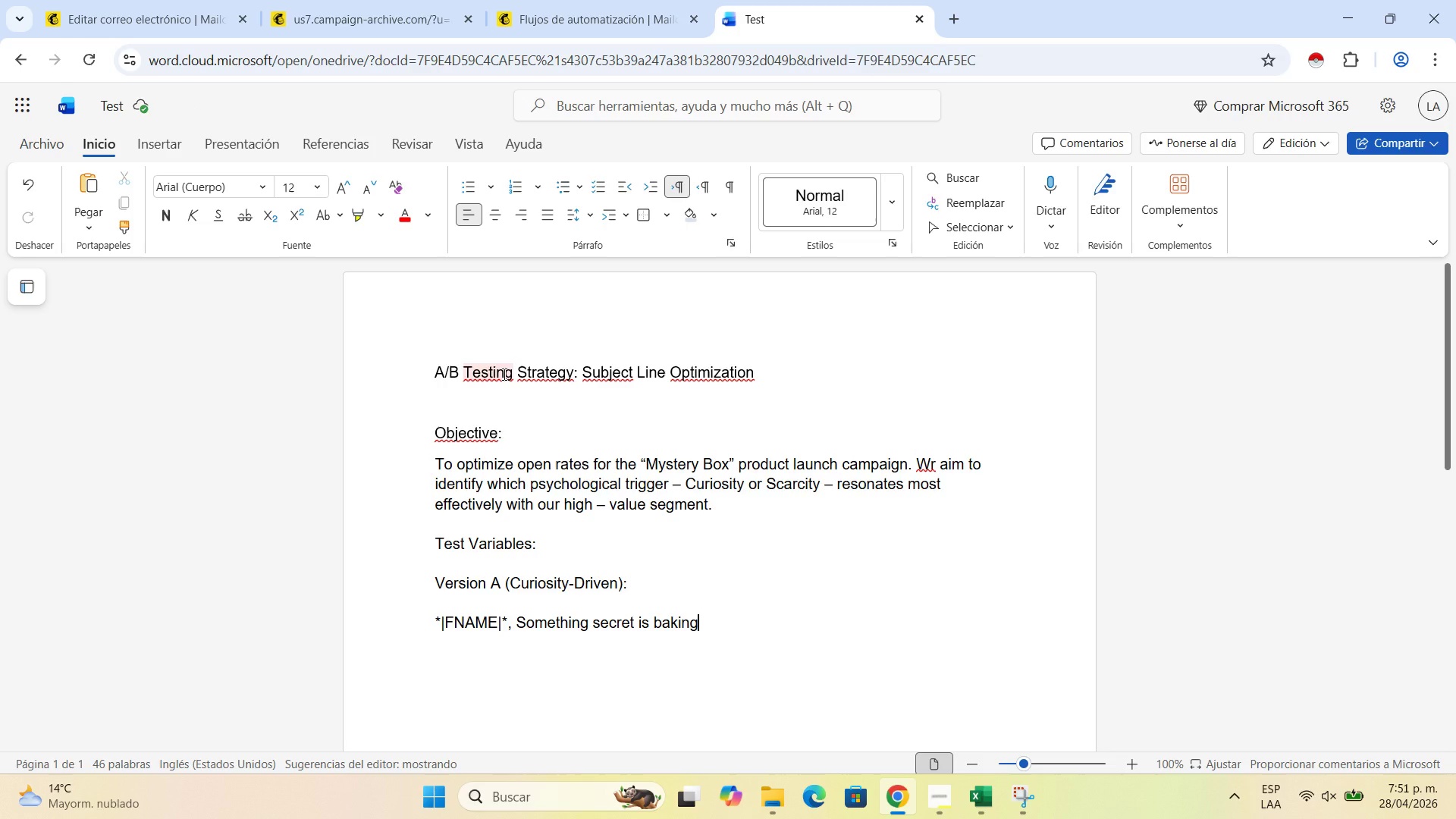 
key(Period)
 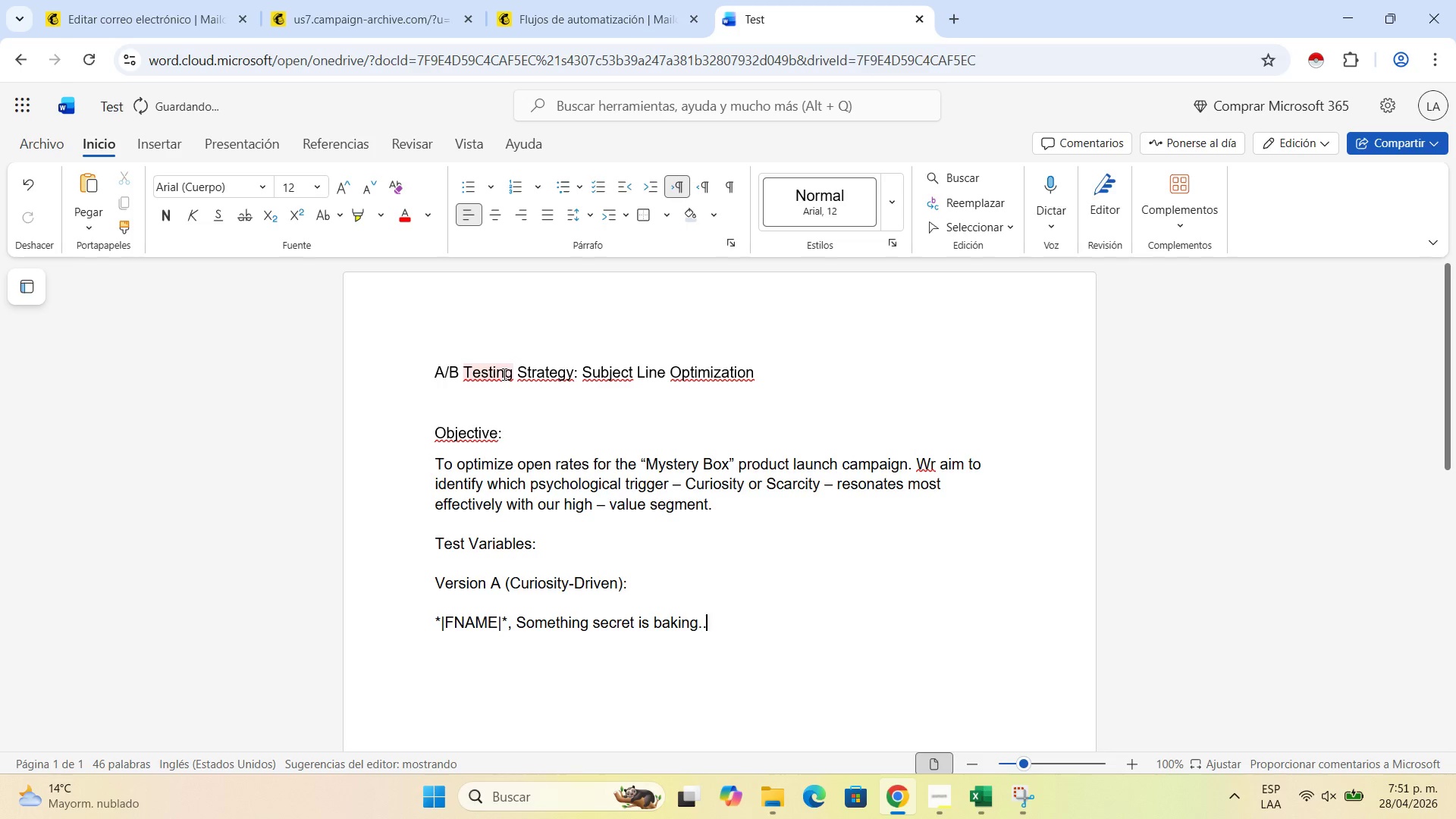 
key(Period)
 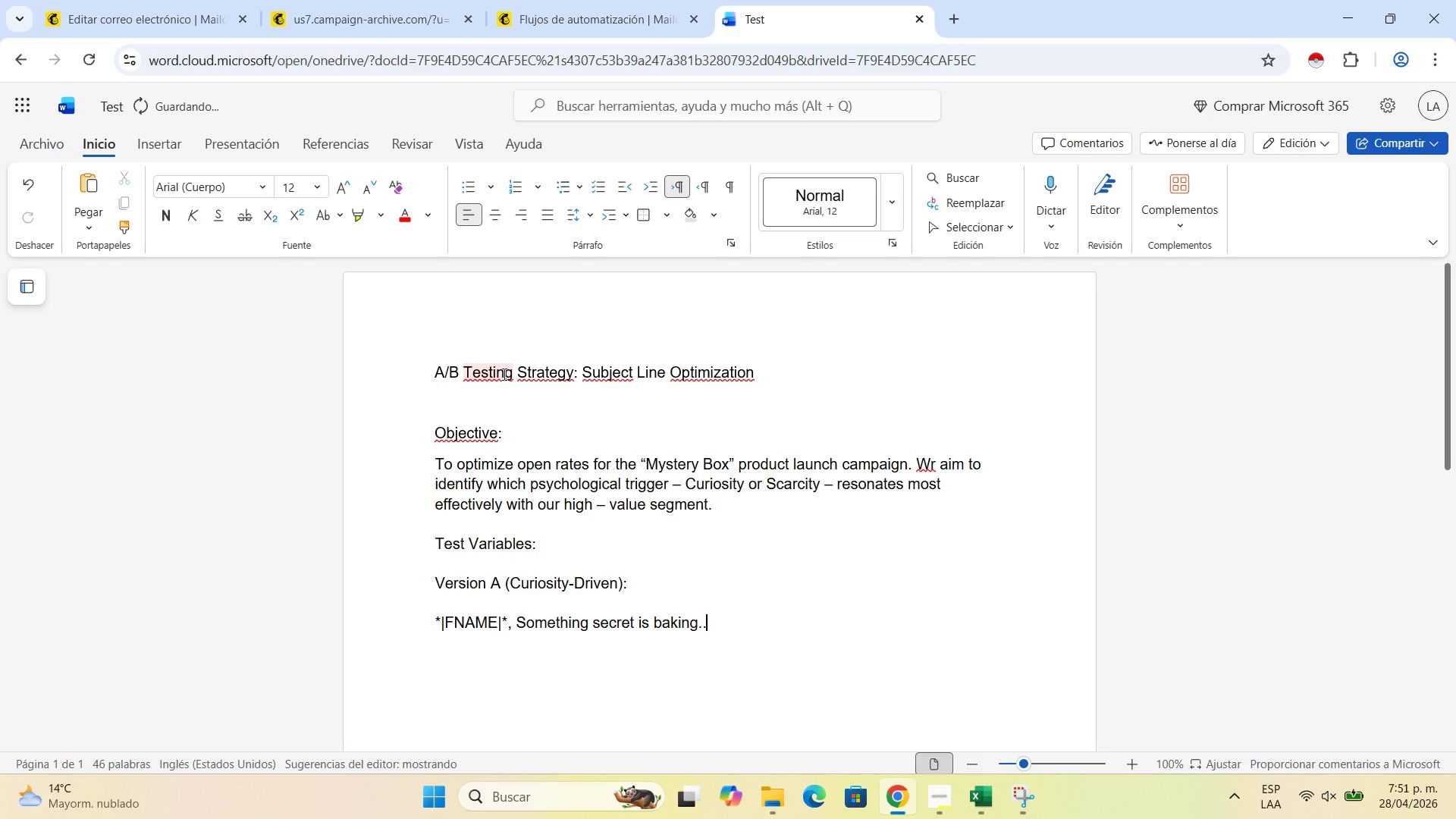 
key(Period)
 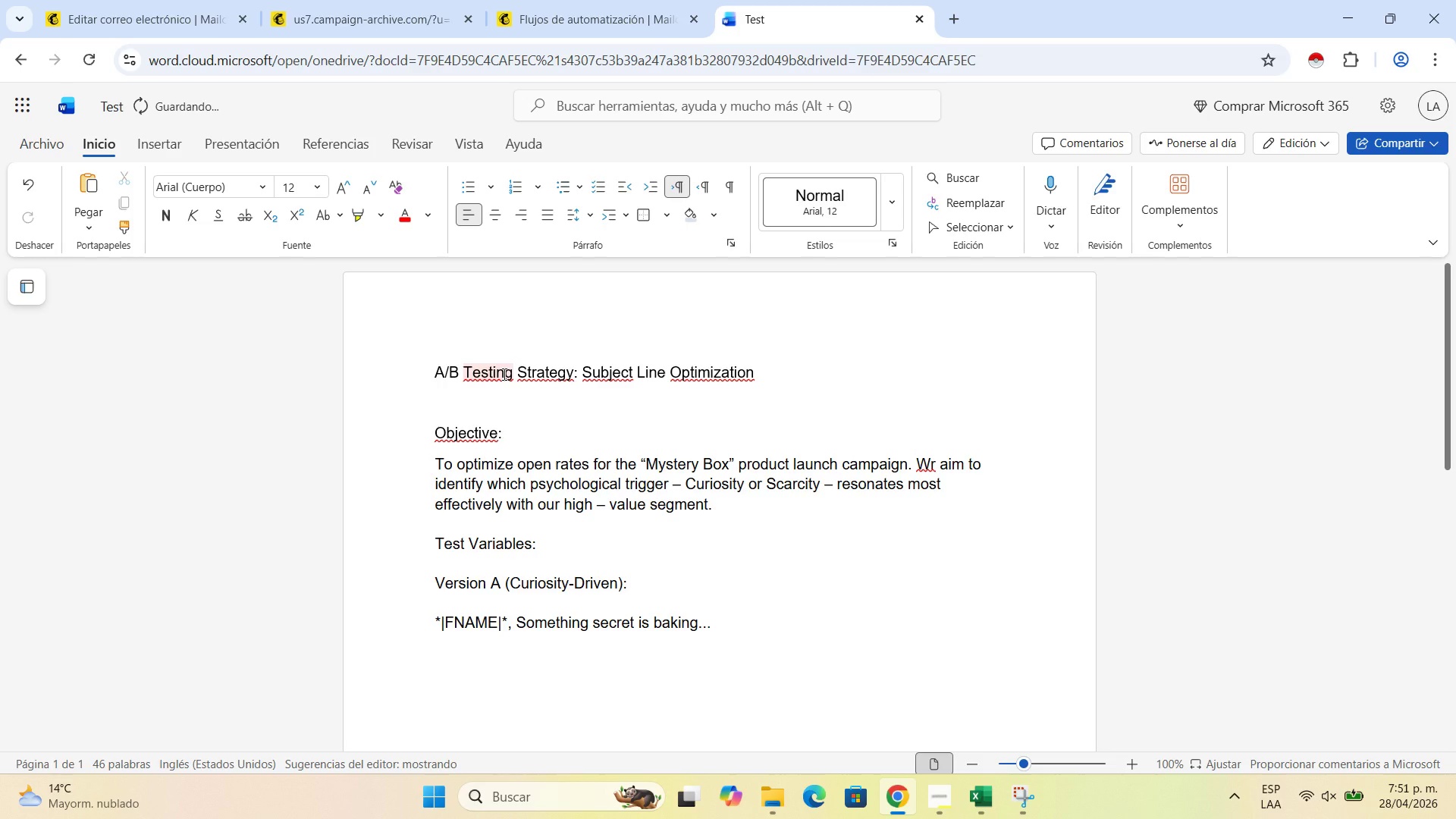 
key(Shift+Enter)
 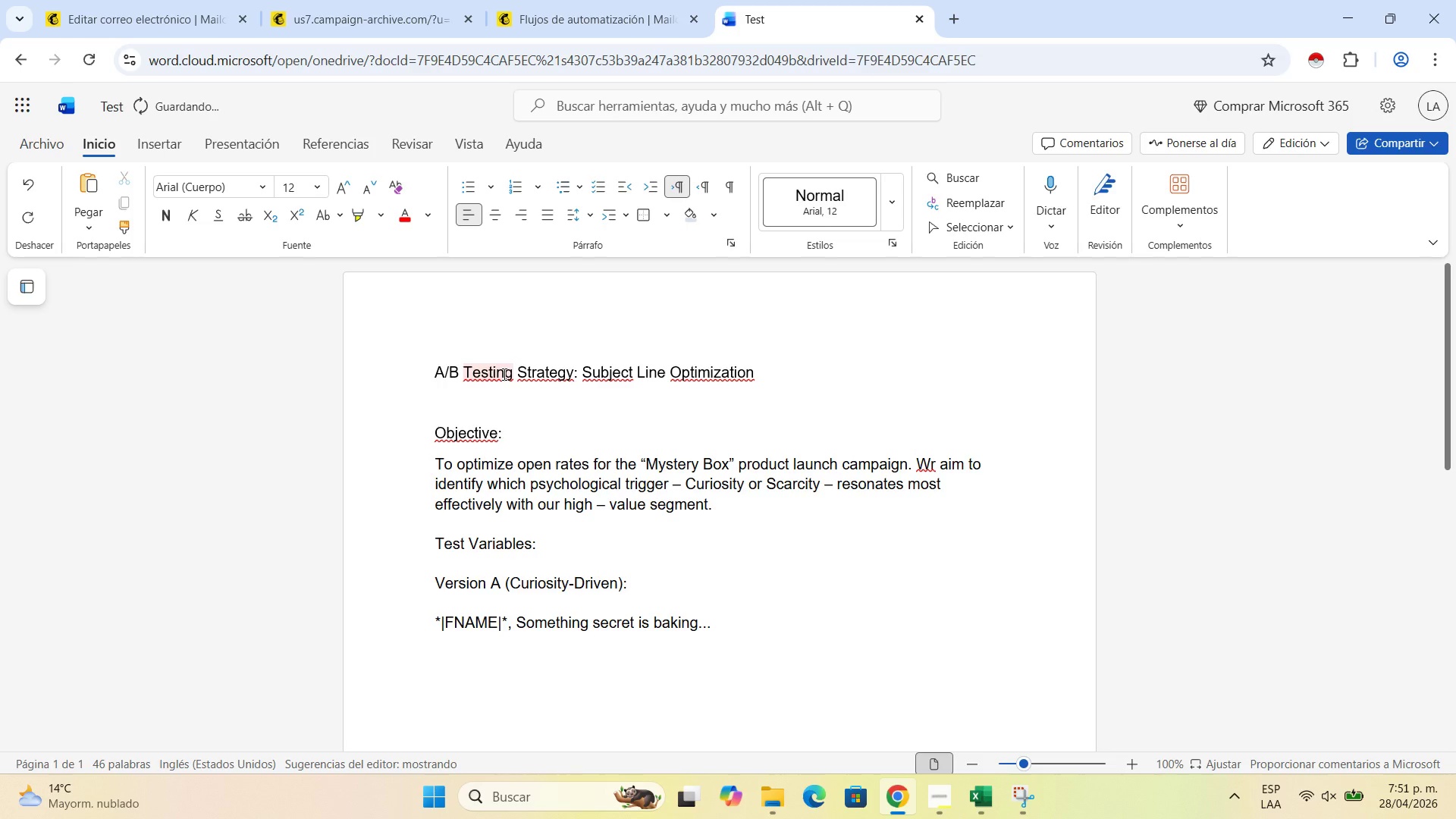 
type(Vesi)
key(Backspace)
key(Backspace)
type(rsion)
key(Backspace)
key(Backspace)
key(Backspace)
key(Backspace)
key(Backspace)
key(Backspace)
key(Backspace)
 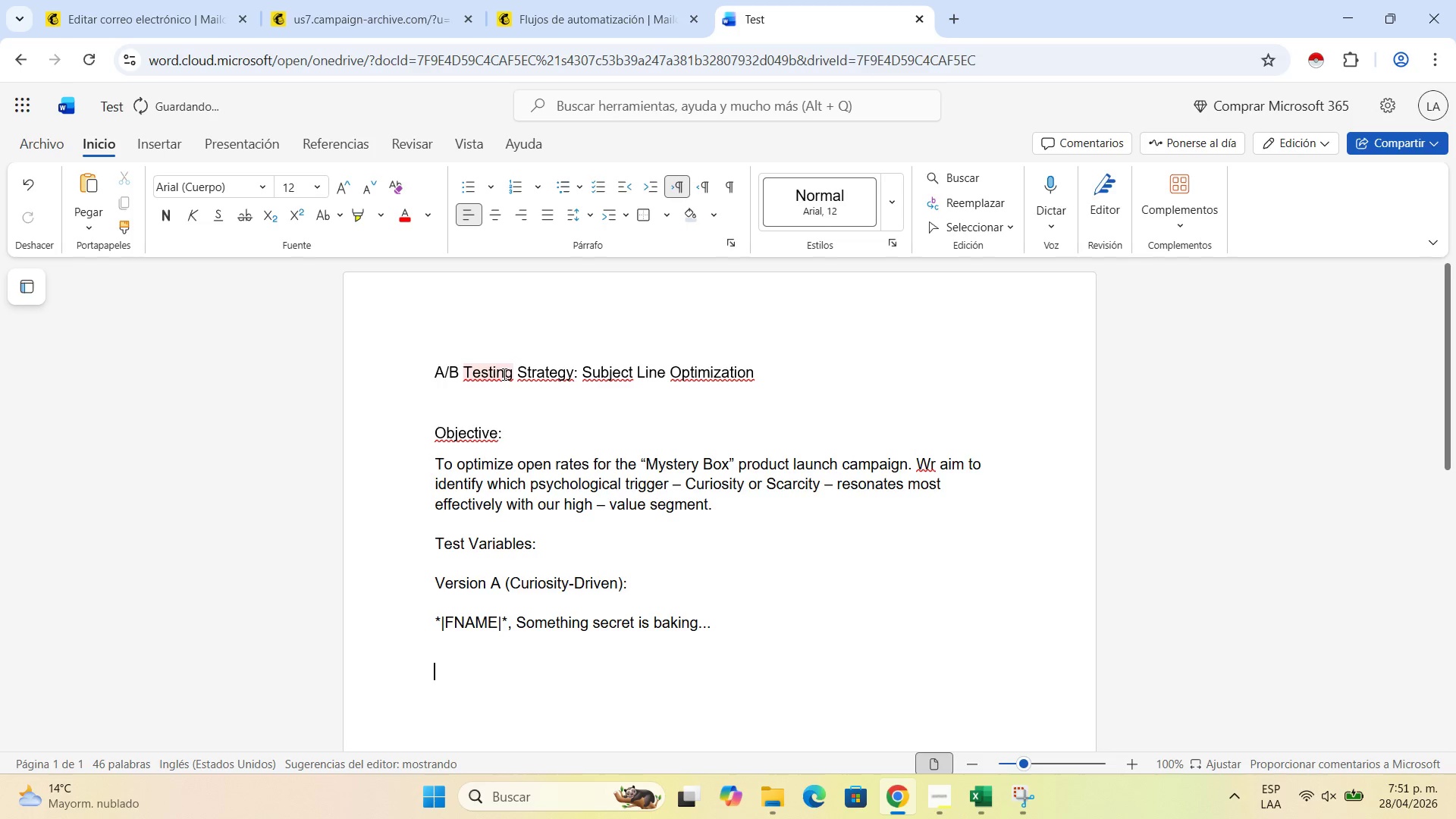 
key(Enter)
 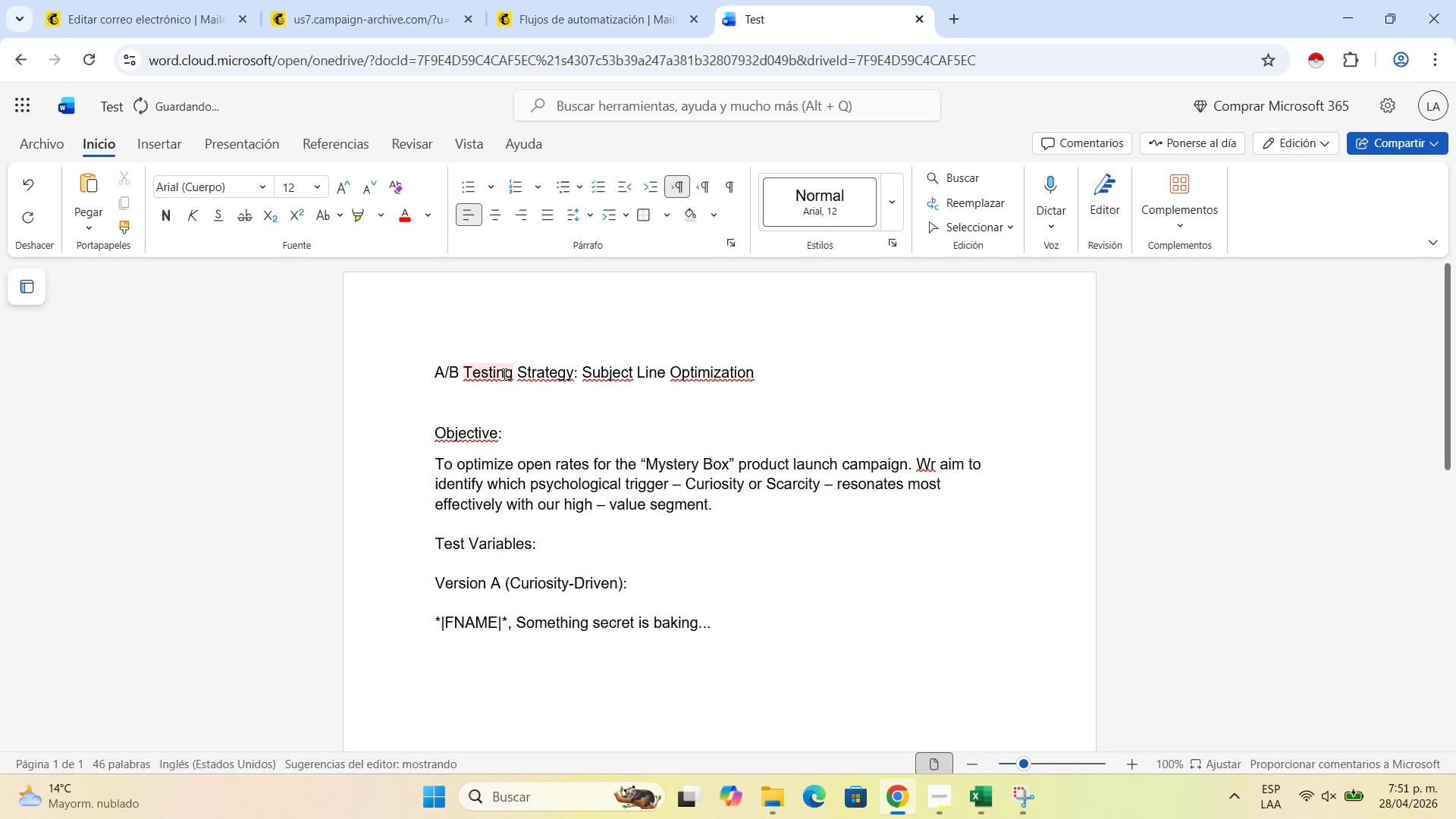 
type(Version B )
 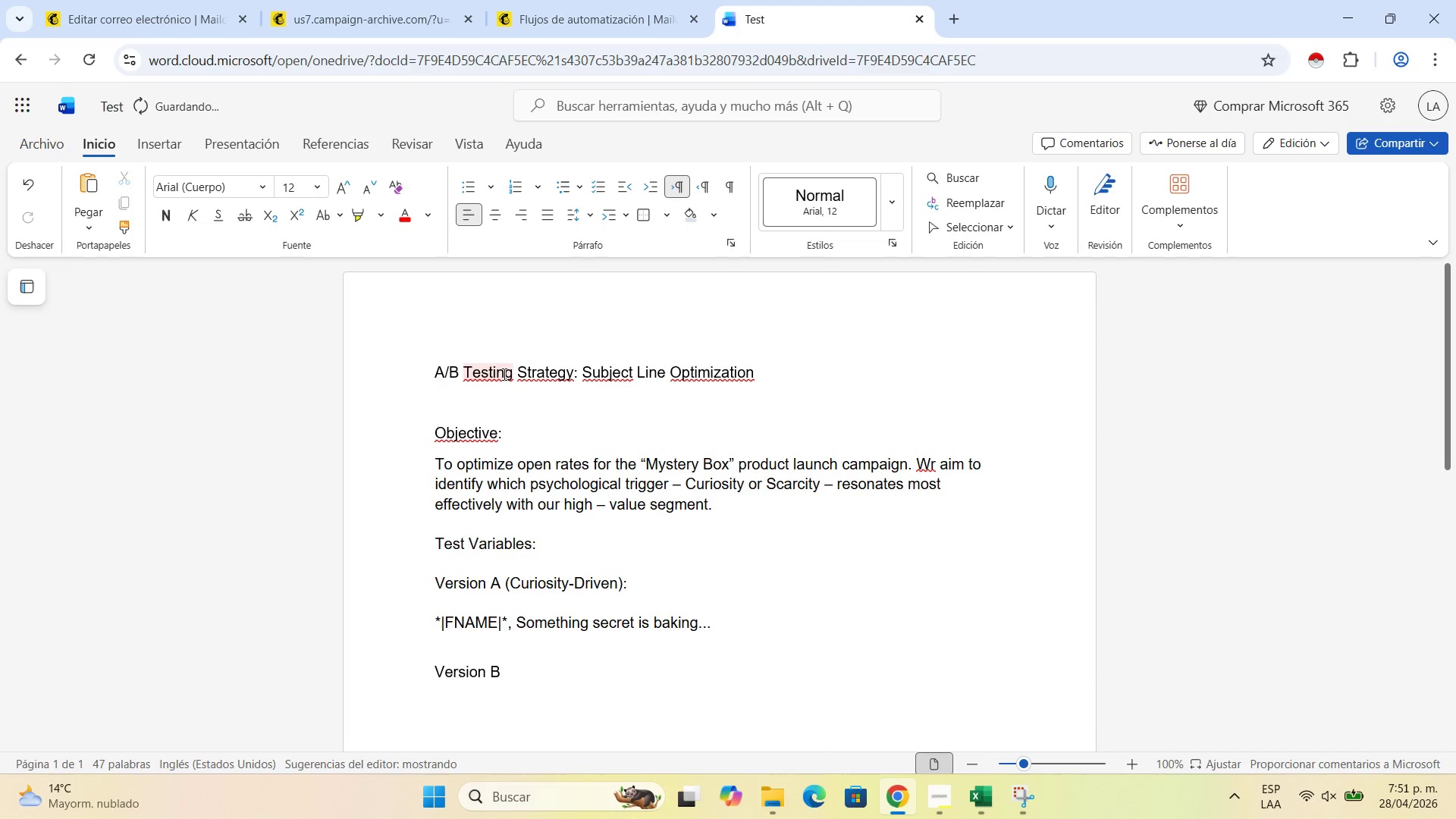 
wait(13.84)
 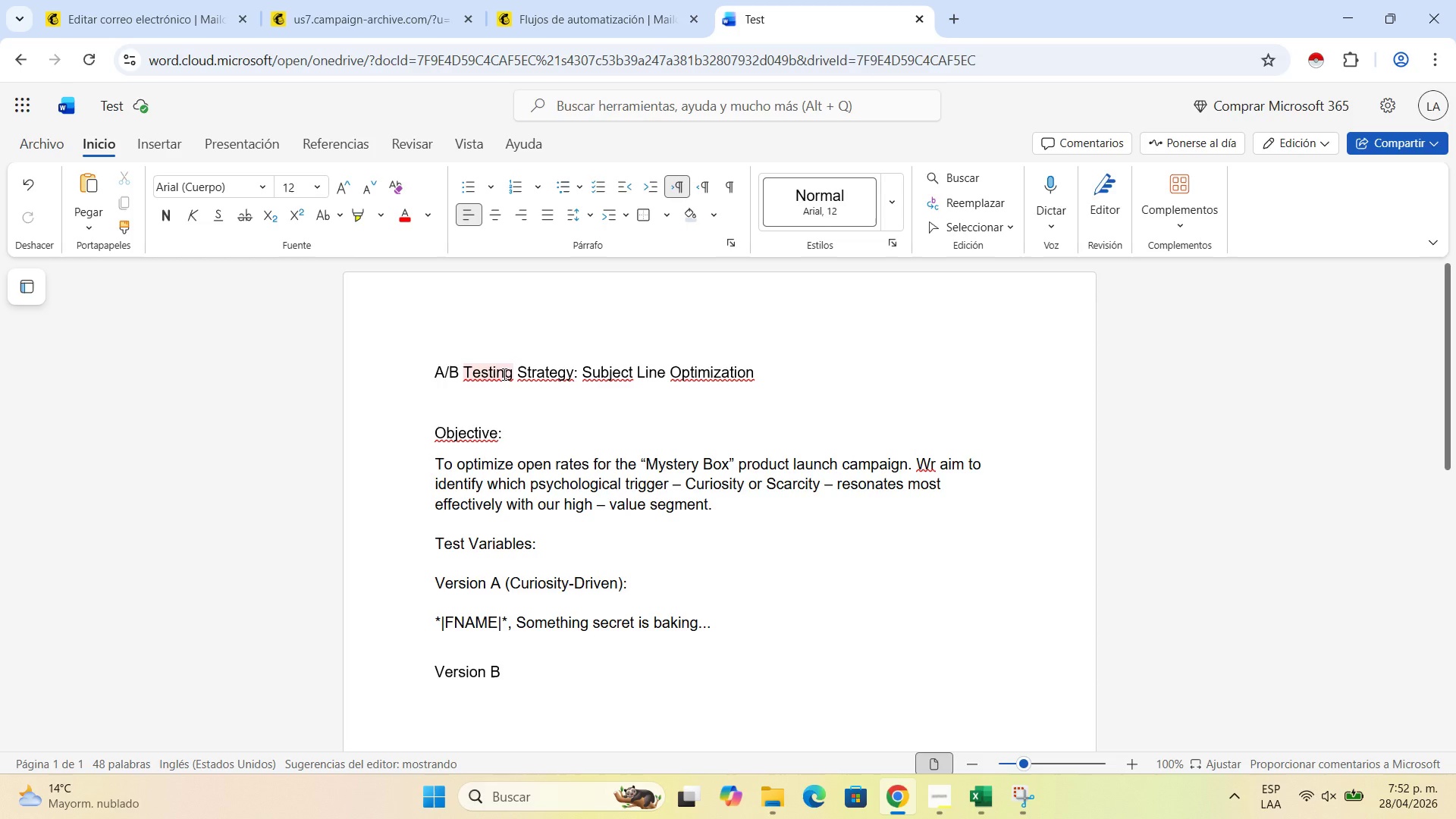 
type(*Scarcity )
key(Backspace)
type(&Urgency )
key(Backspace)
type(- Driven(>)
 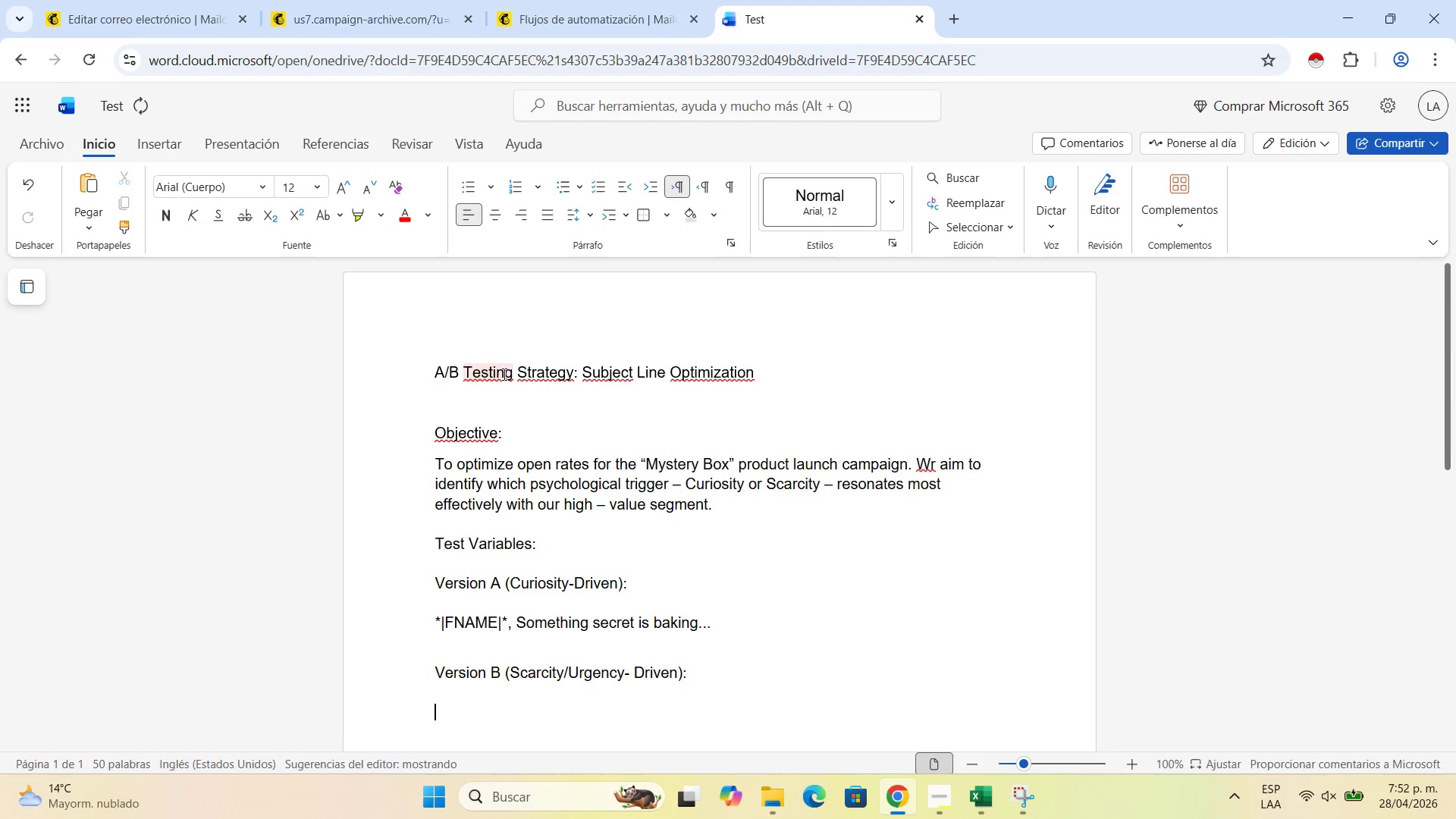 
key(Shift+Enter)
 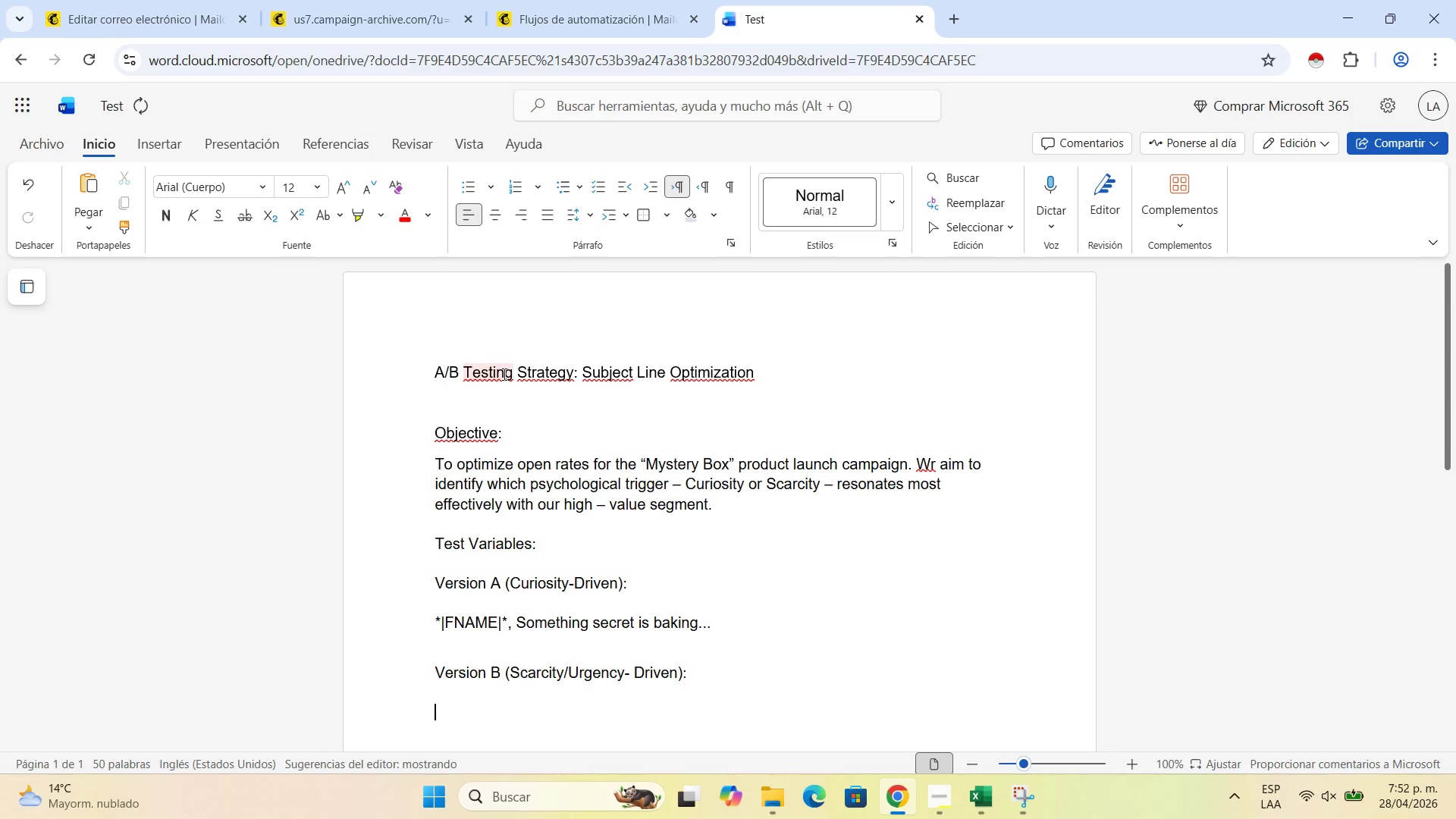 
key(Shift+Enter)
 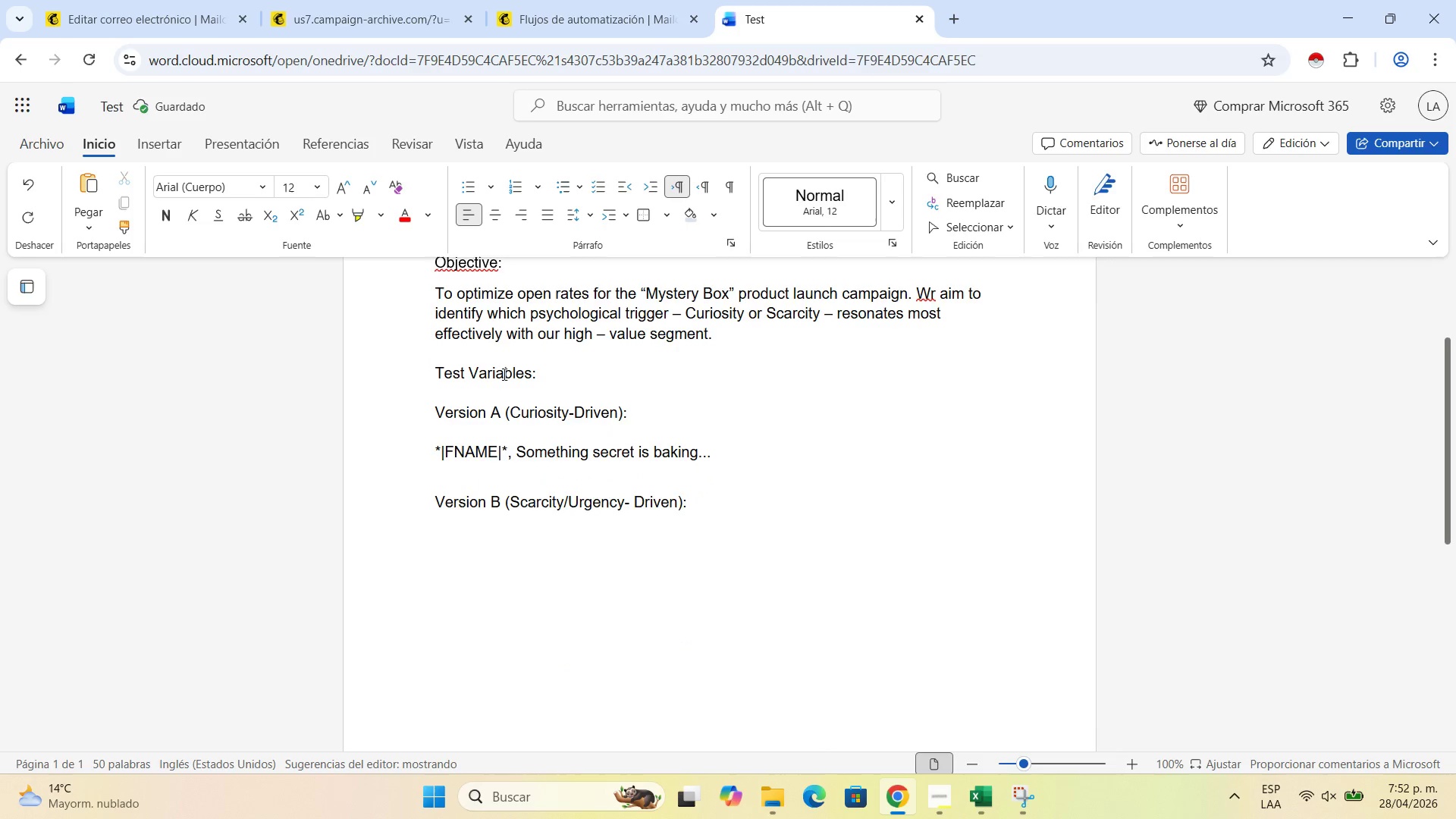 
wait(5.44)
 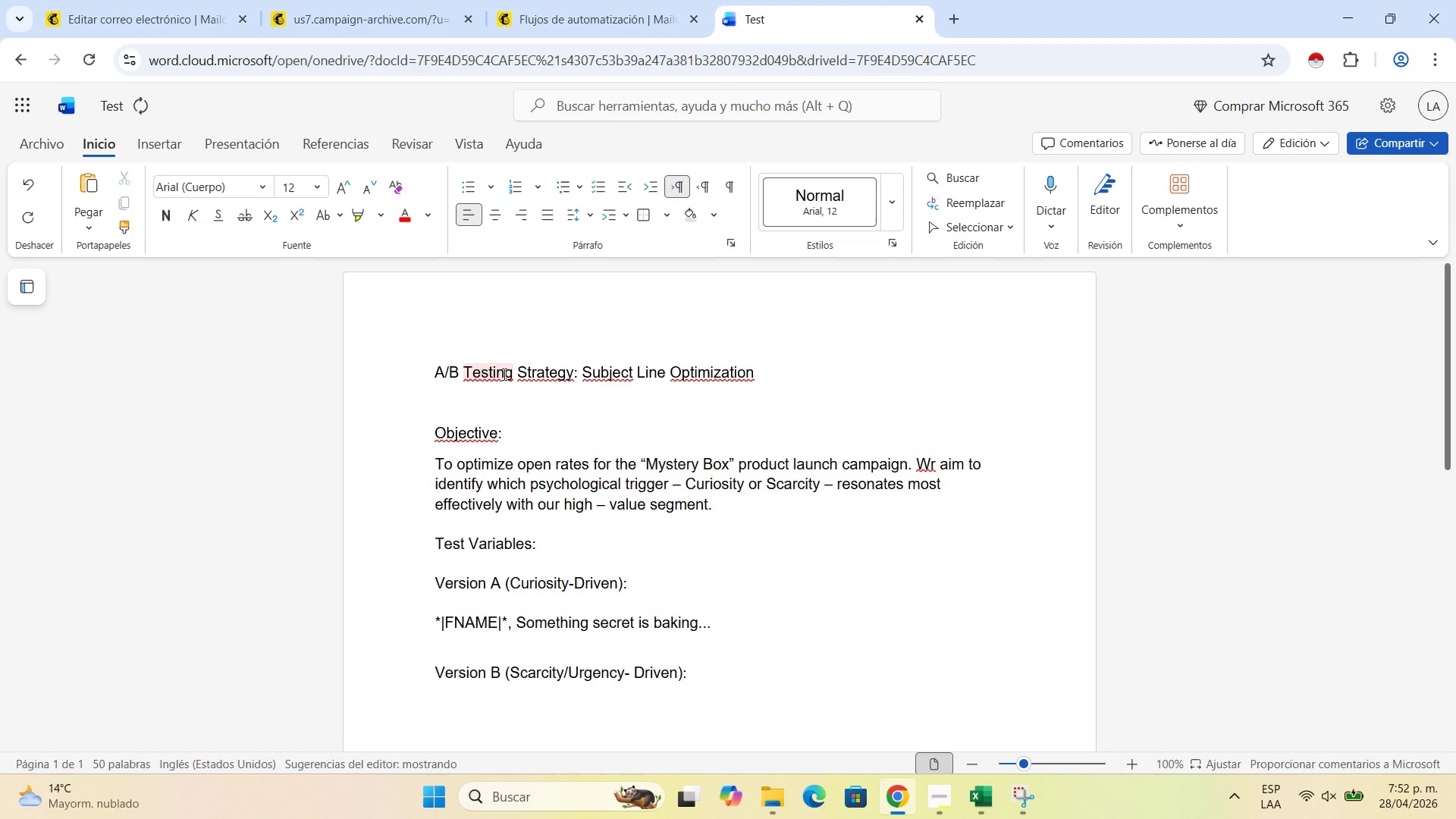 
type(Only 50 Mystery Boxes L)
key(Backspace)
type(left)
 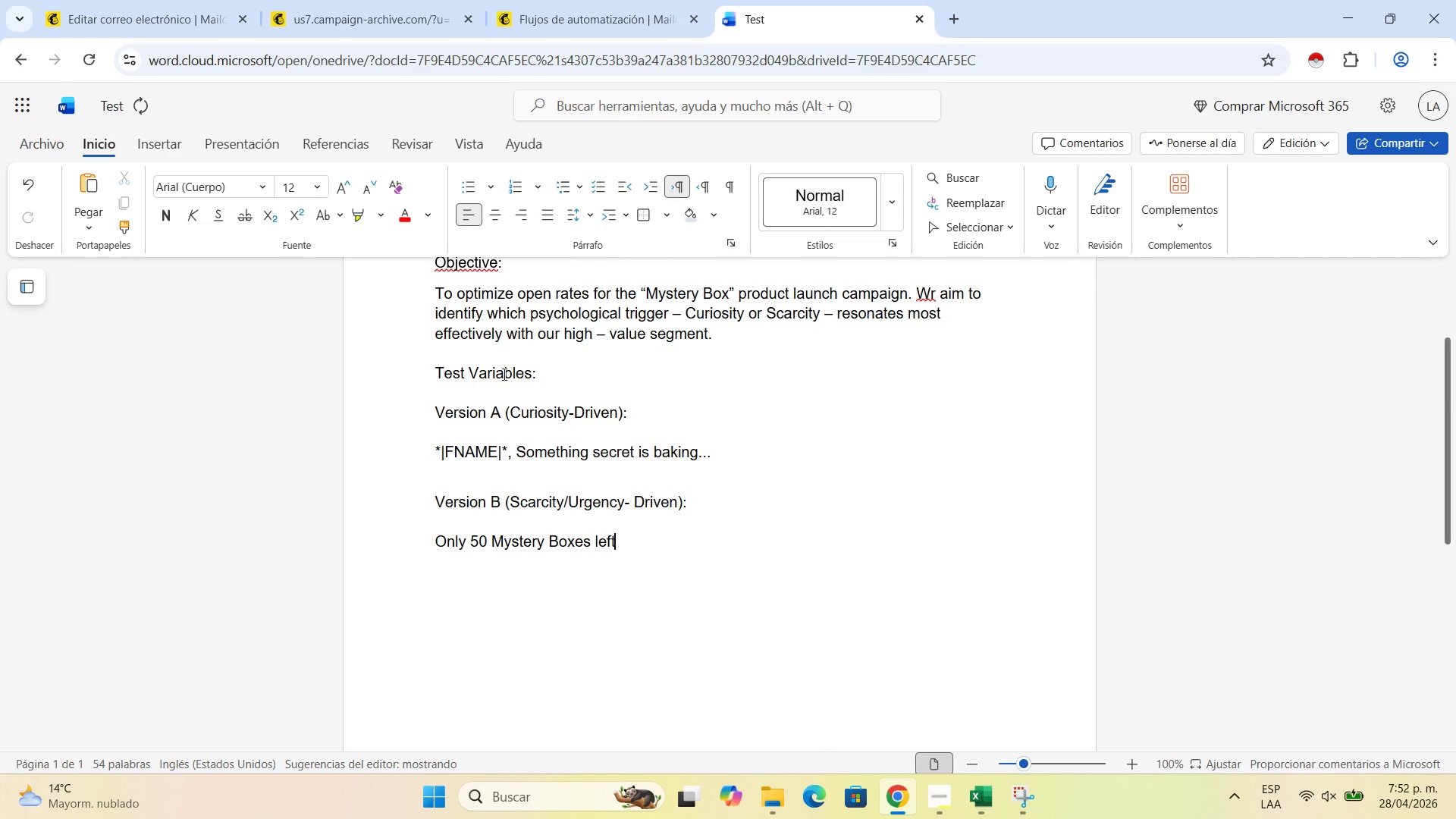 
wait(20.89)
 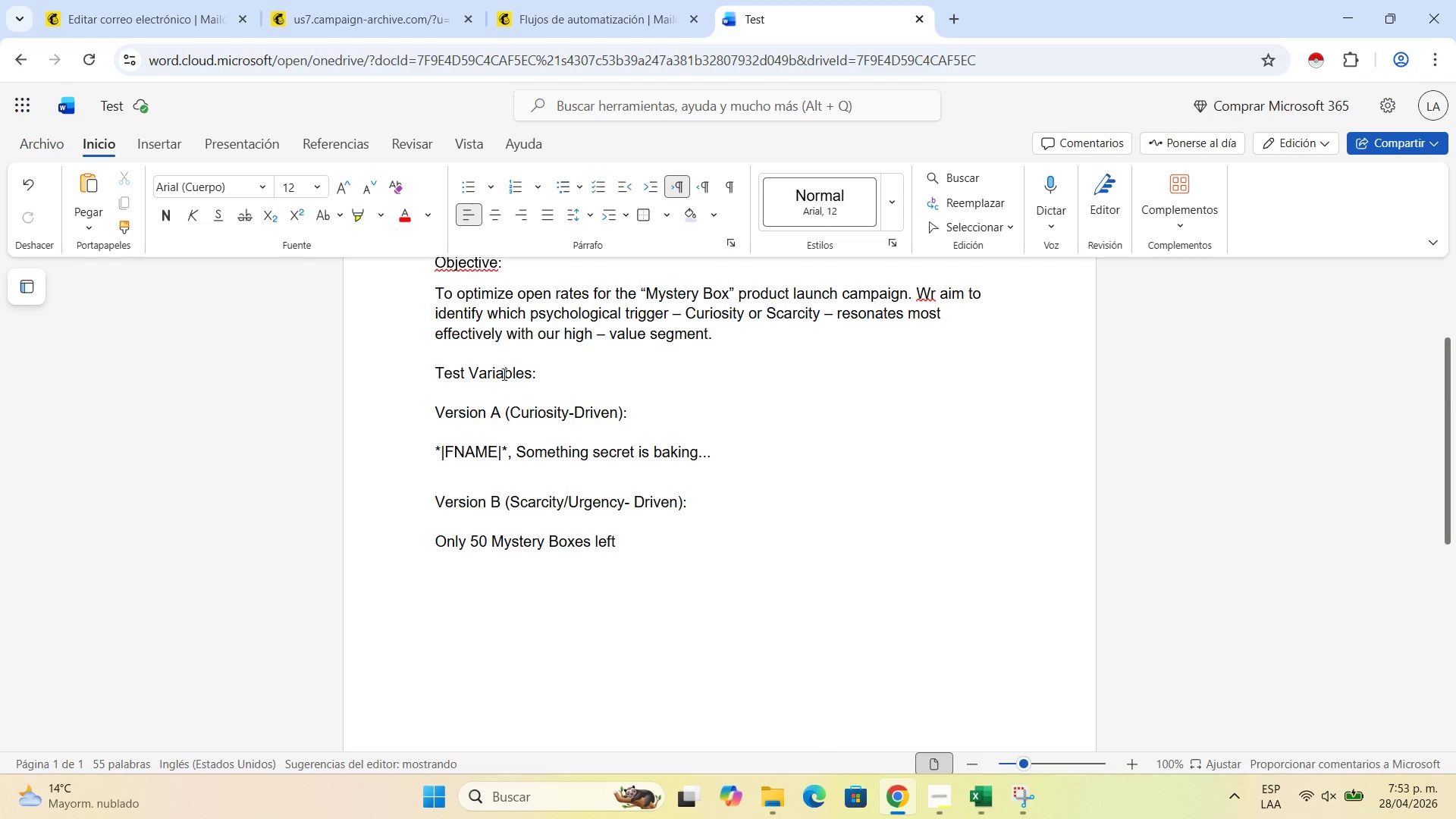 
key(Shift+1)
 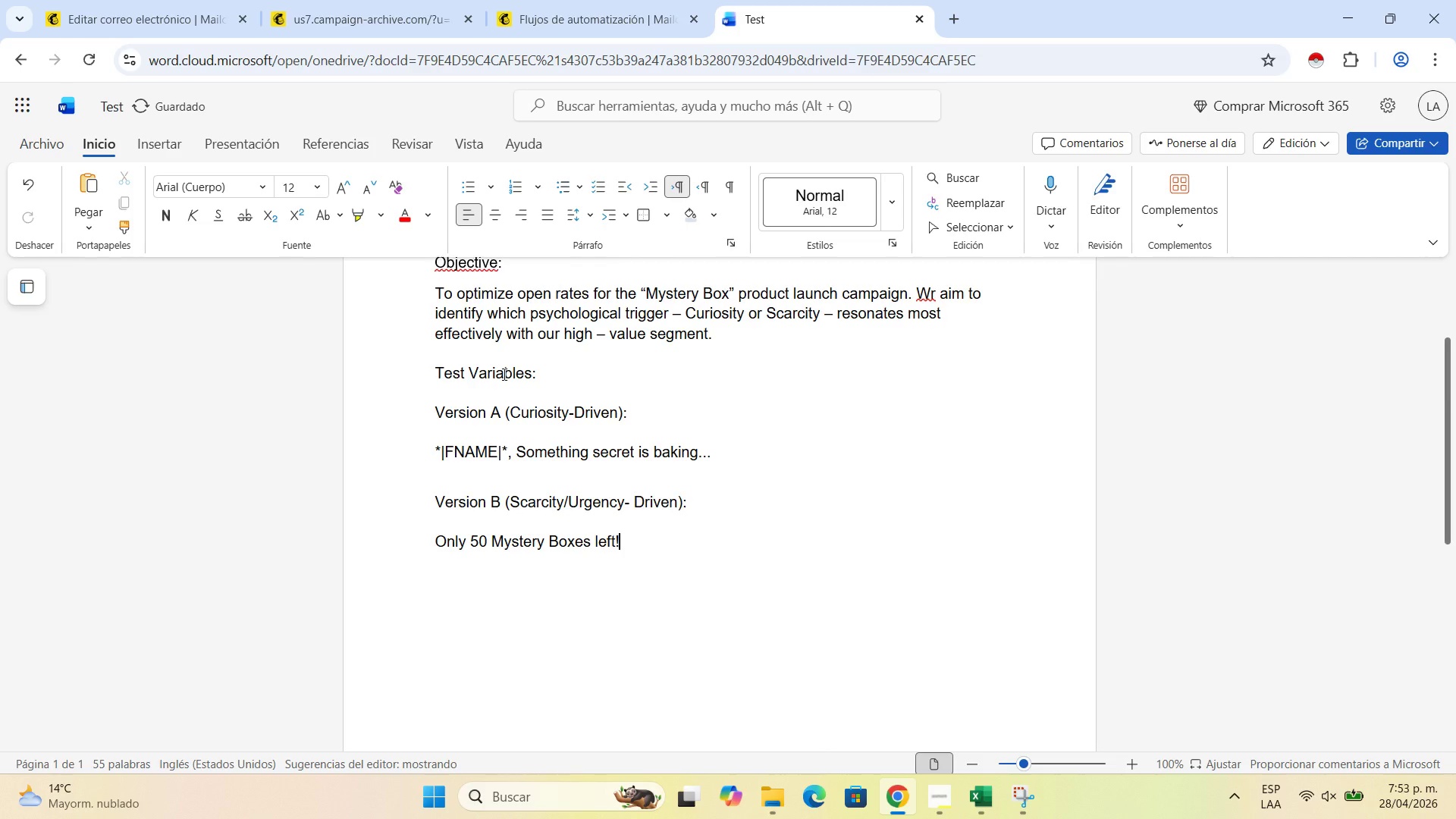 
key(Shift+Enter)
 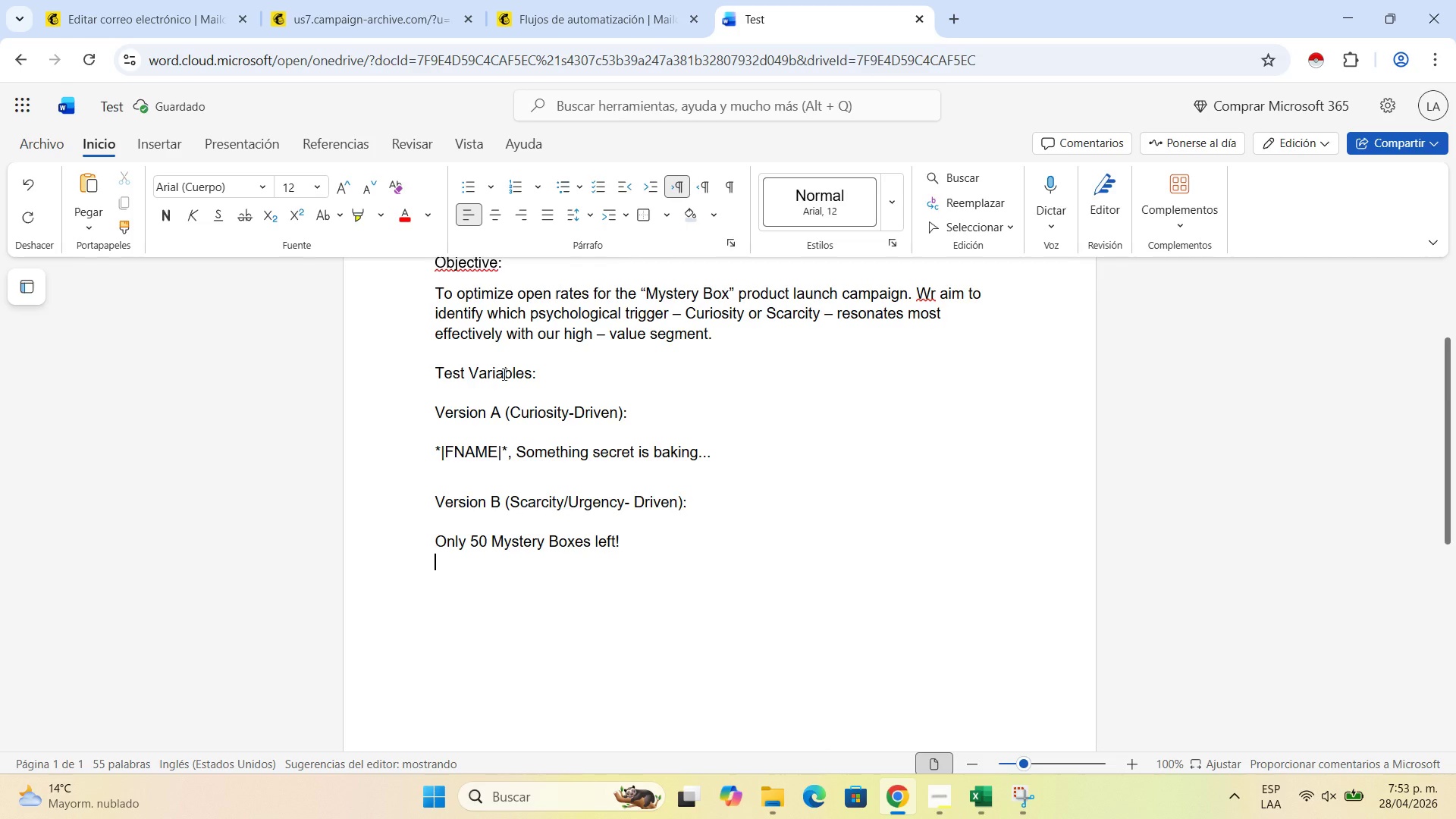 
key(Shift+Enter)
 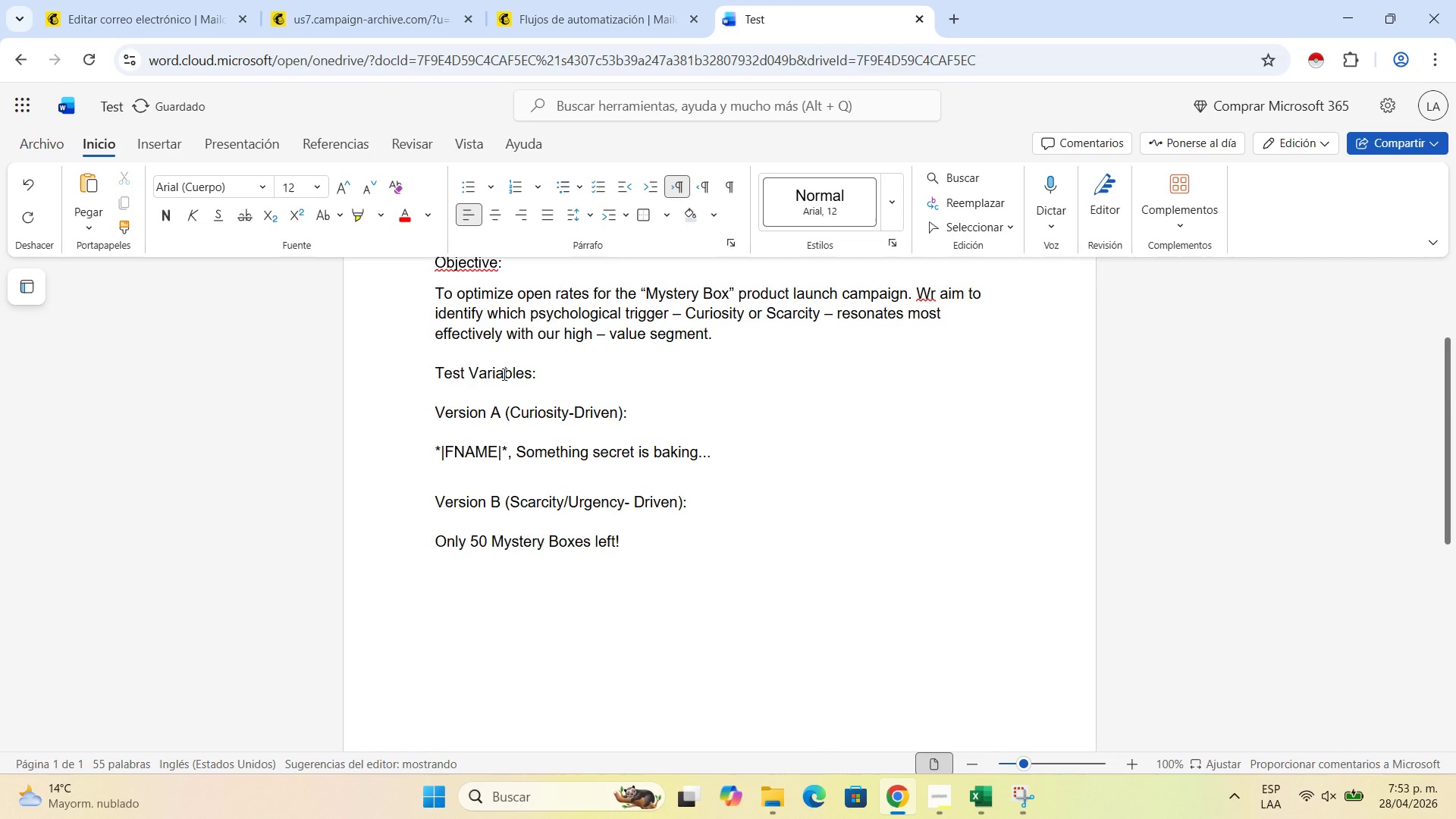 
type(Hypothesis> )
 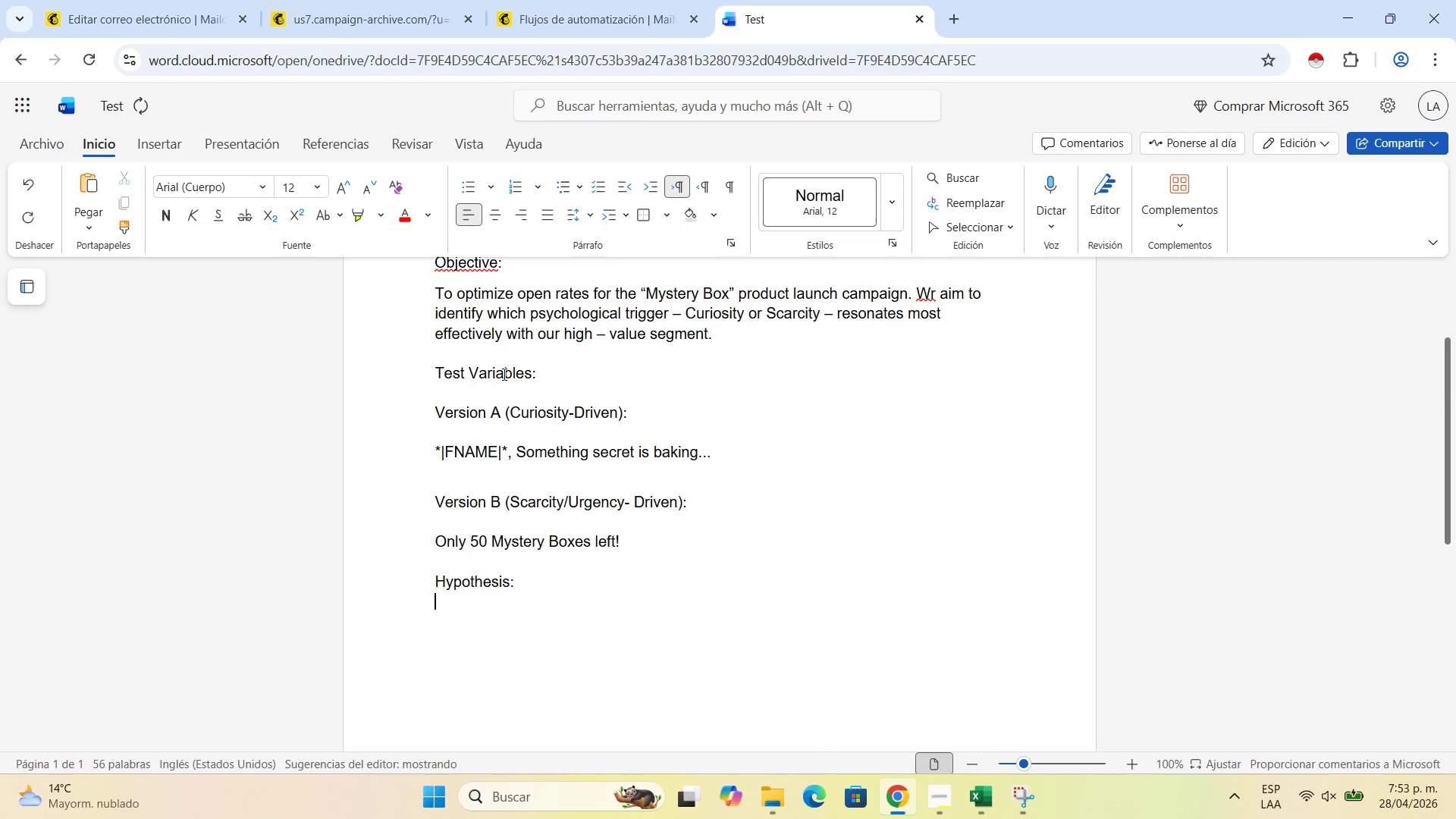 
key(Shift+Enter)
 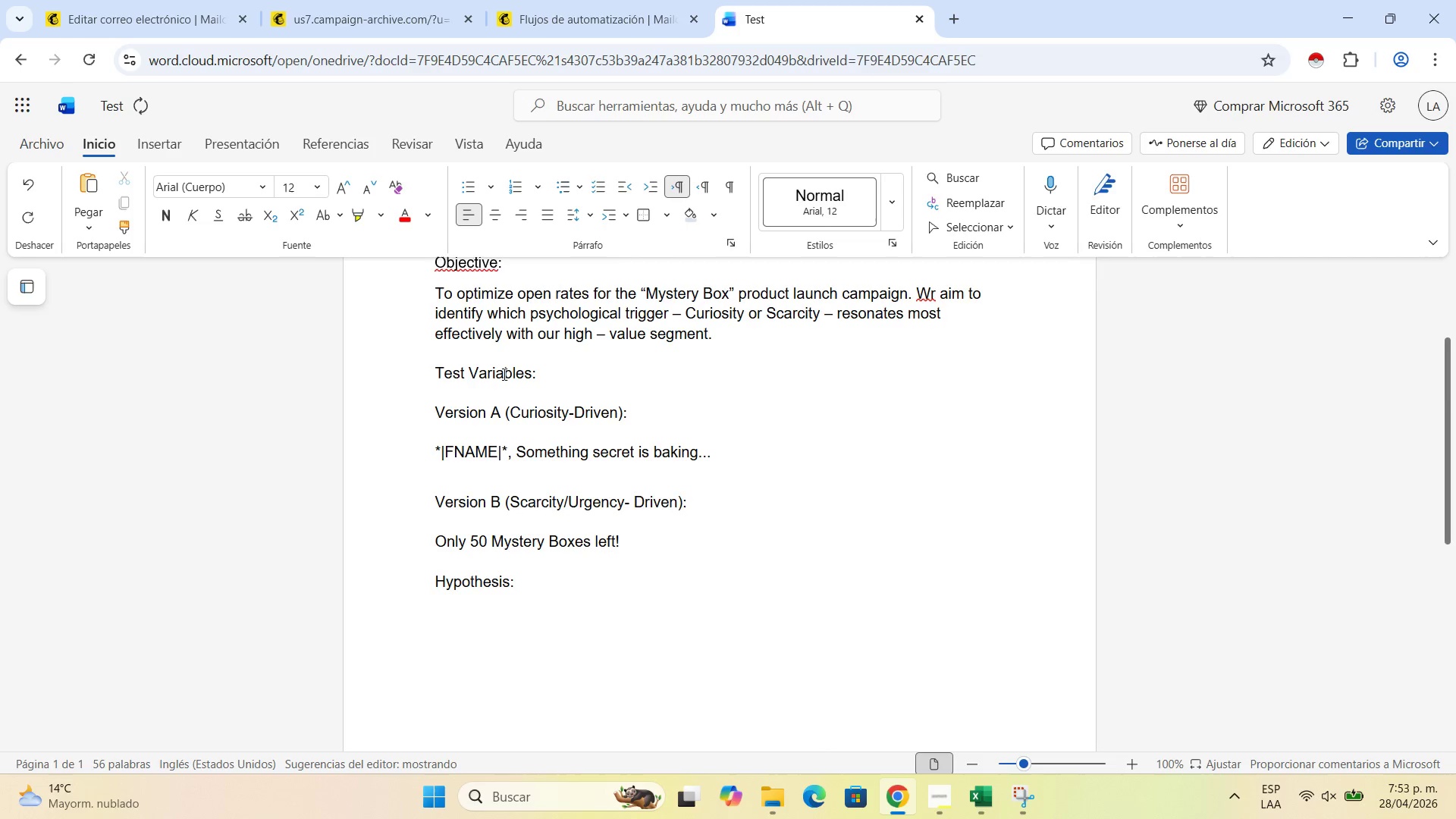 
key(Shift+Enter)
 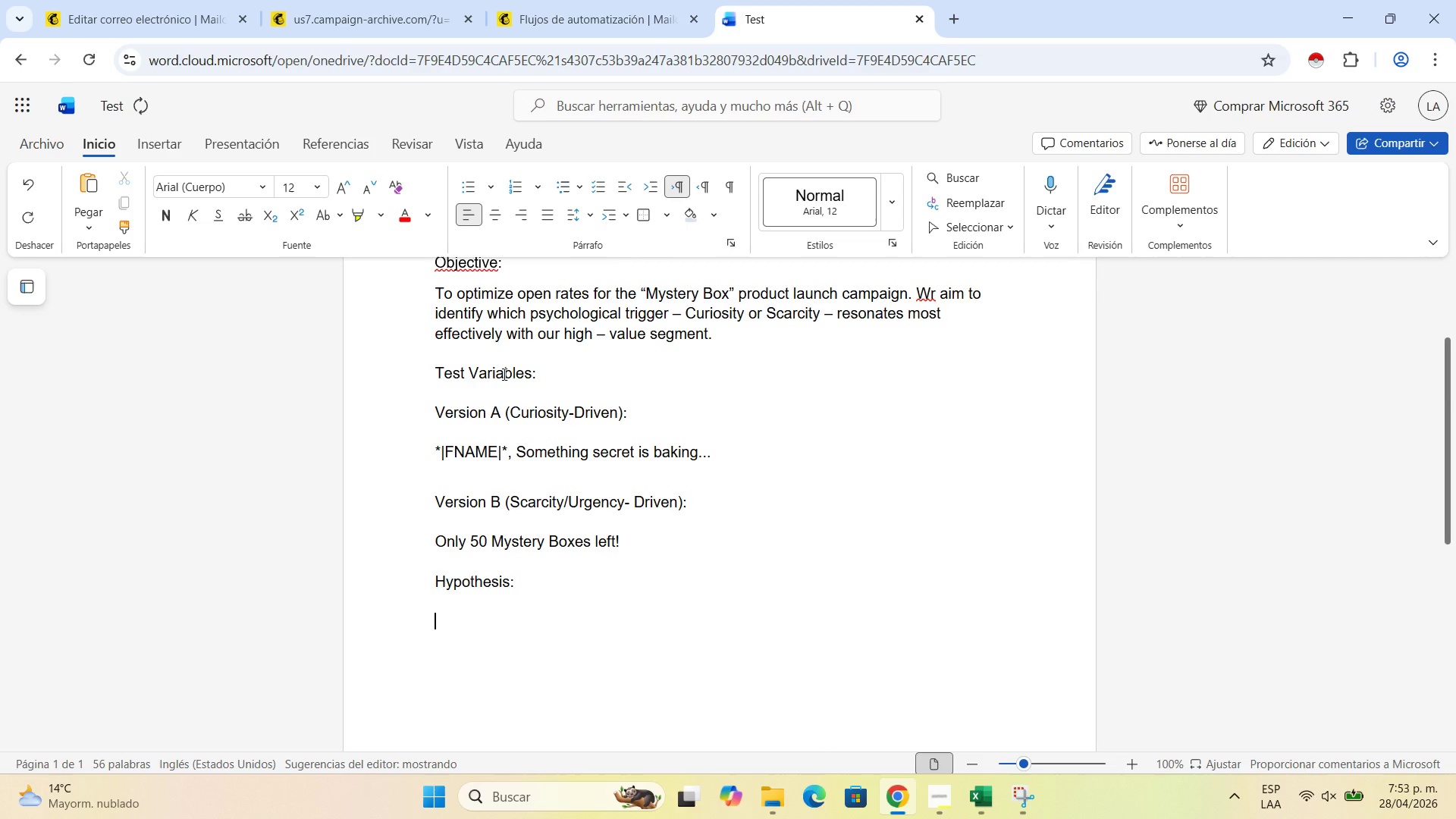 
type(Version A )
key(Backspace)
type( - Leve)
key(Backspace)
key(Backspace)
key(Backspace)
key(Backspace)
type(leverages brand storytelli)
key(Backspace)
 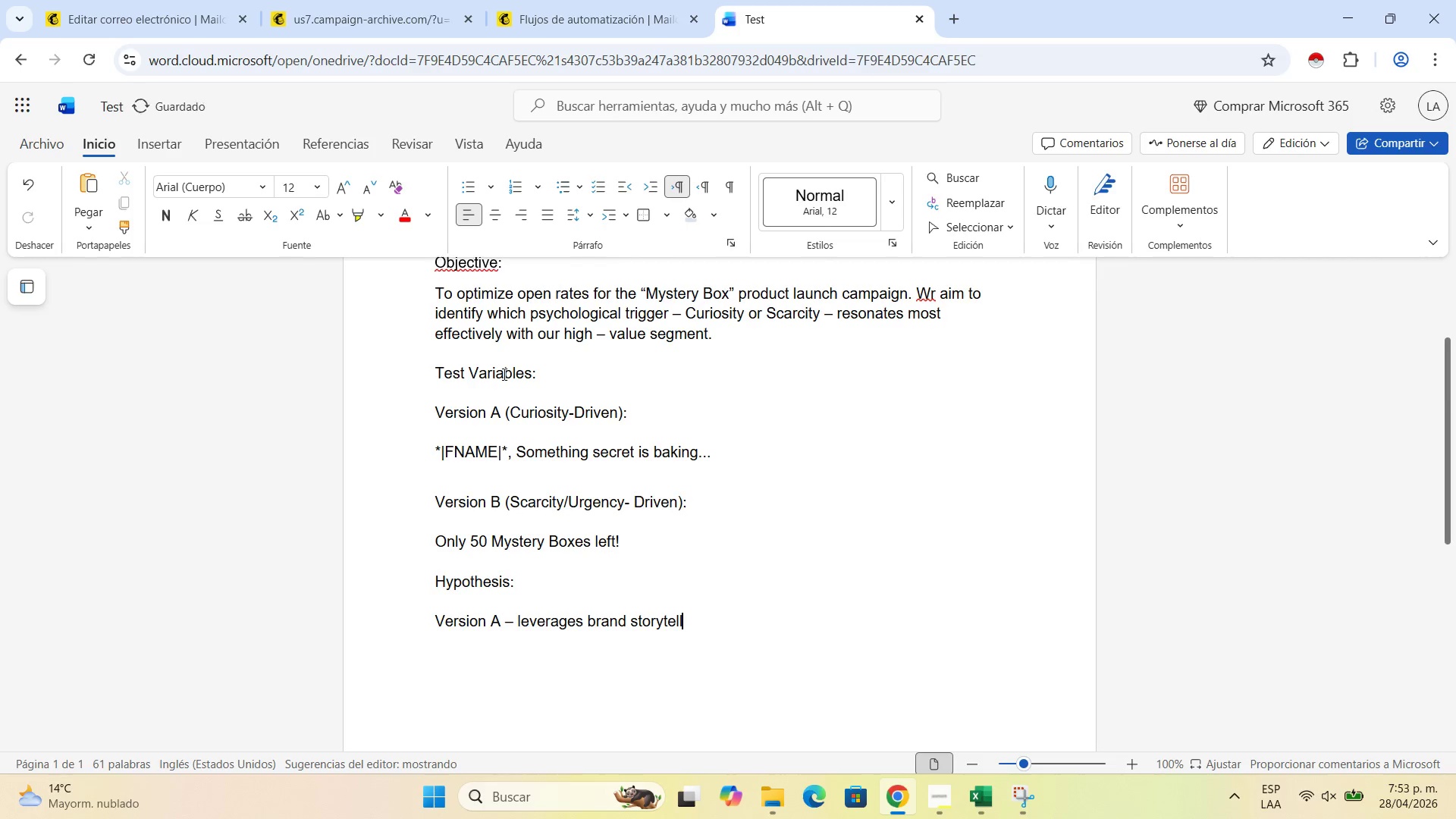 
type(ing and mystery to build anticipation, appel)
key(Backspace)
type(alim)
key(Backspace)
type(ng )
 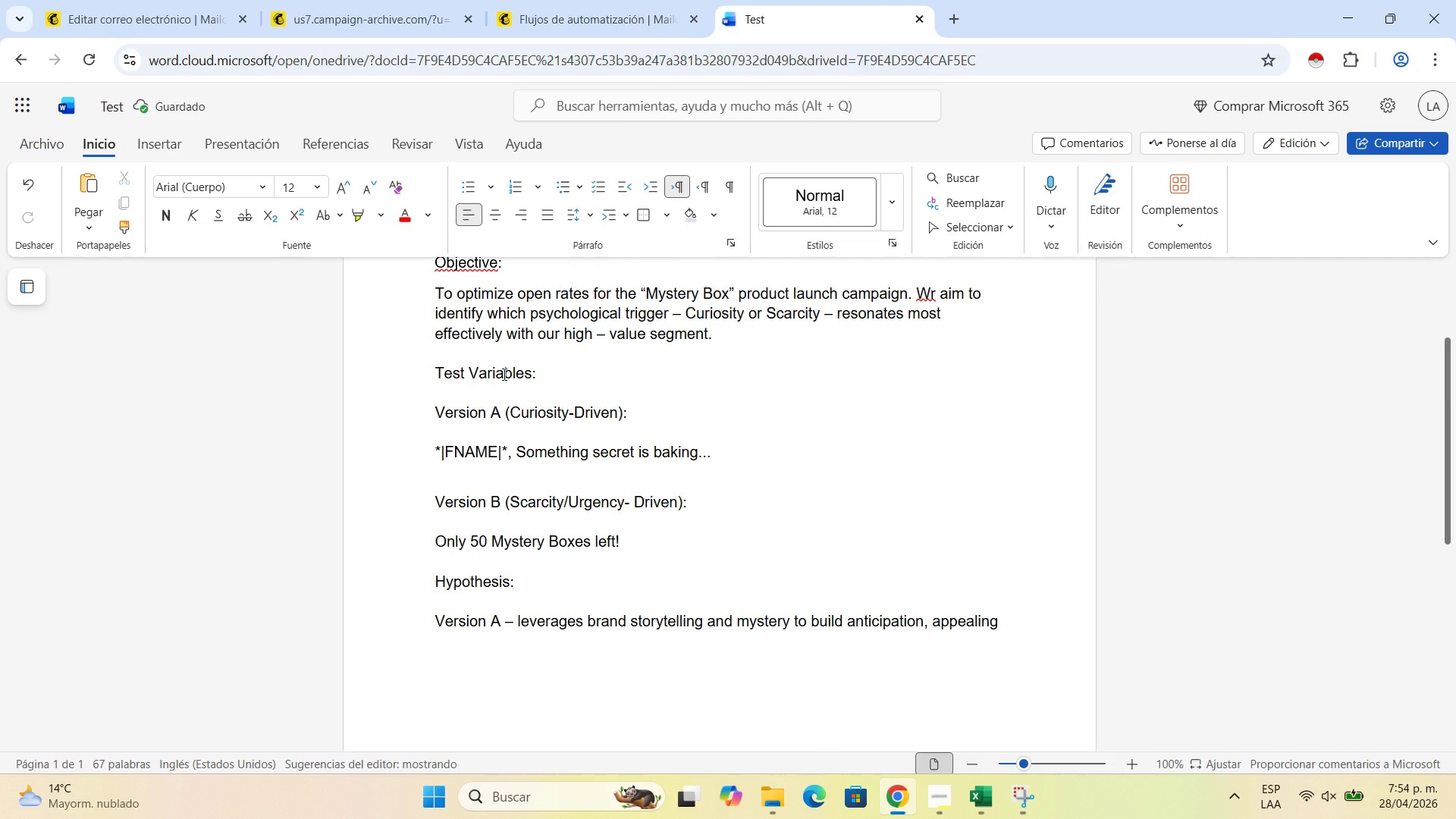 
wait(10.24)
 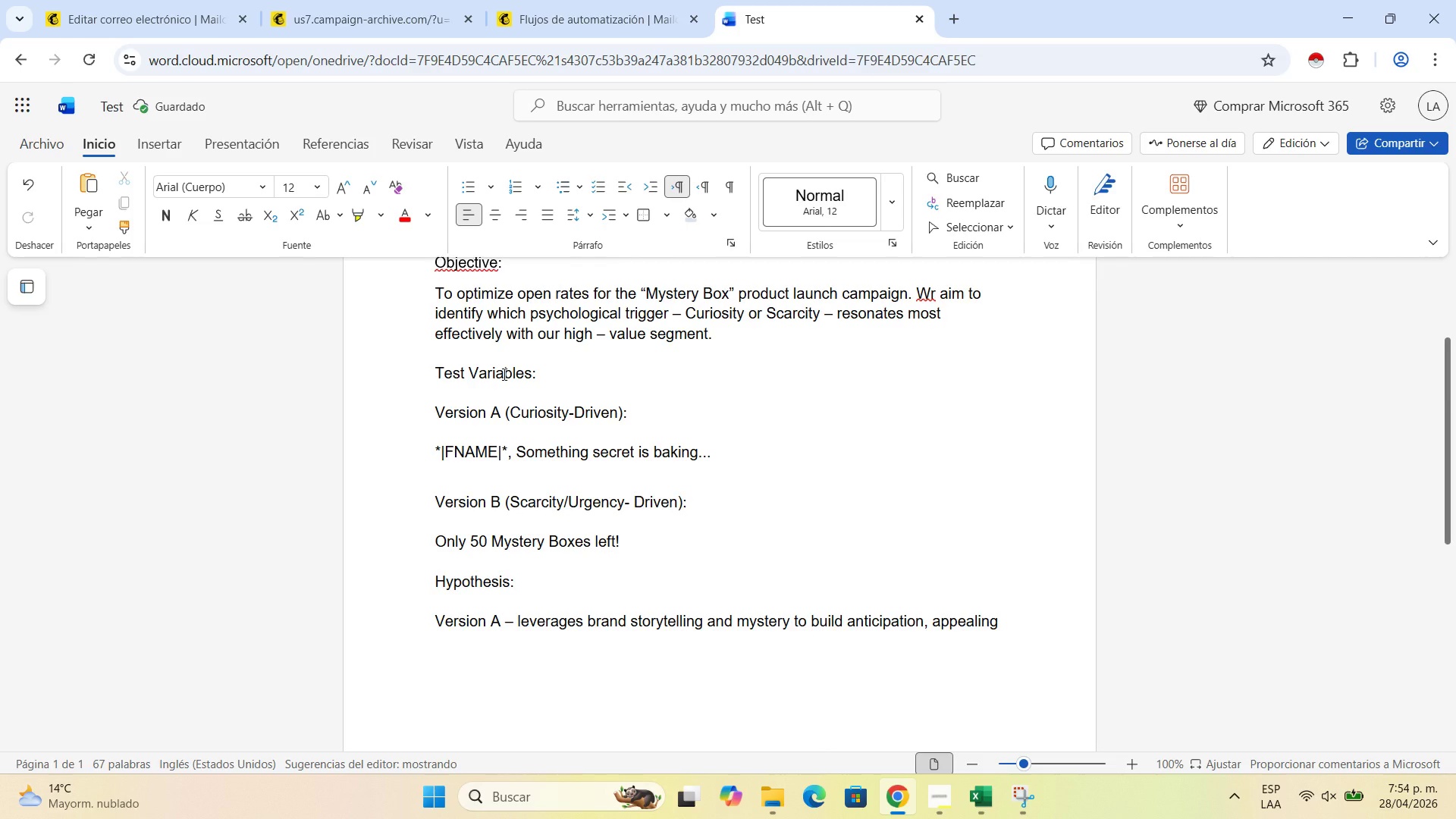 
type(to users who value the @experieci)
key(Backspace)
key(Backspace)
type(nce@ of the brand.)
 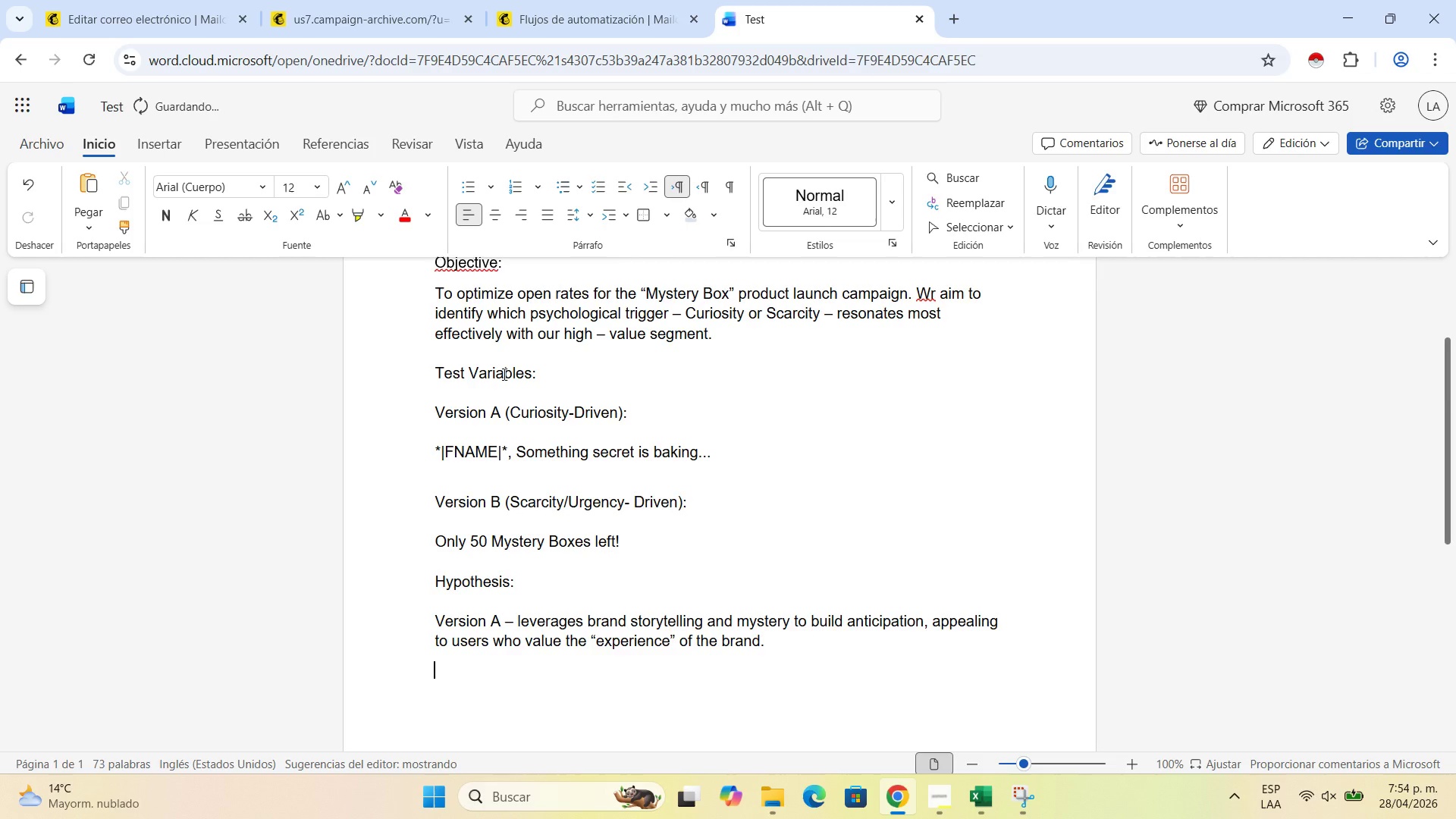 
 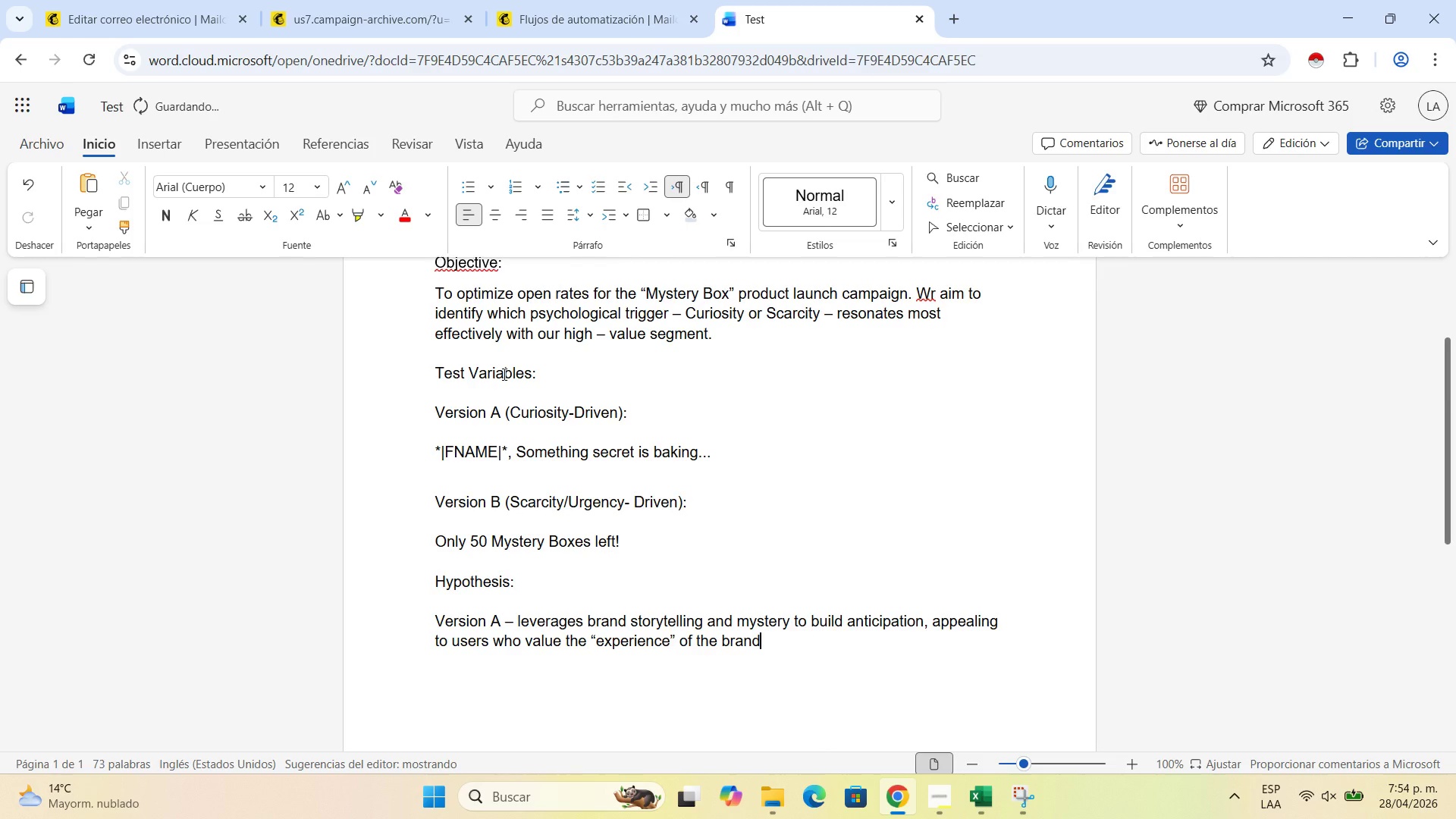 
key(Enter)
 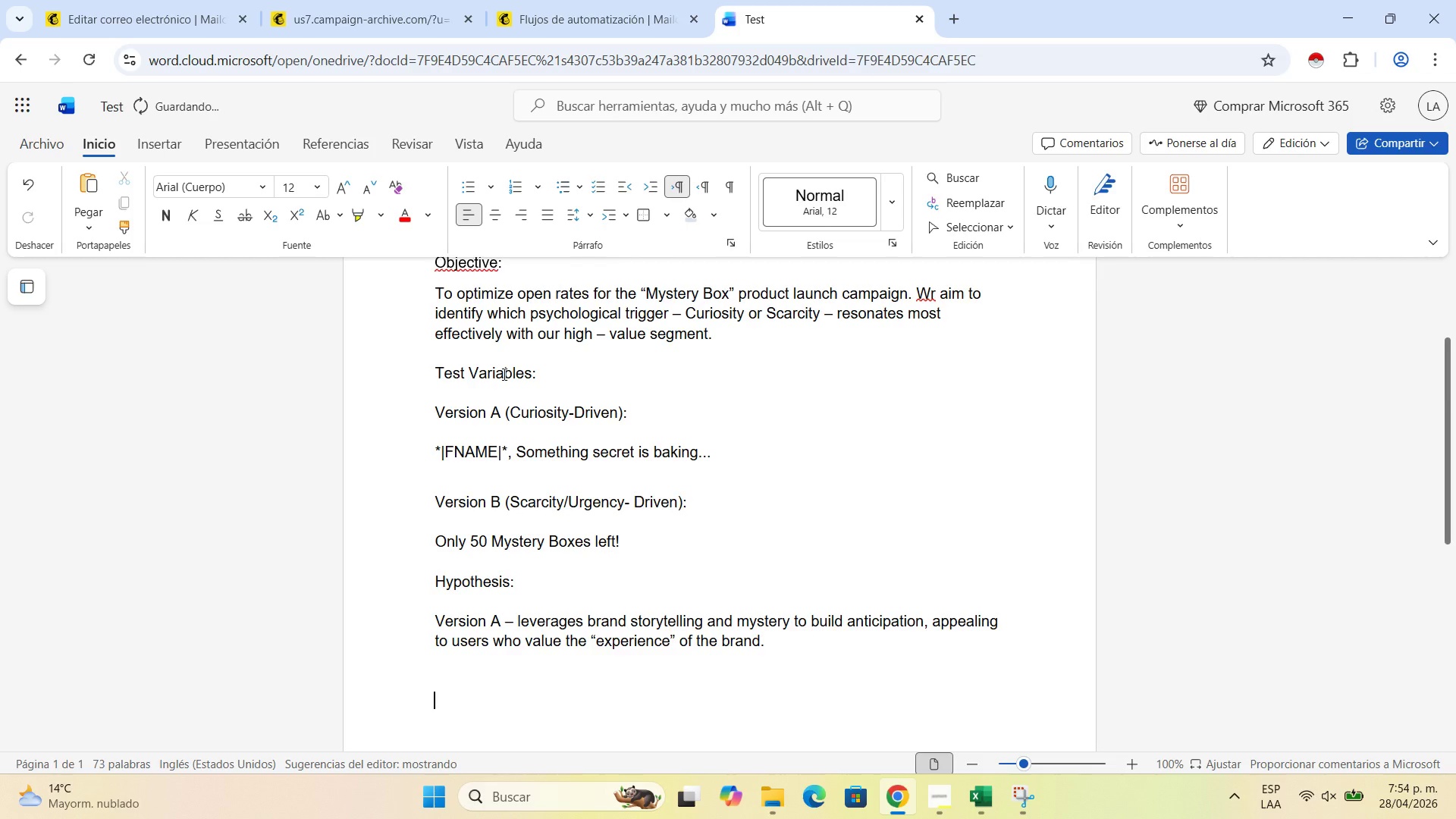 
key(Enter)
 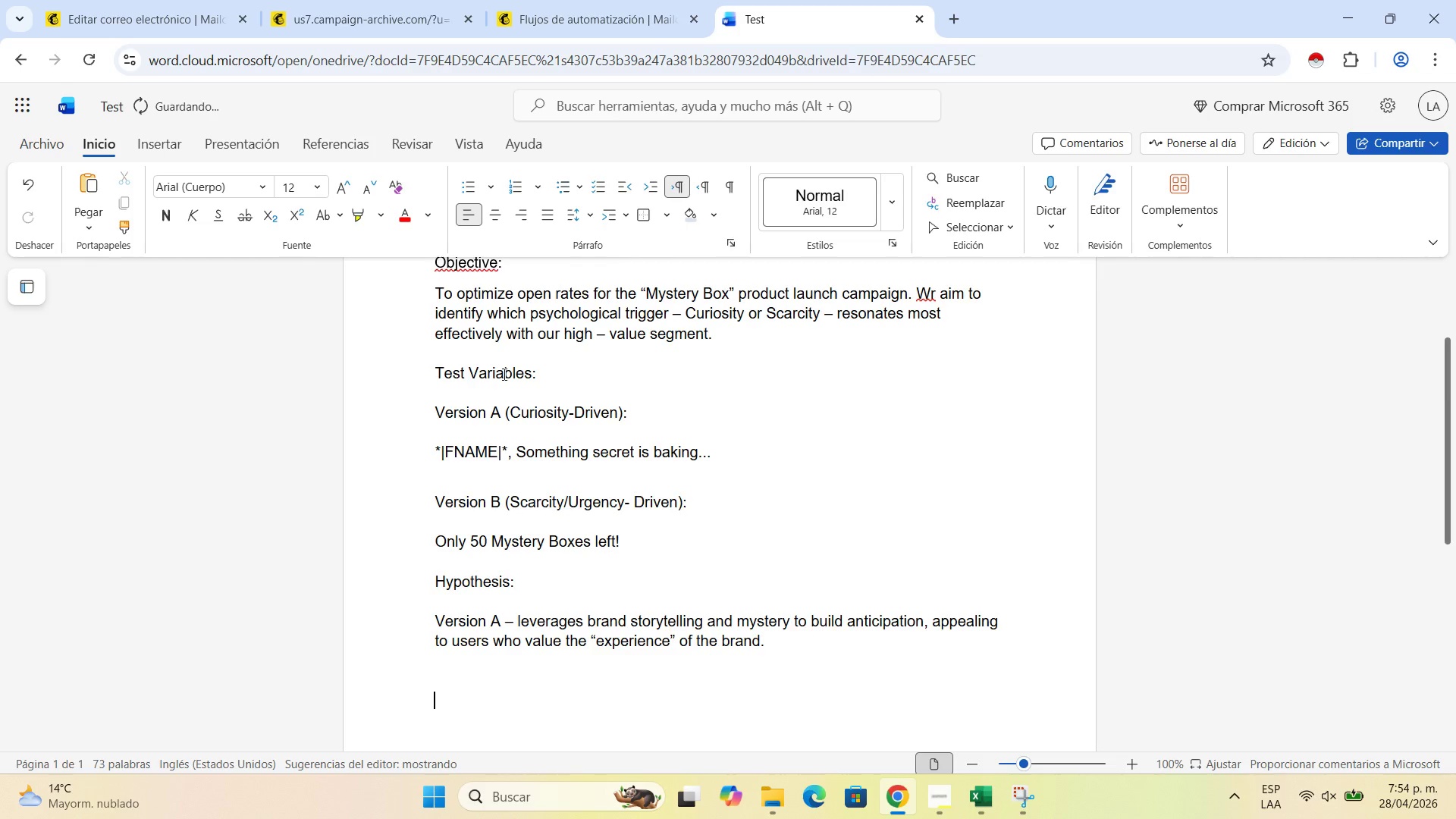 
type(Version B - U)
key(Backspace)
type(utli)
key(Backspace)
key(Backspace)
type(ilizes FOMO *Fear Of Missing Out( T)
key(Backspace)
type(to drive inmmediate action and conversion)
 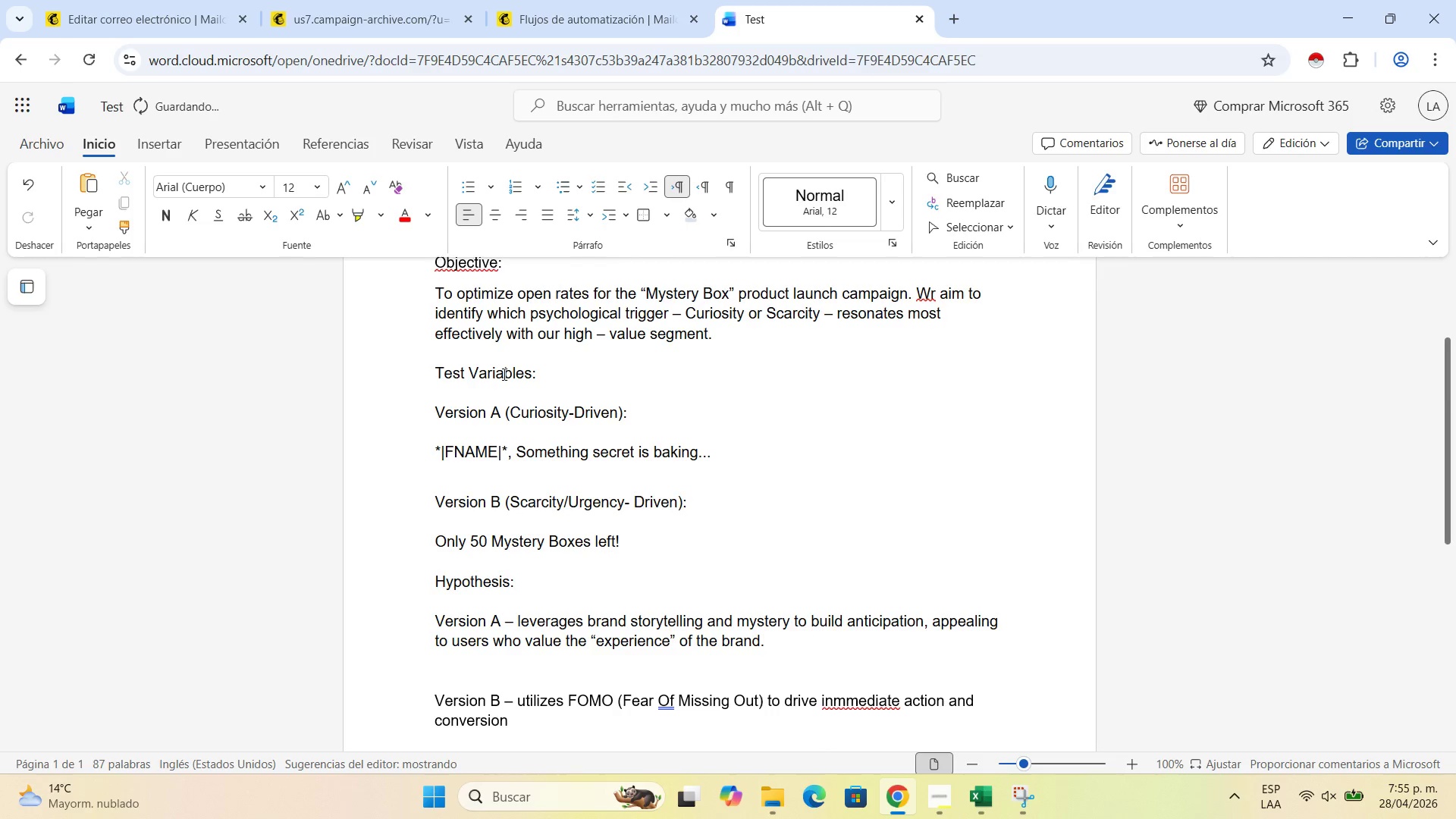 
type( for users ready to purchase)
 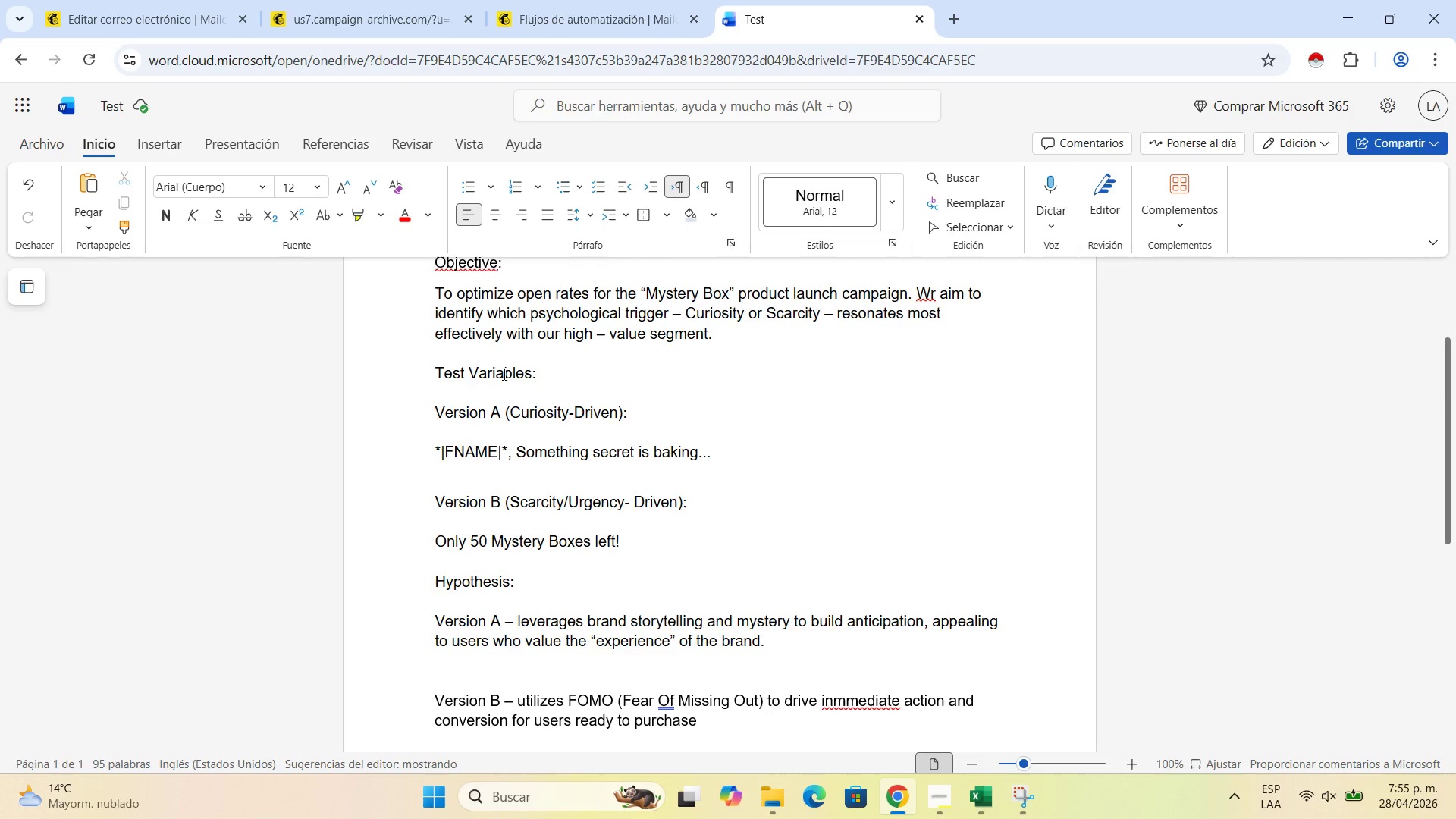 
wait(15.84)
 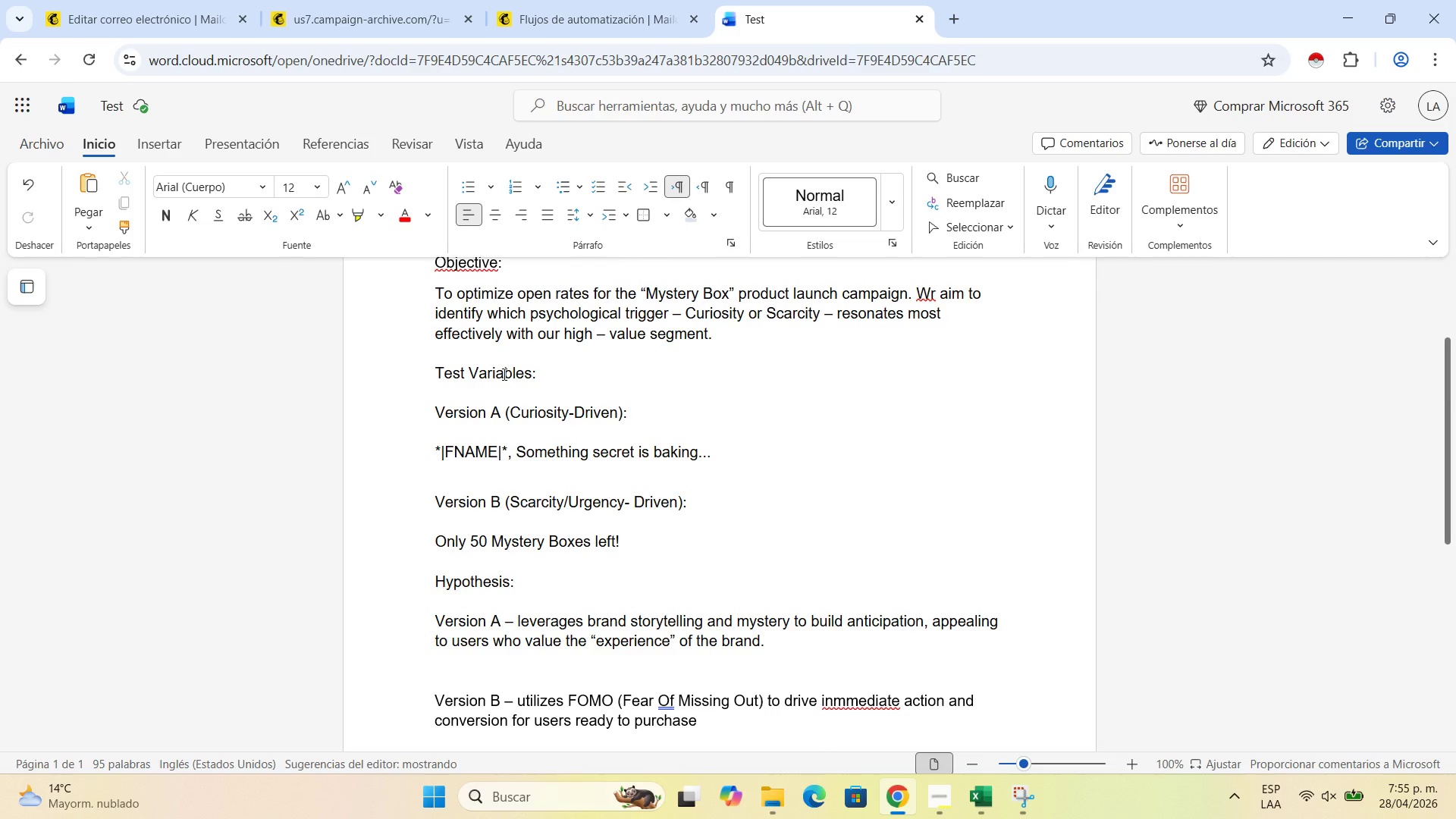 
key(Period)
 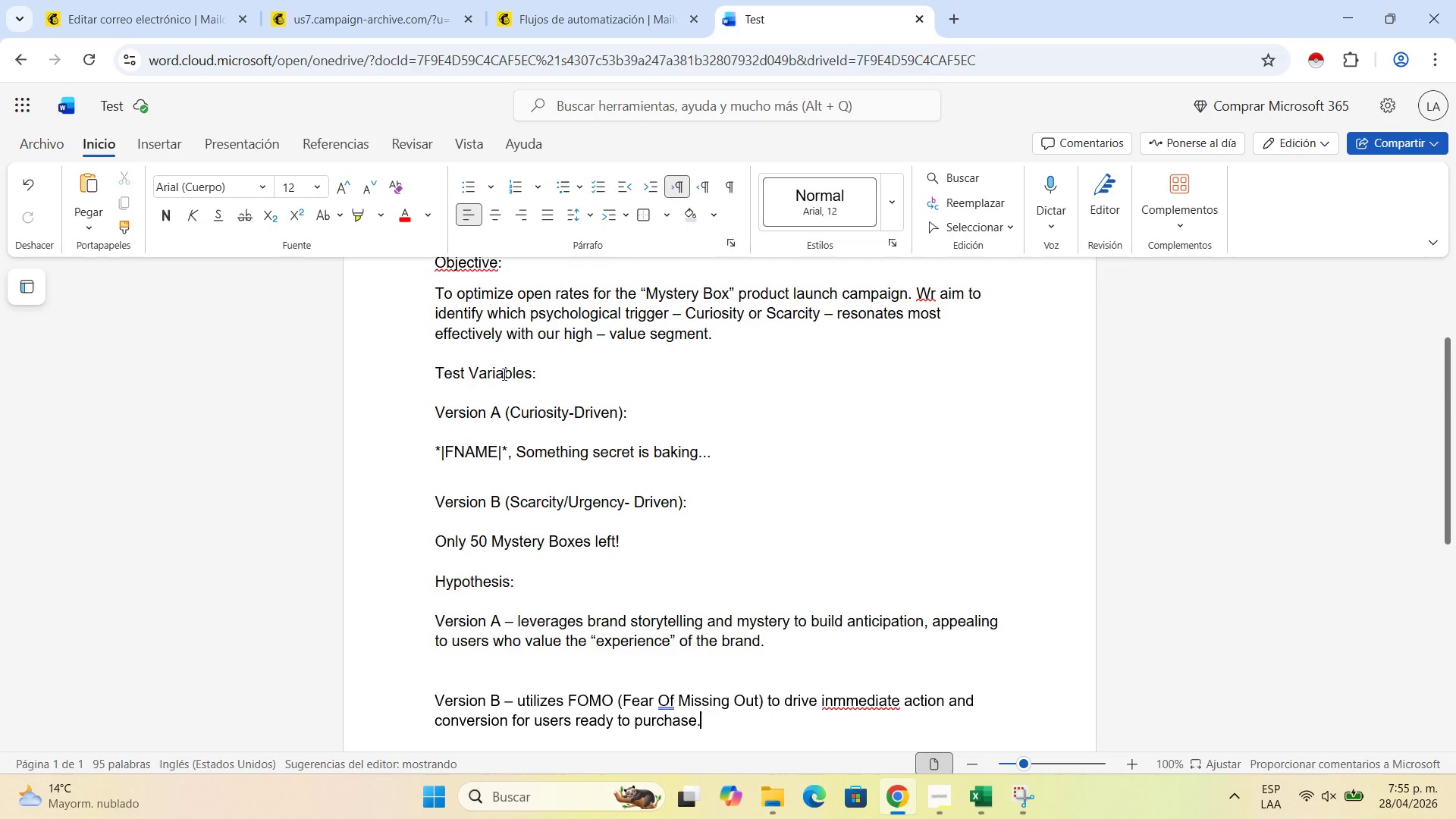 
wait(7.69)
 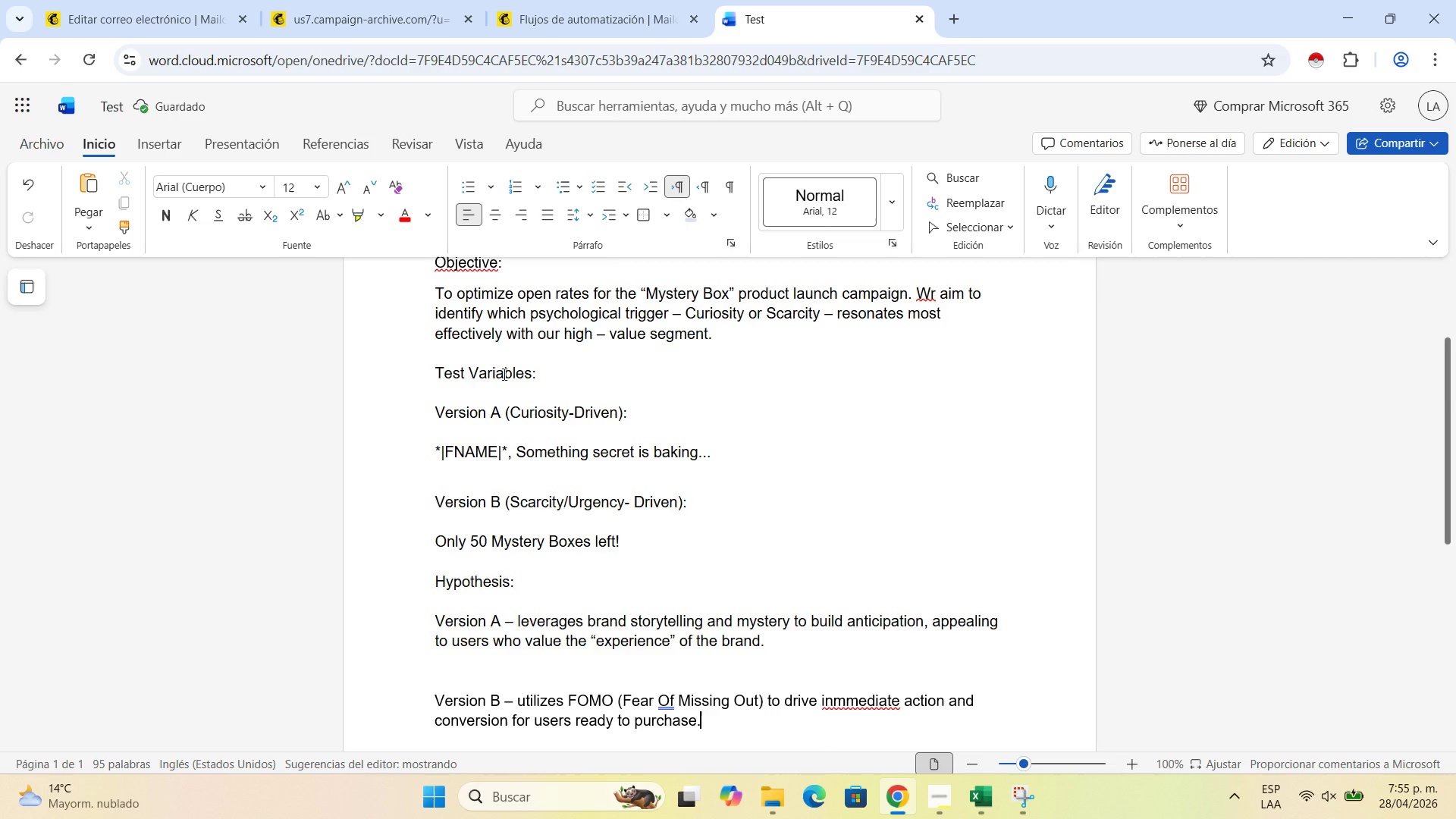 
scroll: coordinate [497, 377], scroll_direction: down, amount: 2.0
 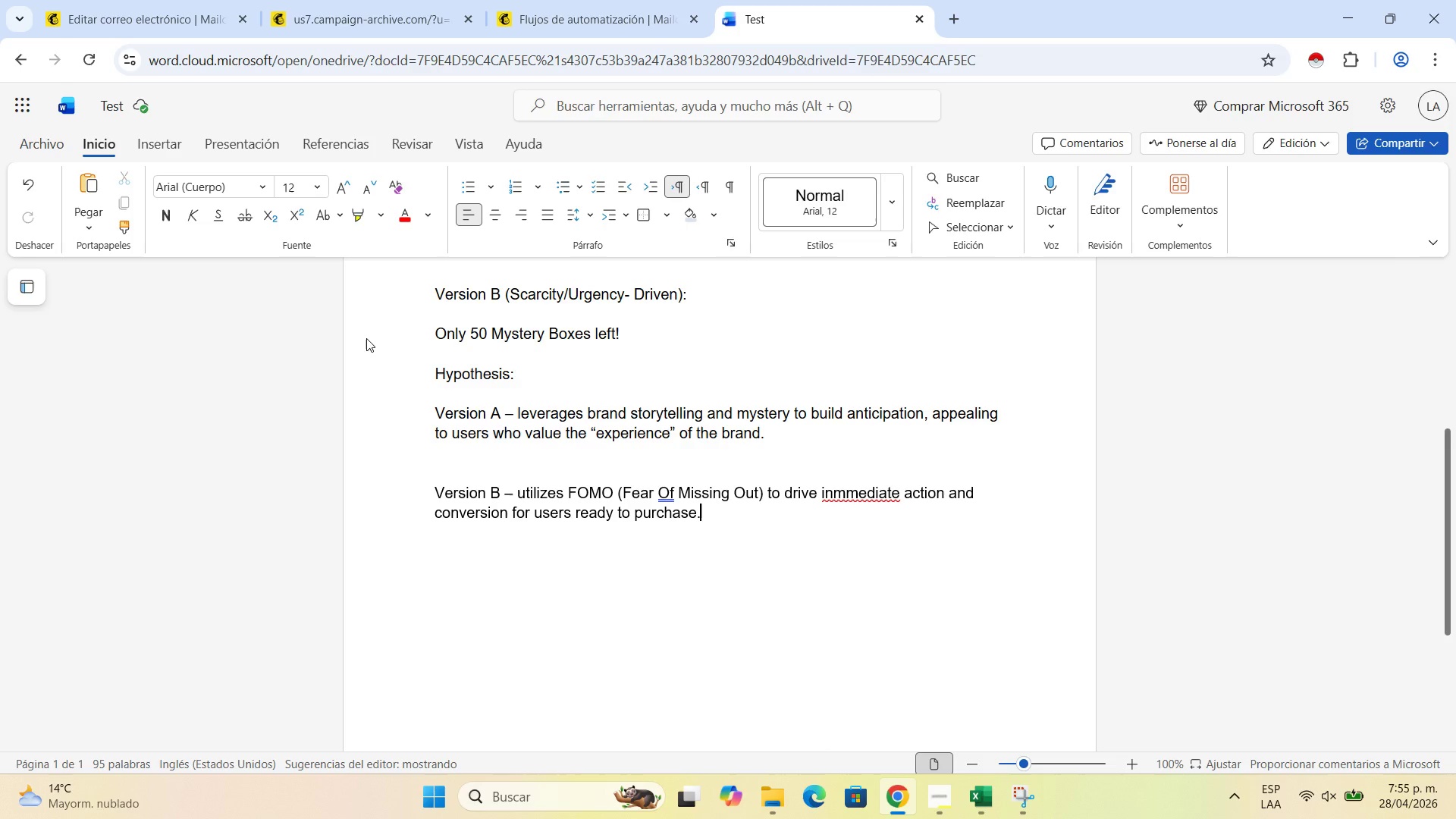 
wait(11.01)
 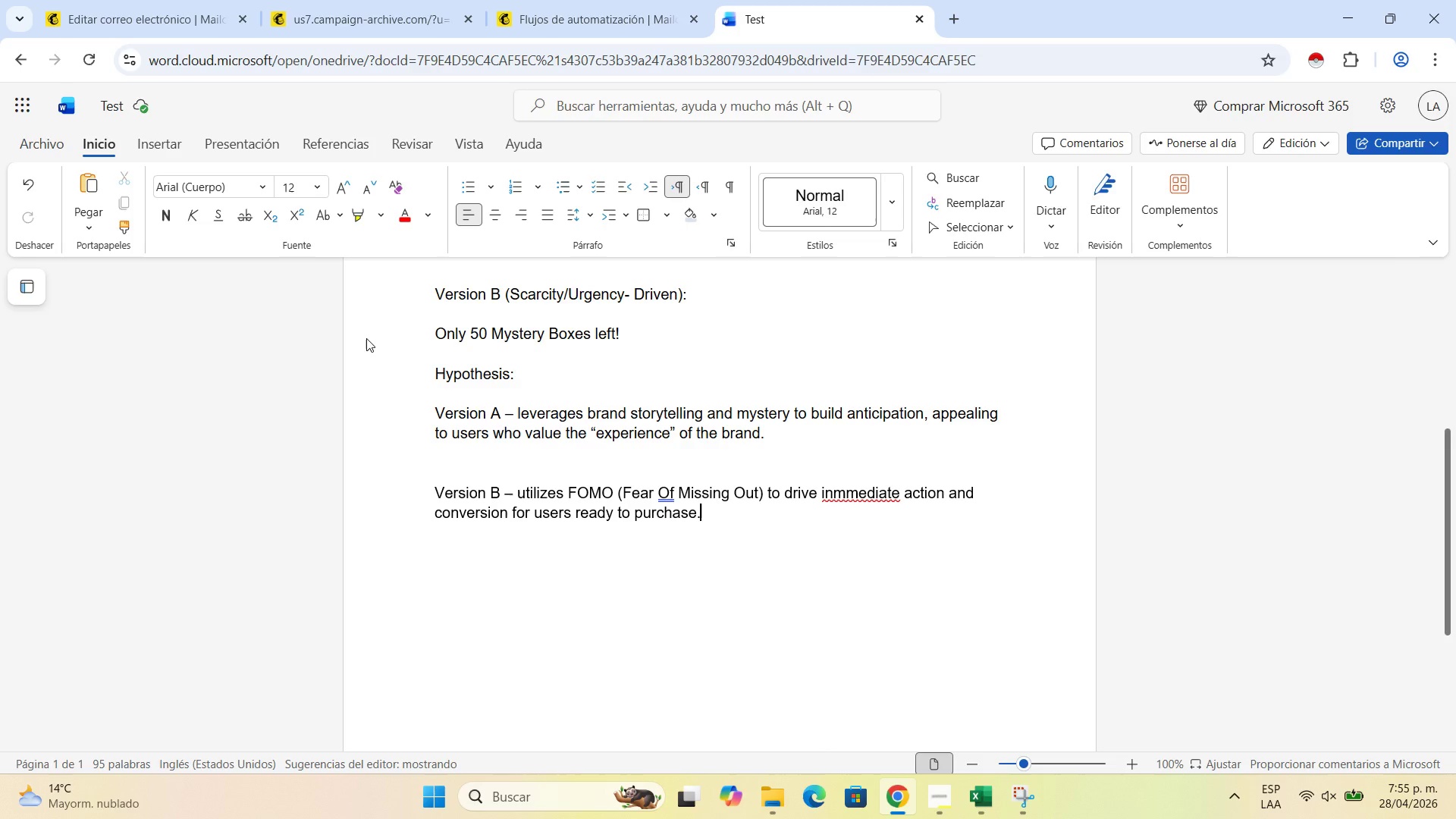 
key(Enter)
 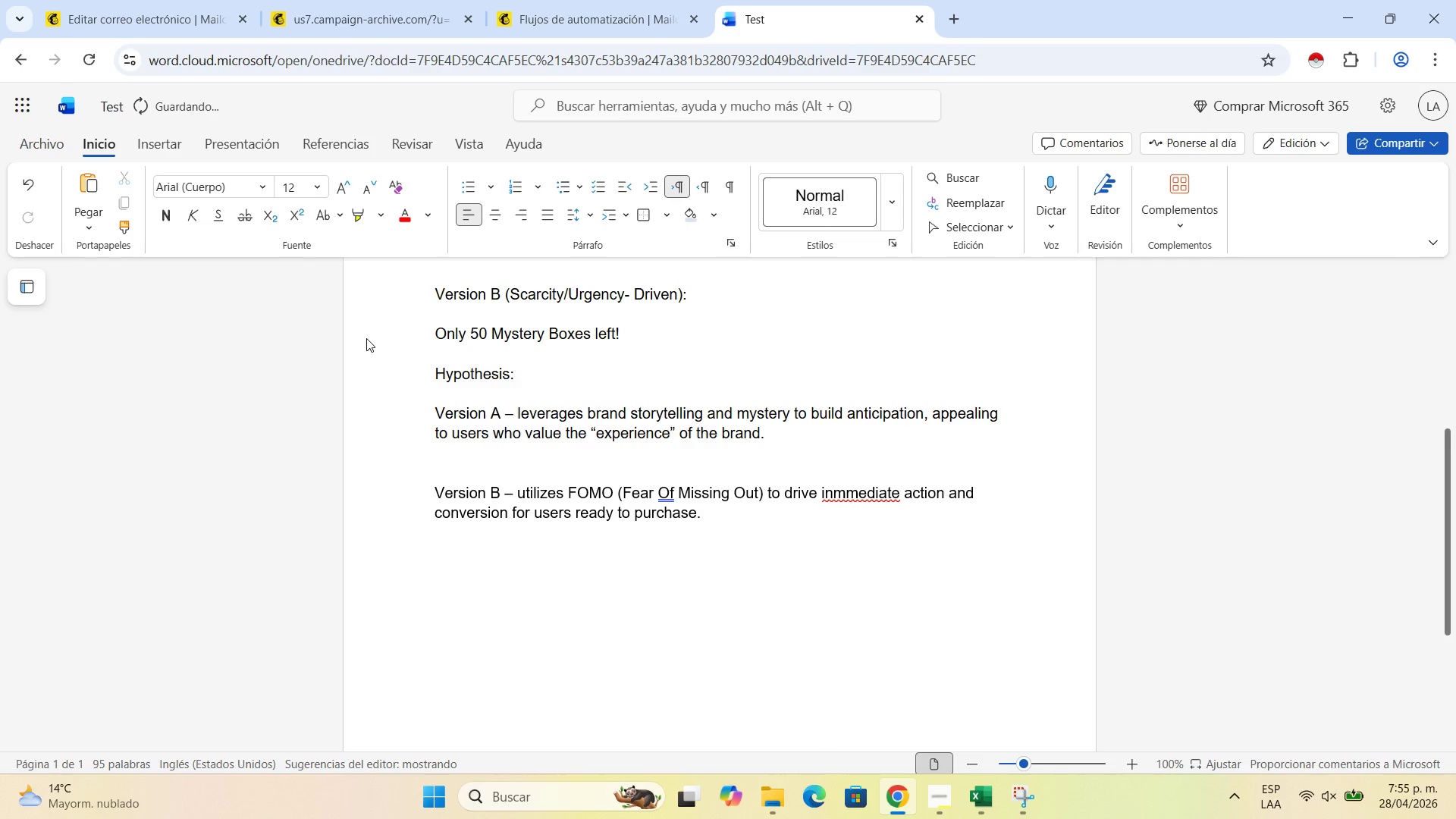 
key(Shift+ShiftLeft)
 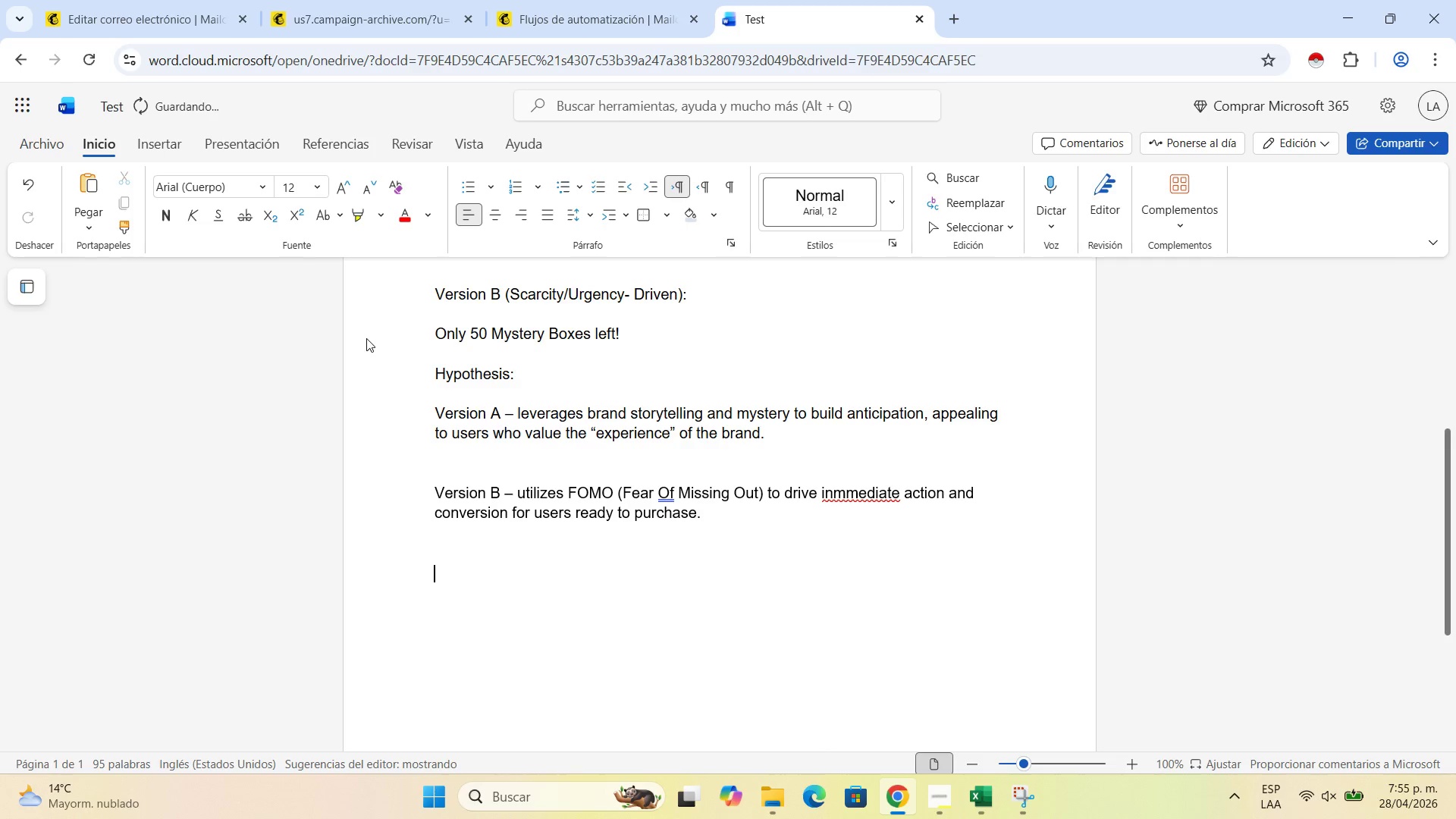 
key(Enter)
 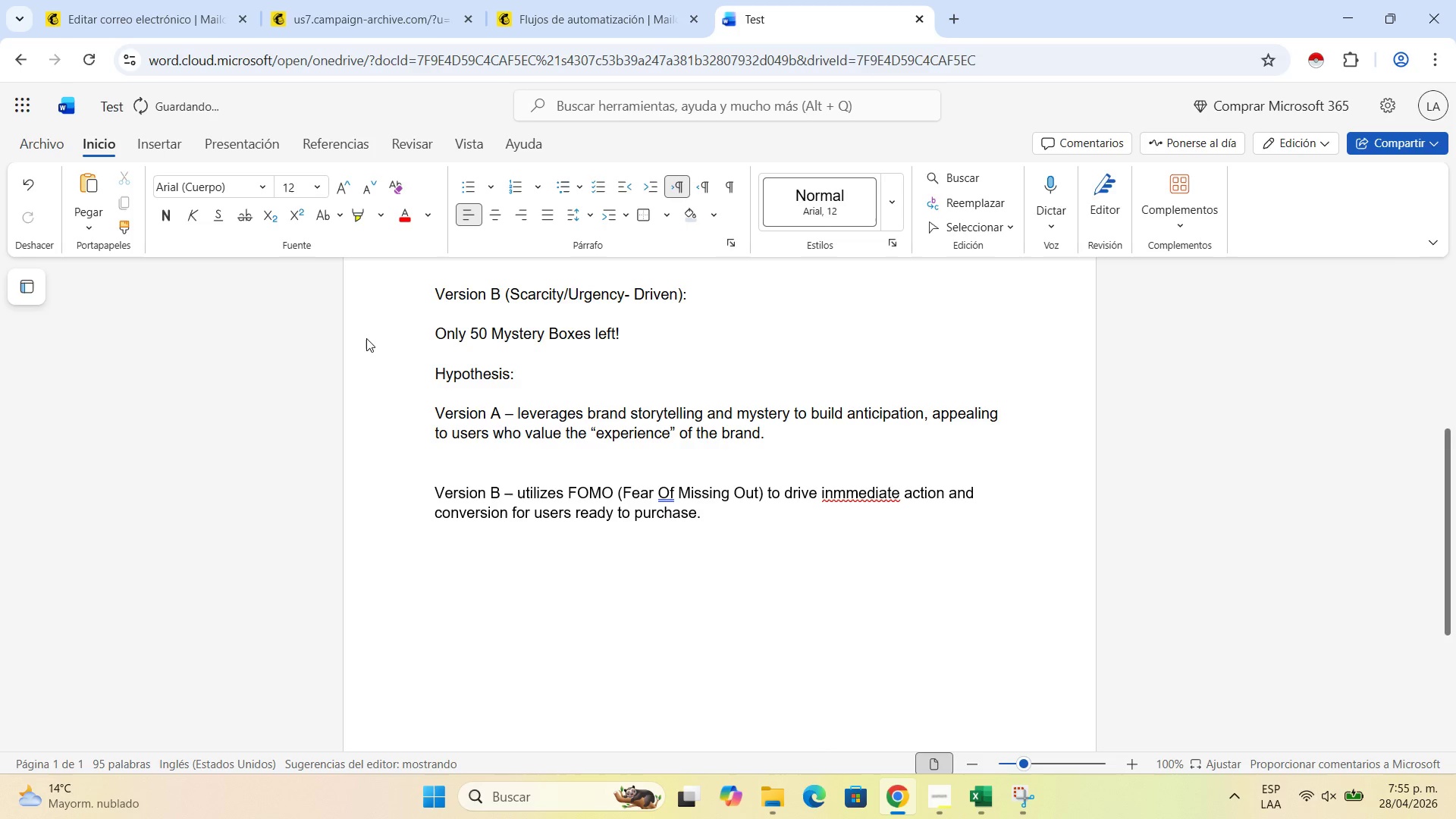 
type(Methodology> )
 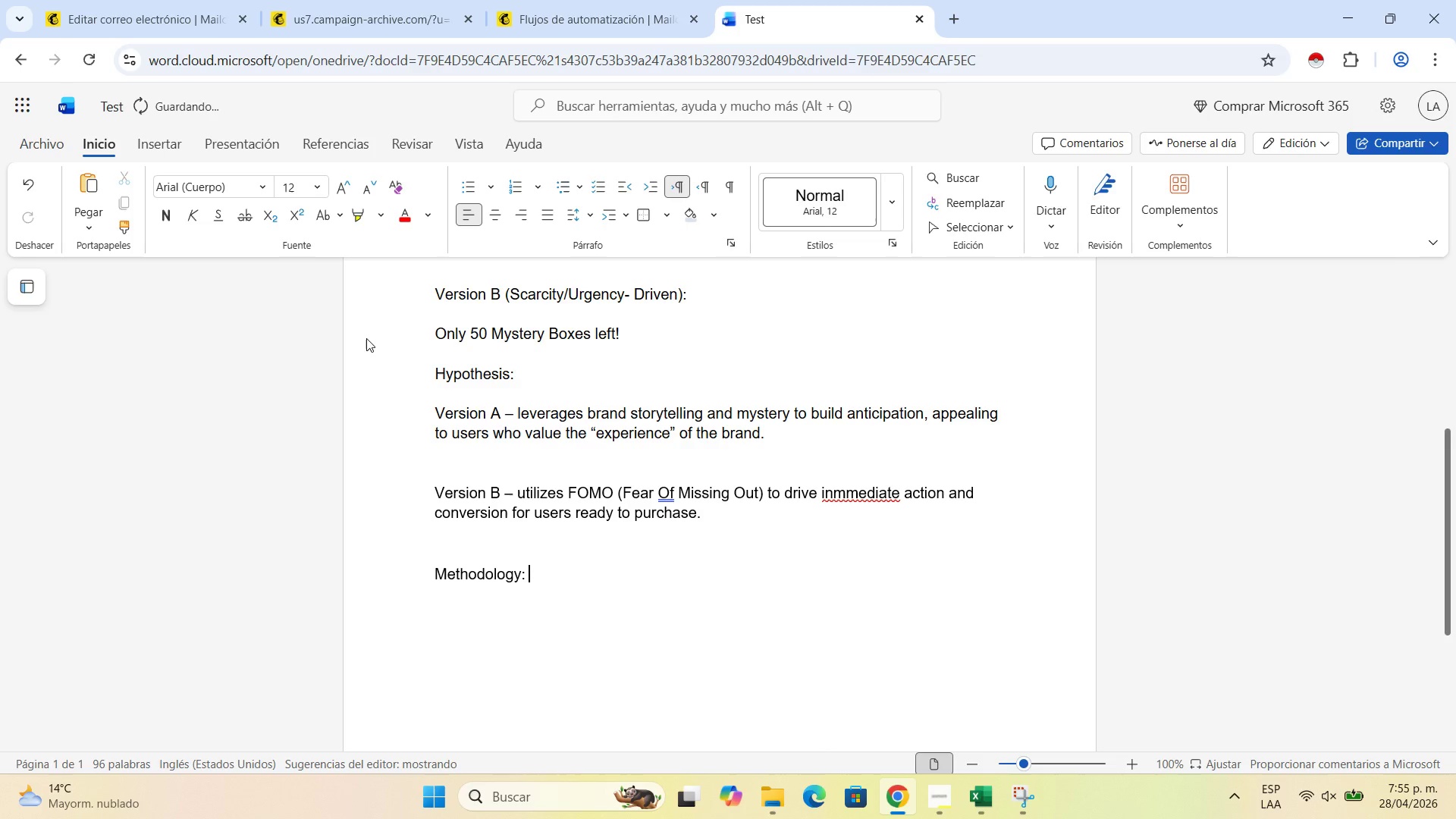 
wait(10.28)
 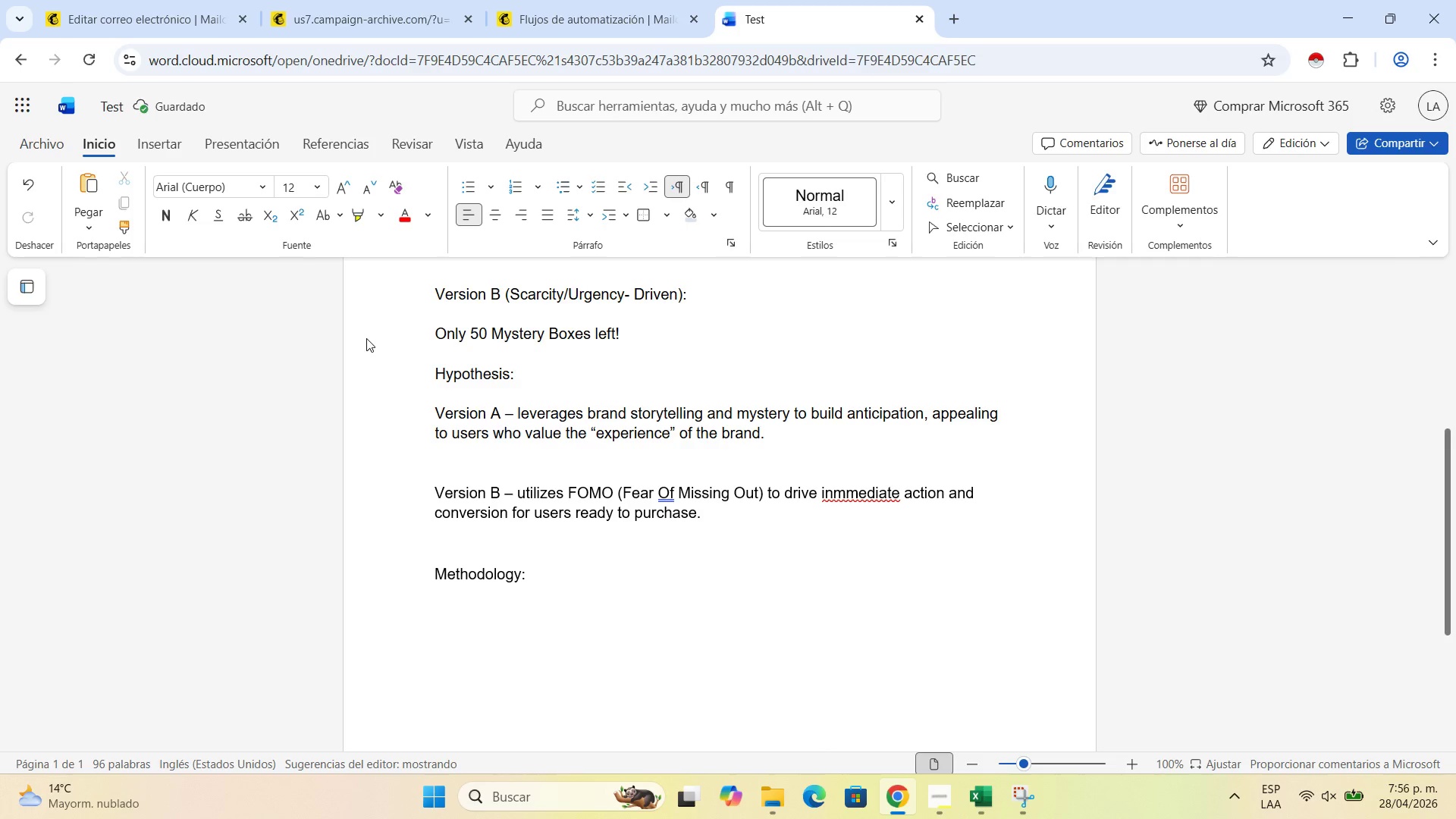 
hold_key(key=ShiftLeft, duration=0.44)
 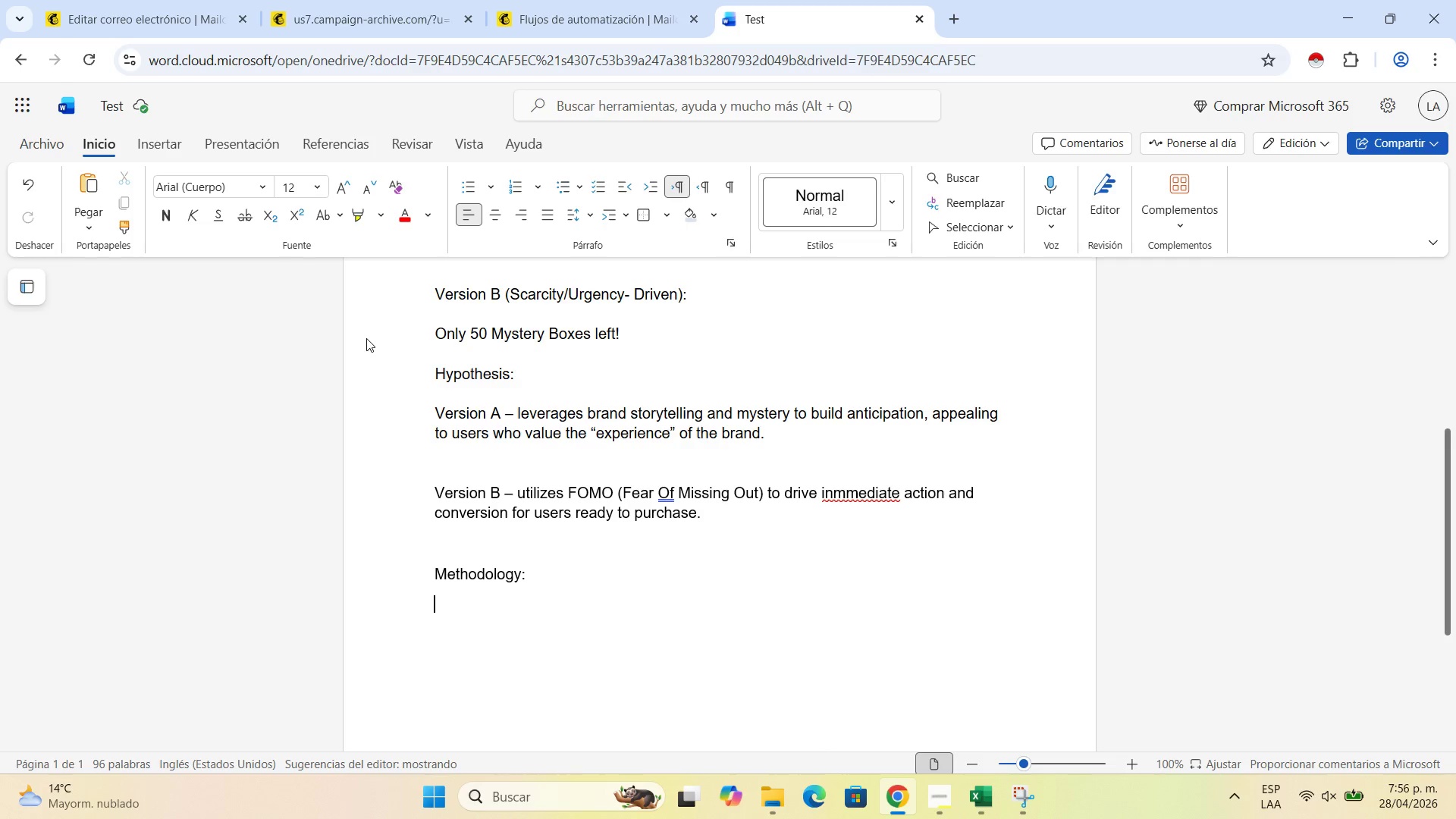 
key(Enter)
 